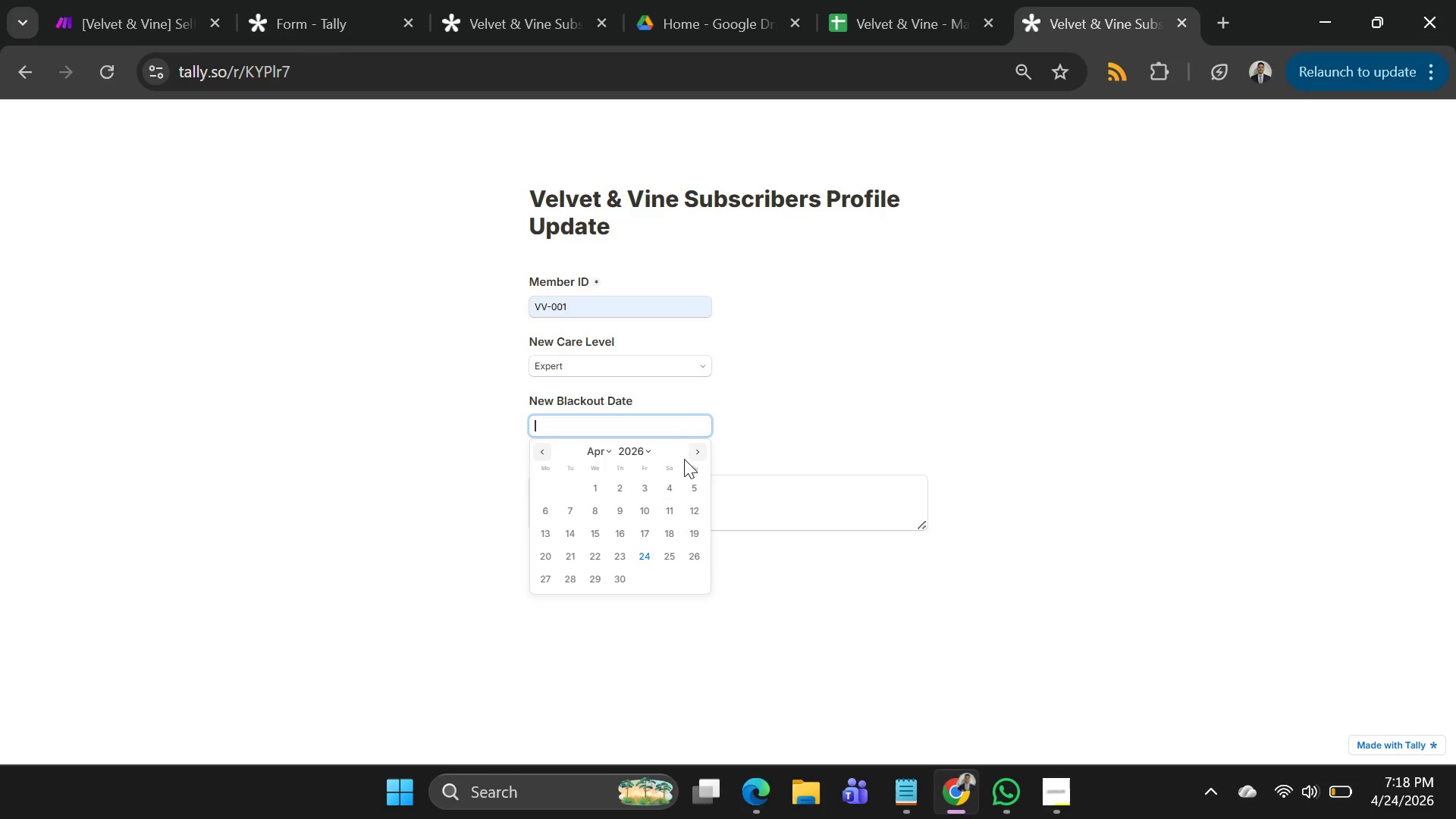 
left_click([689, 452])
 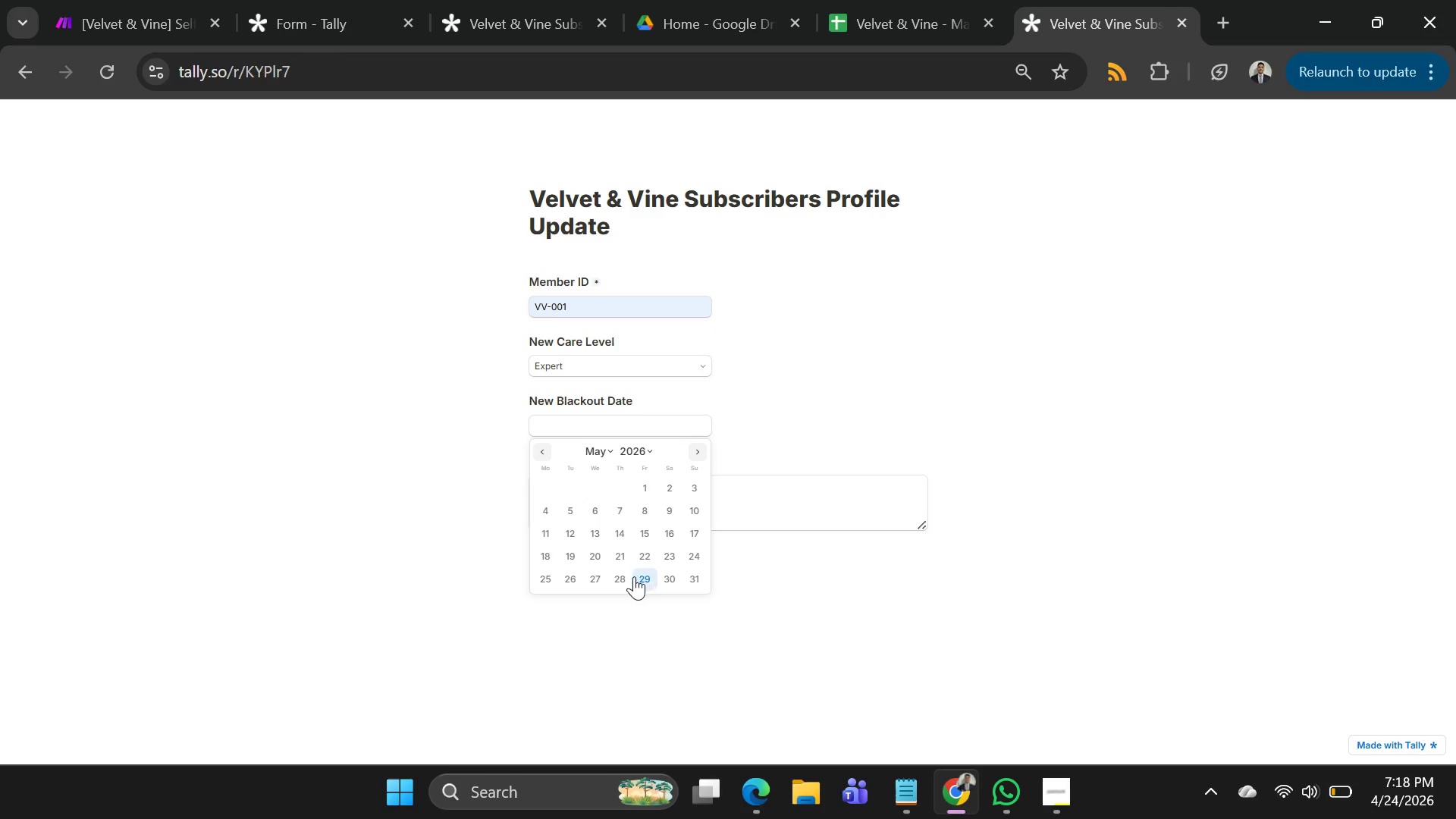 
left_click([621, 581])
 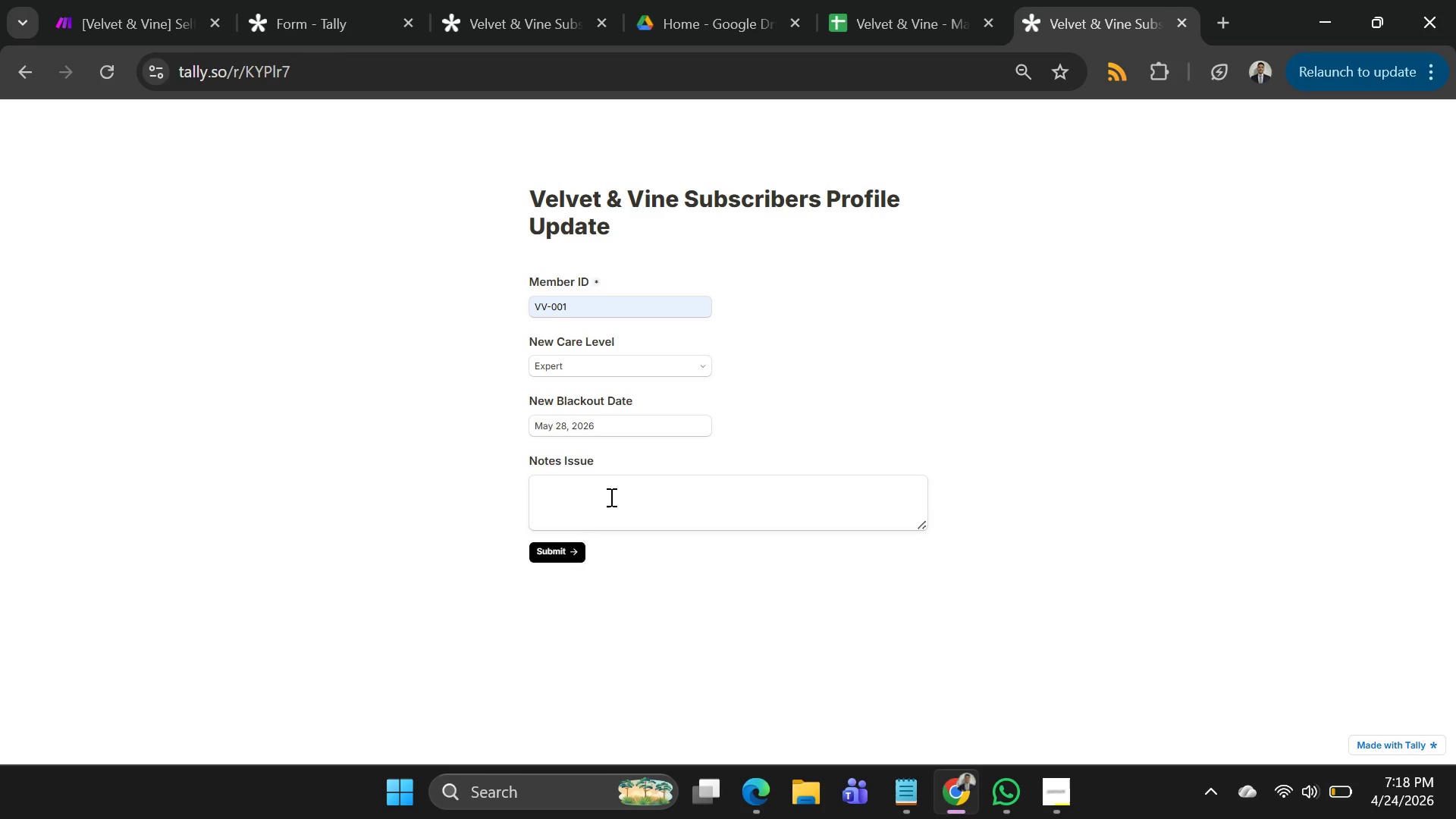 
left_click([610, 497])
 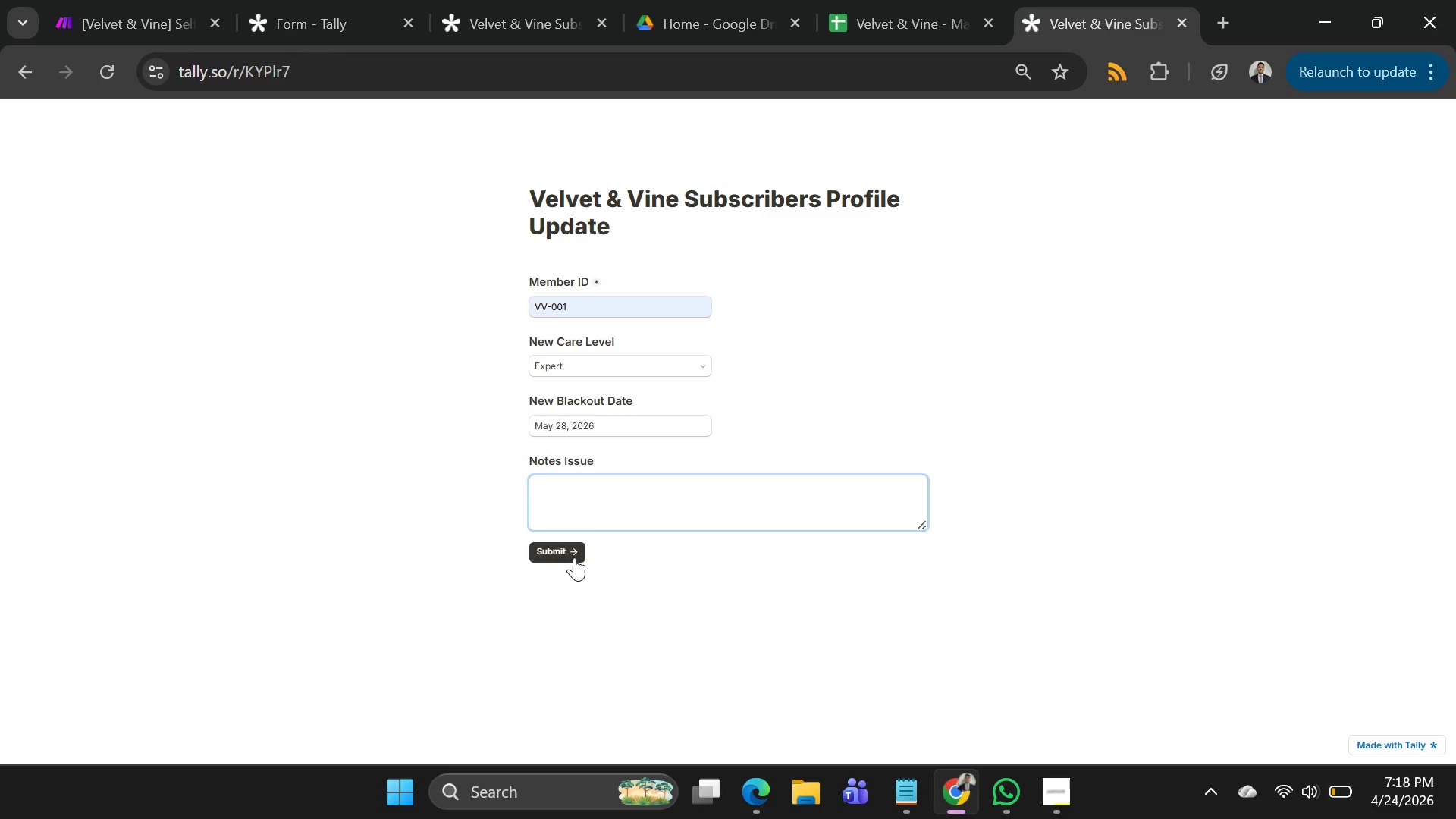 
left_click([573, 558])
 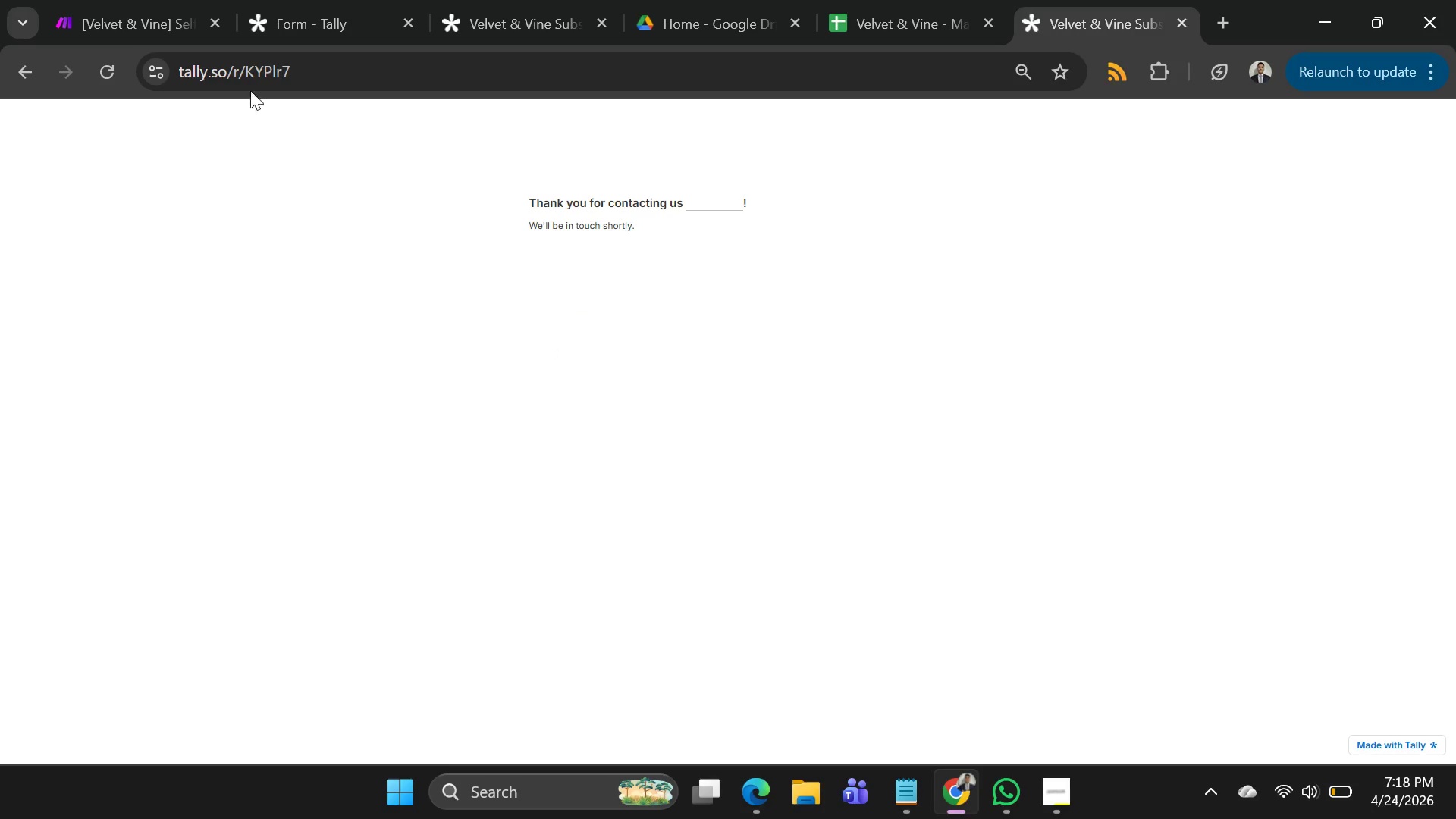 
left_click([155, 24])
 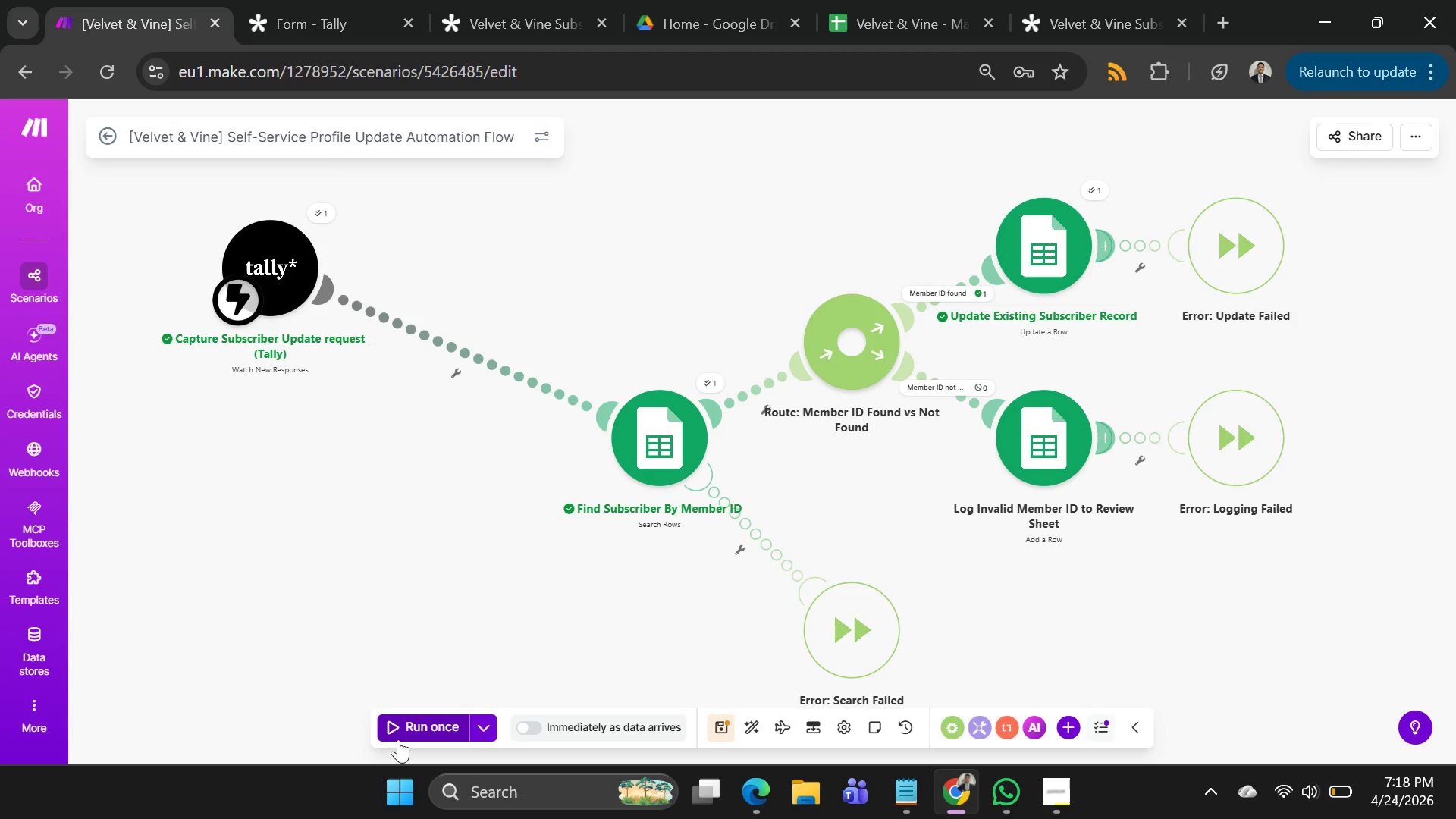 
left_click([403, 730])
 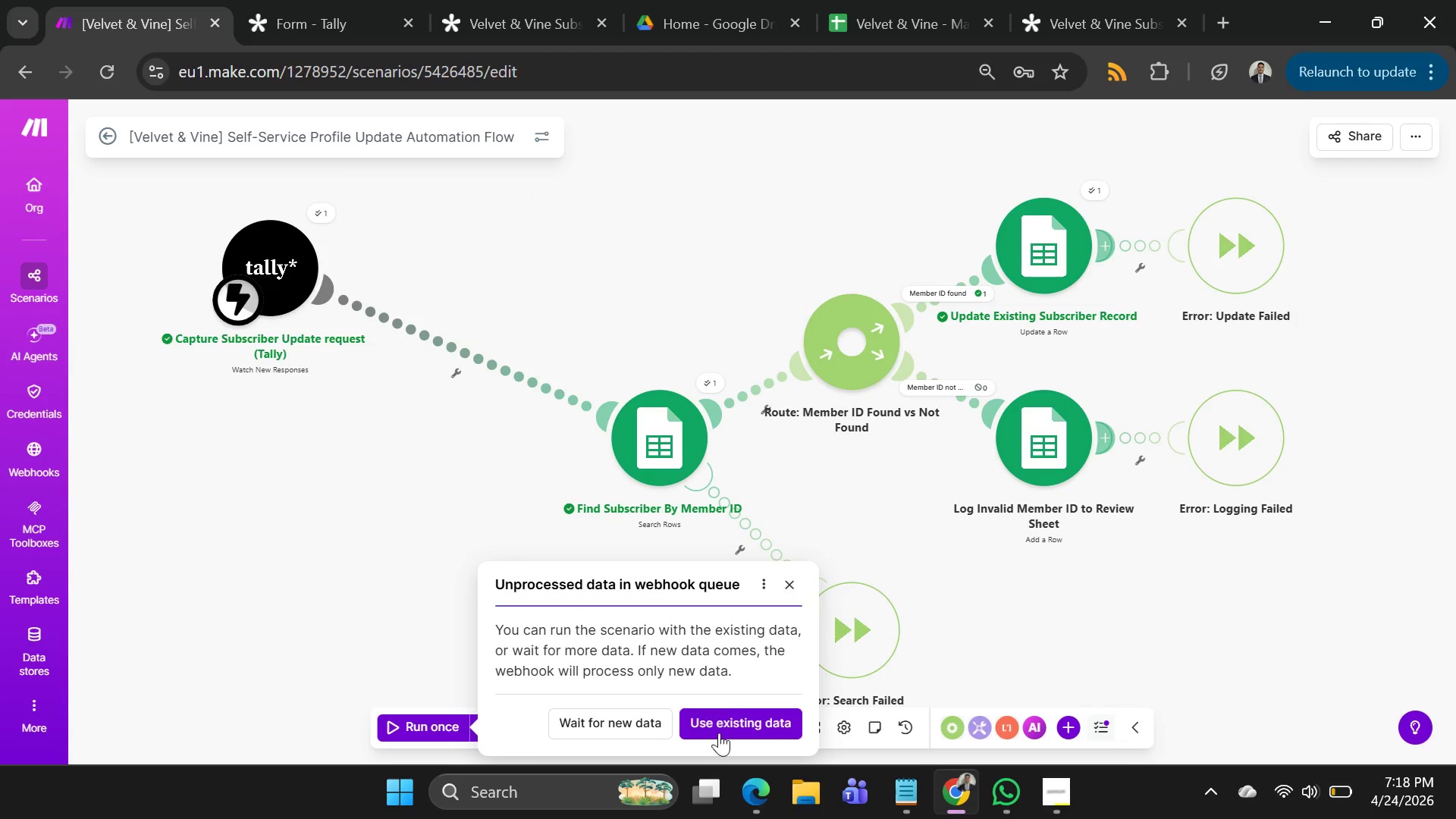 
left_click([719, 724])
 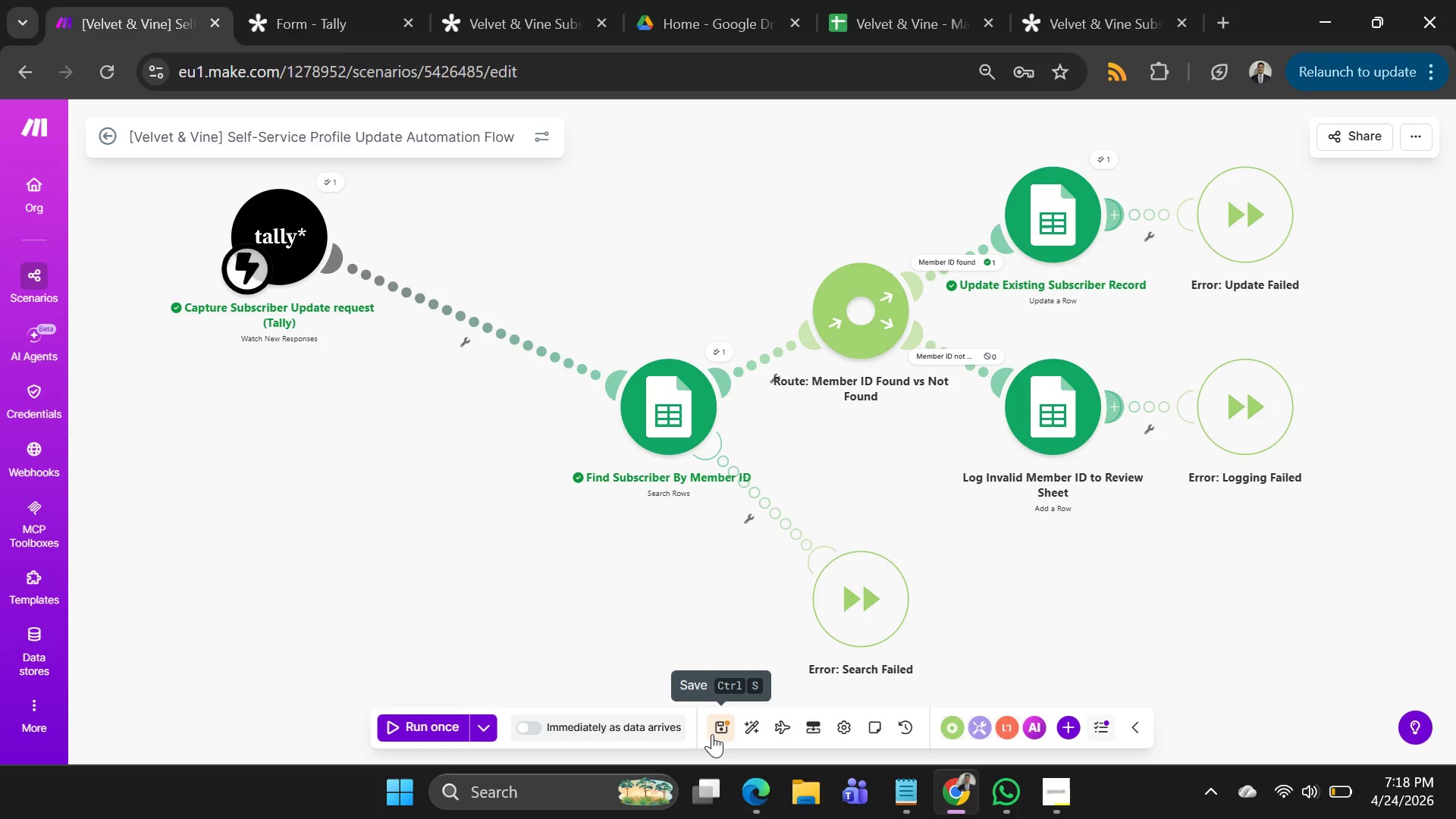 
wait(6.06)
 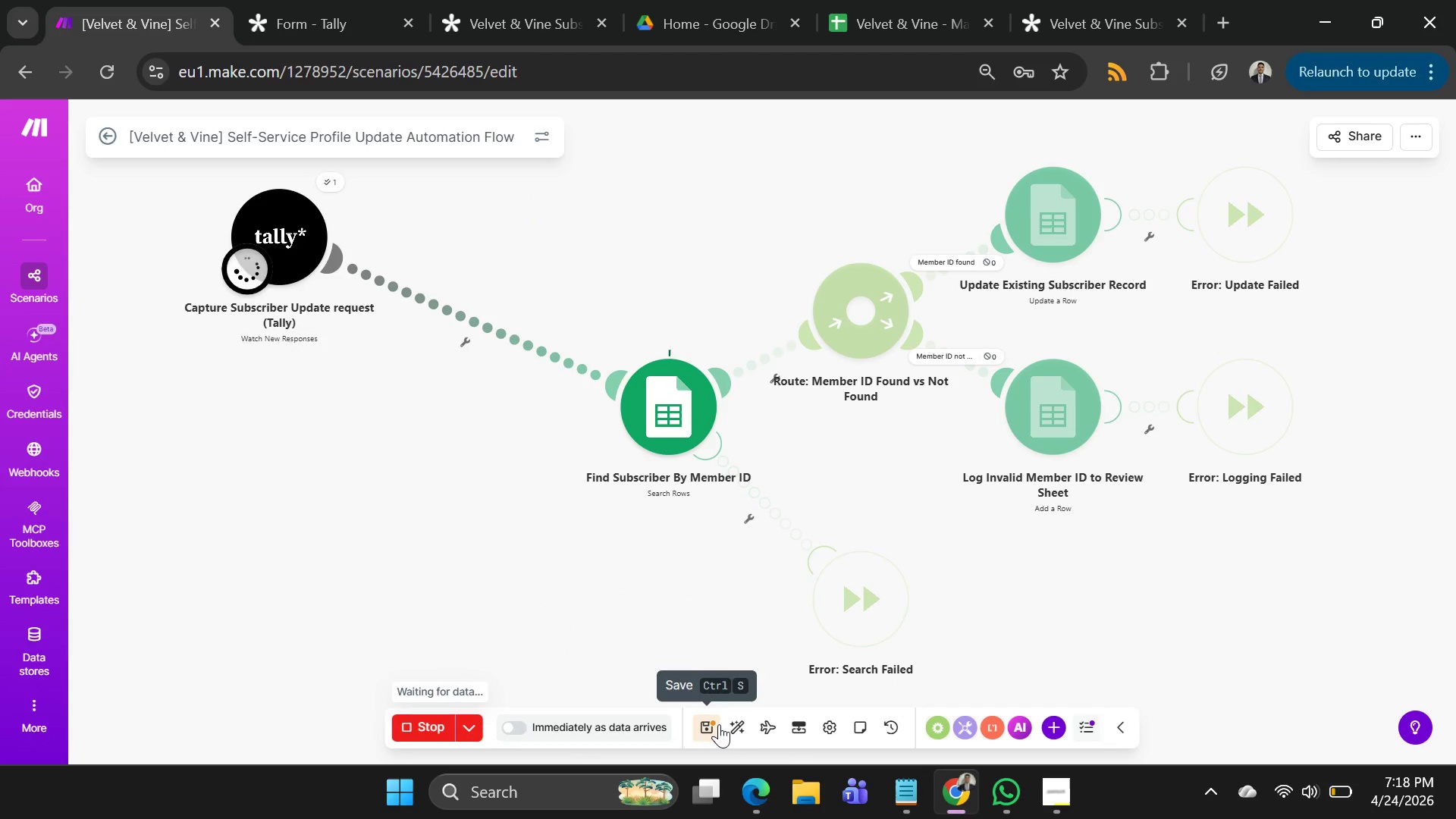 
left_click([1050, 33])
 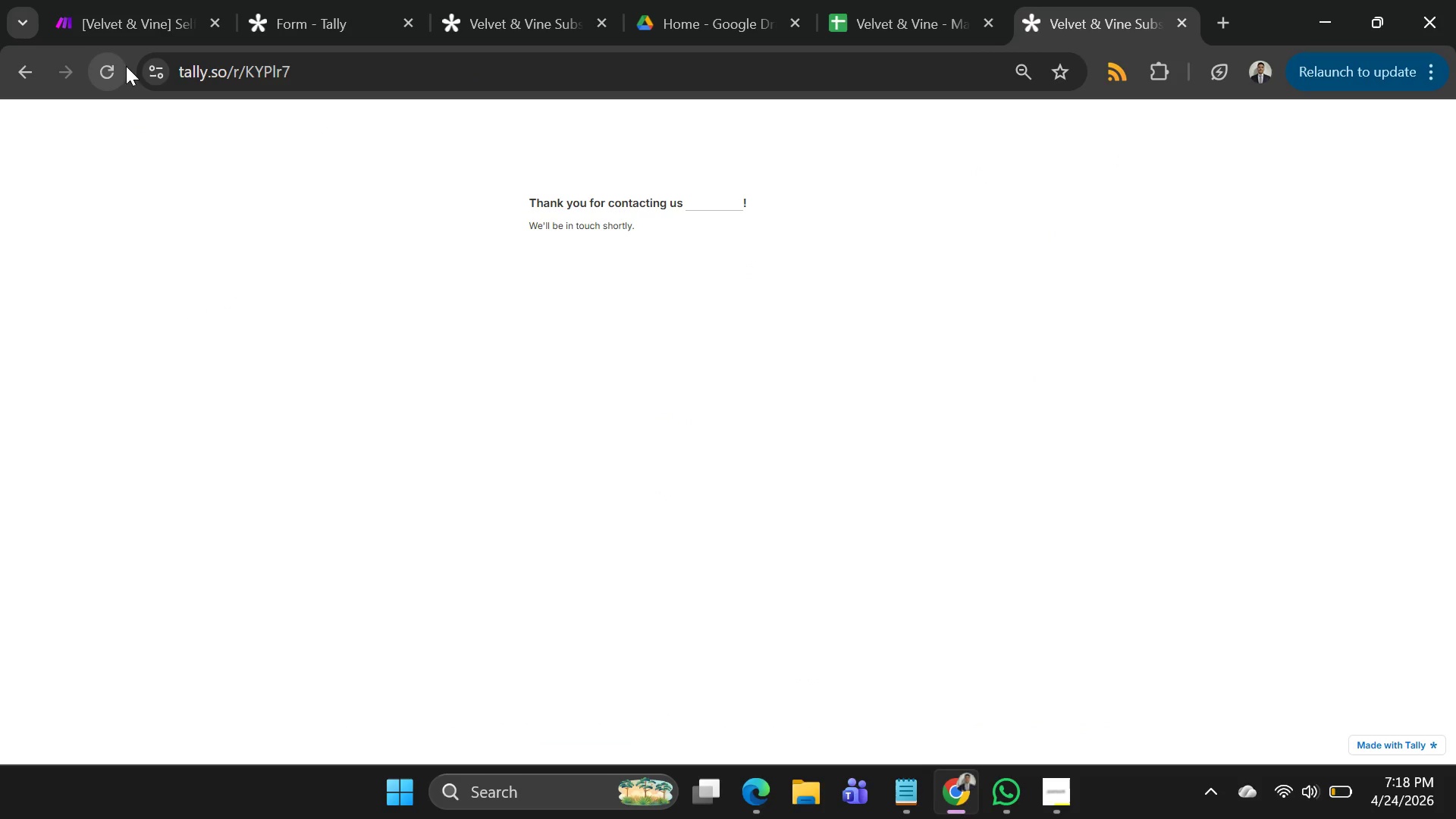 
left_click([108, 74])
 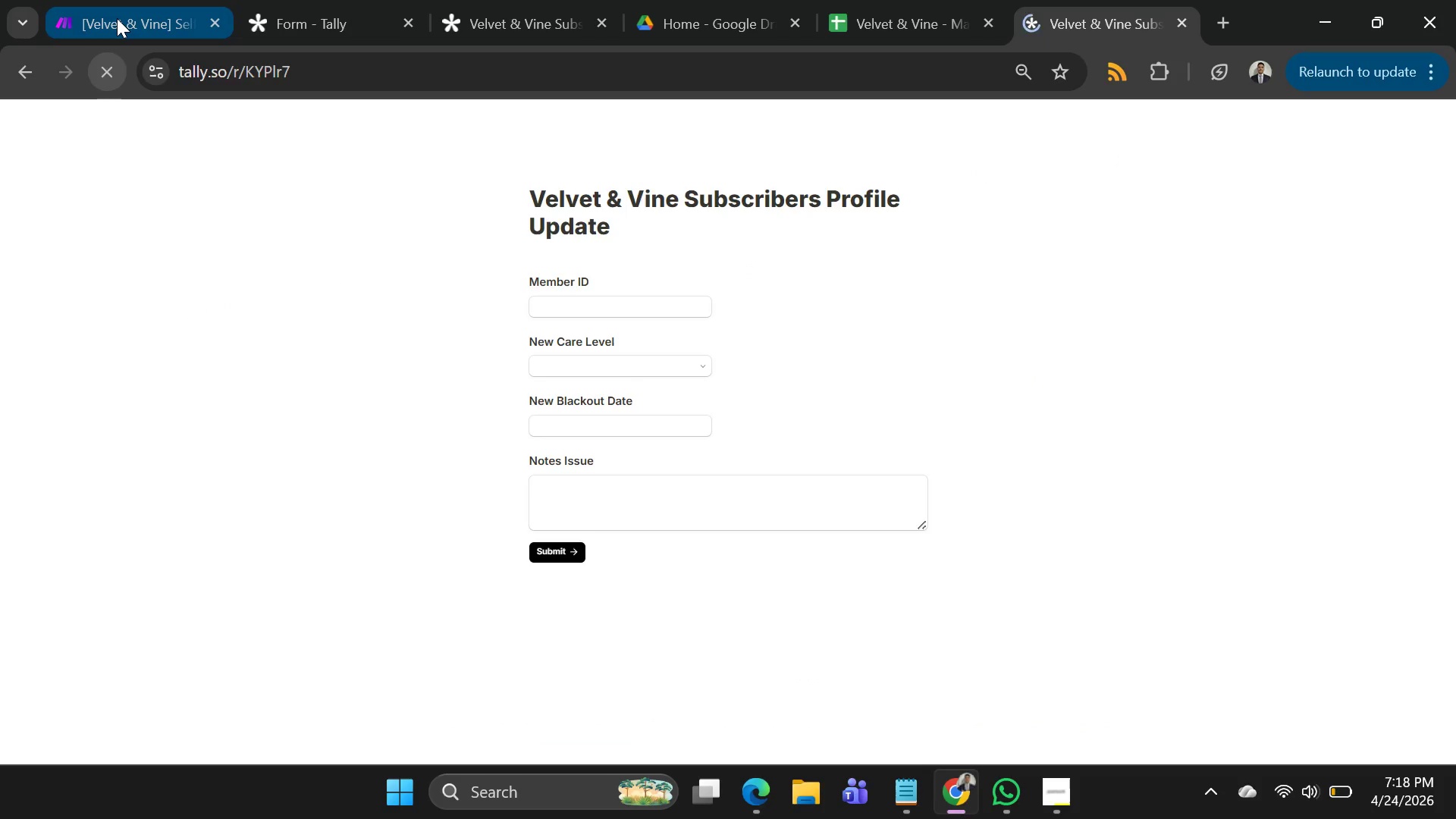 
left_click([117, 18])
 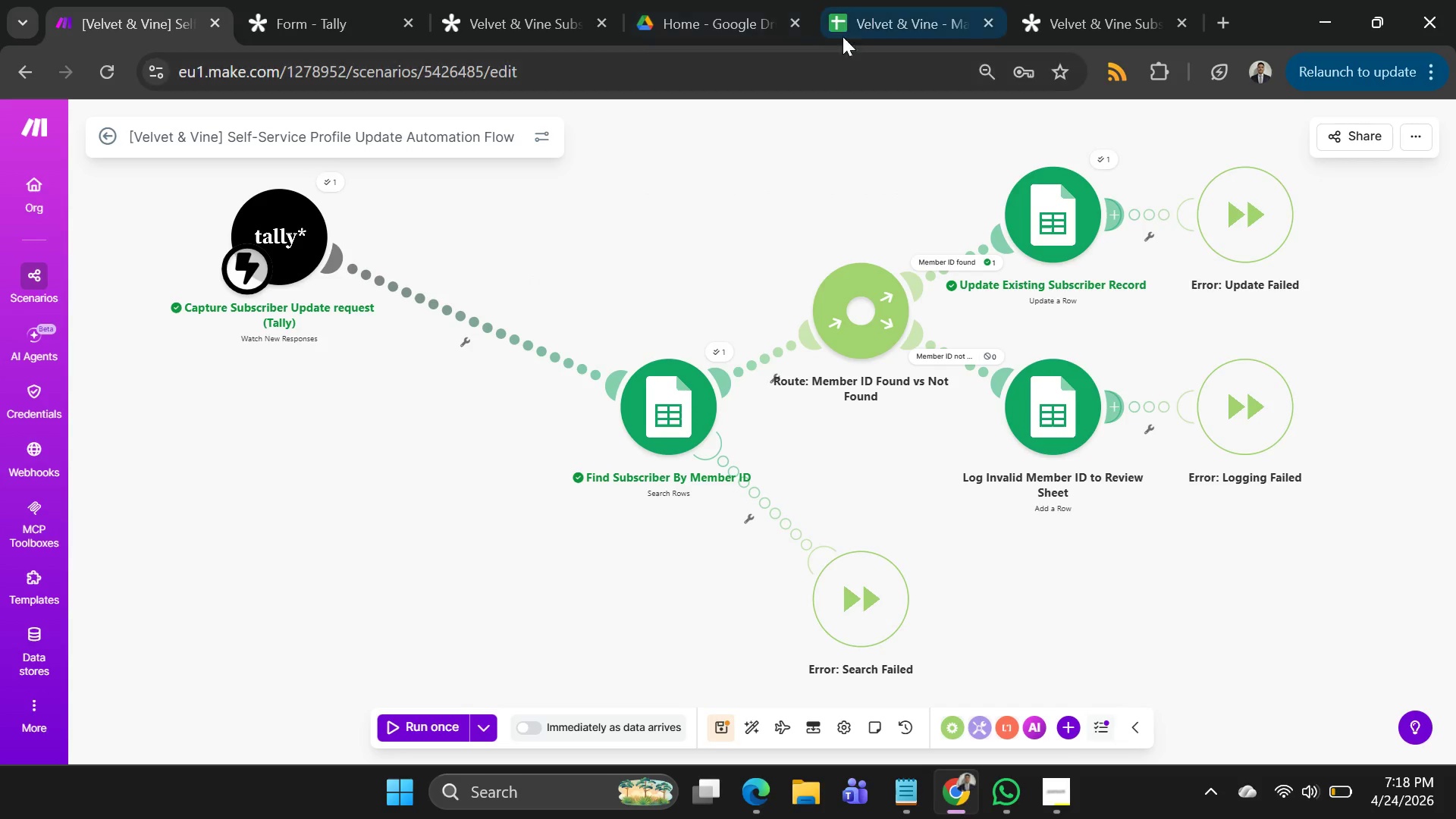 
left_click([859, 24])
 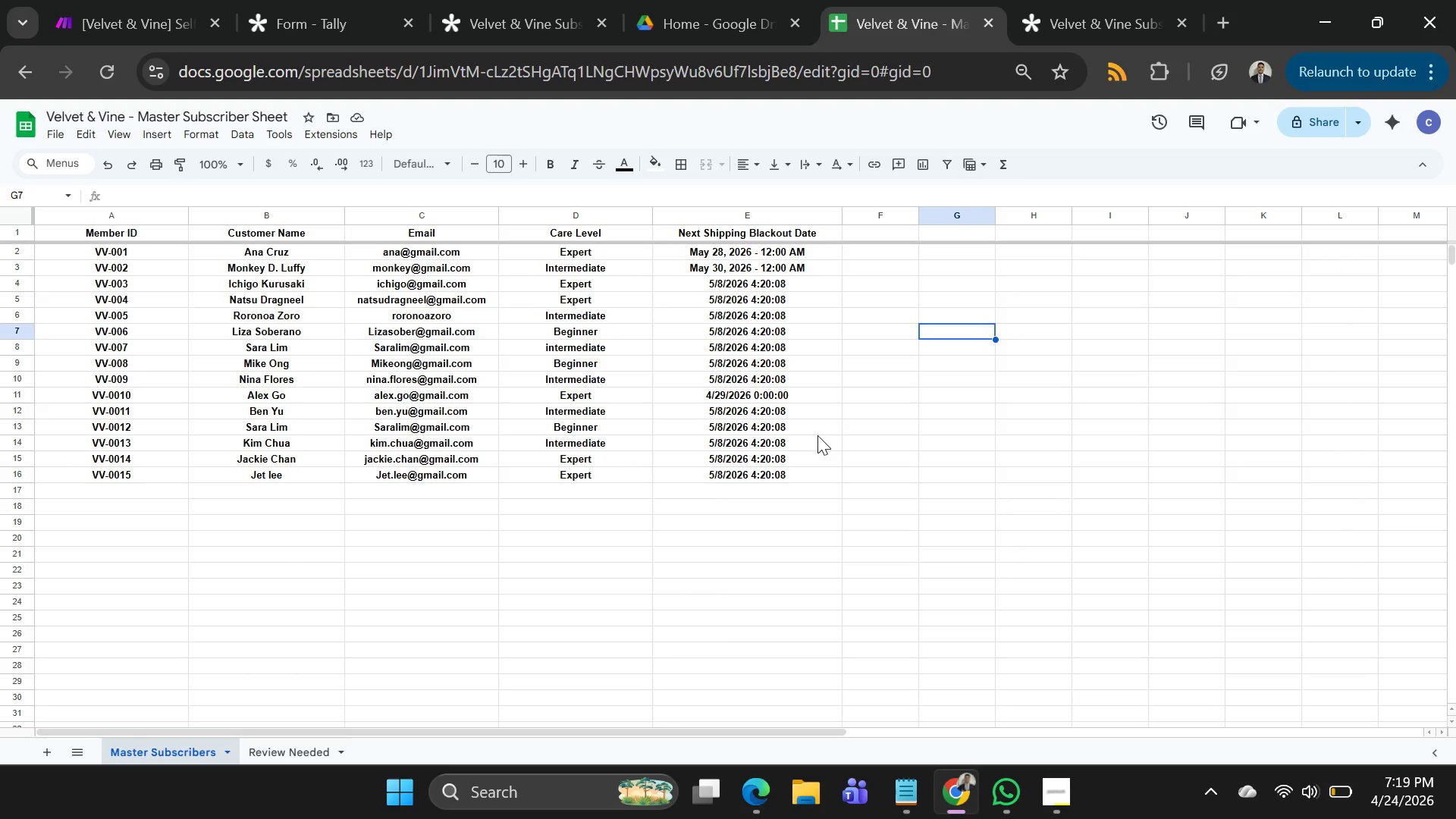 
wait(29.02)
 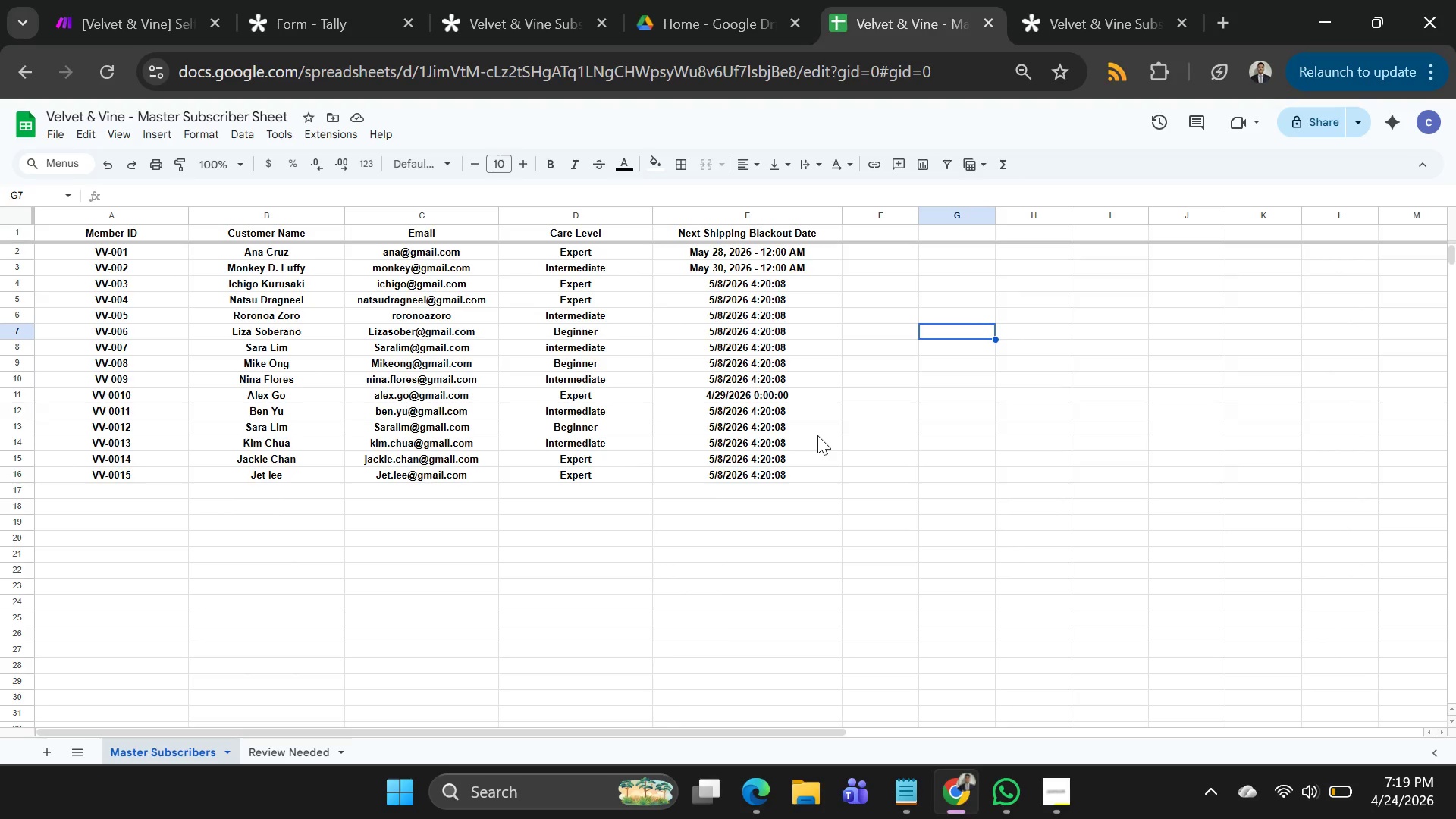 
left_click([131, 21])
 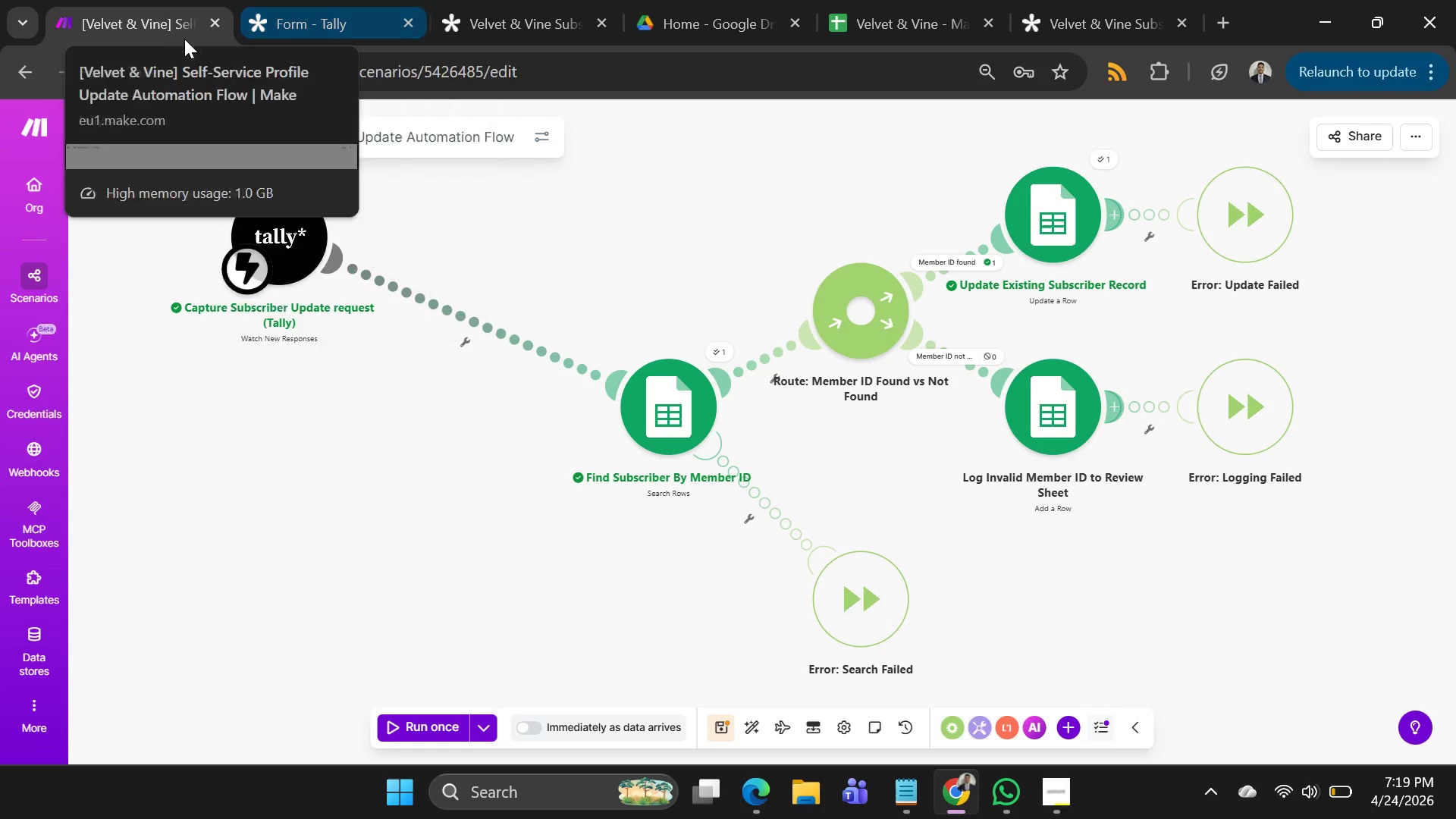 
left_click([150, 26])
 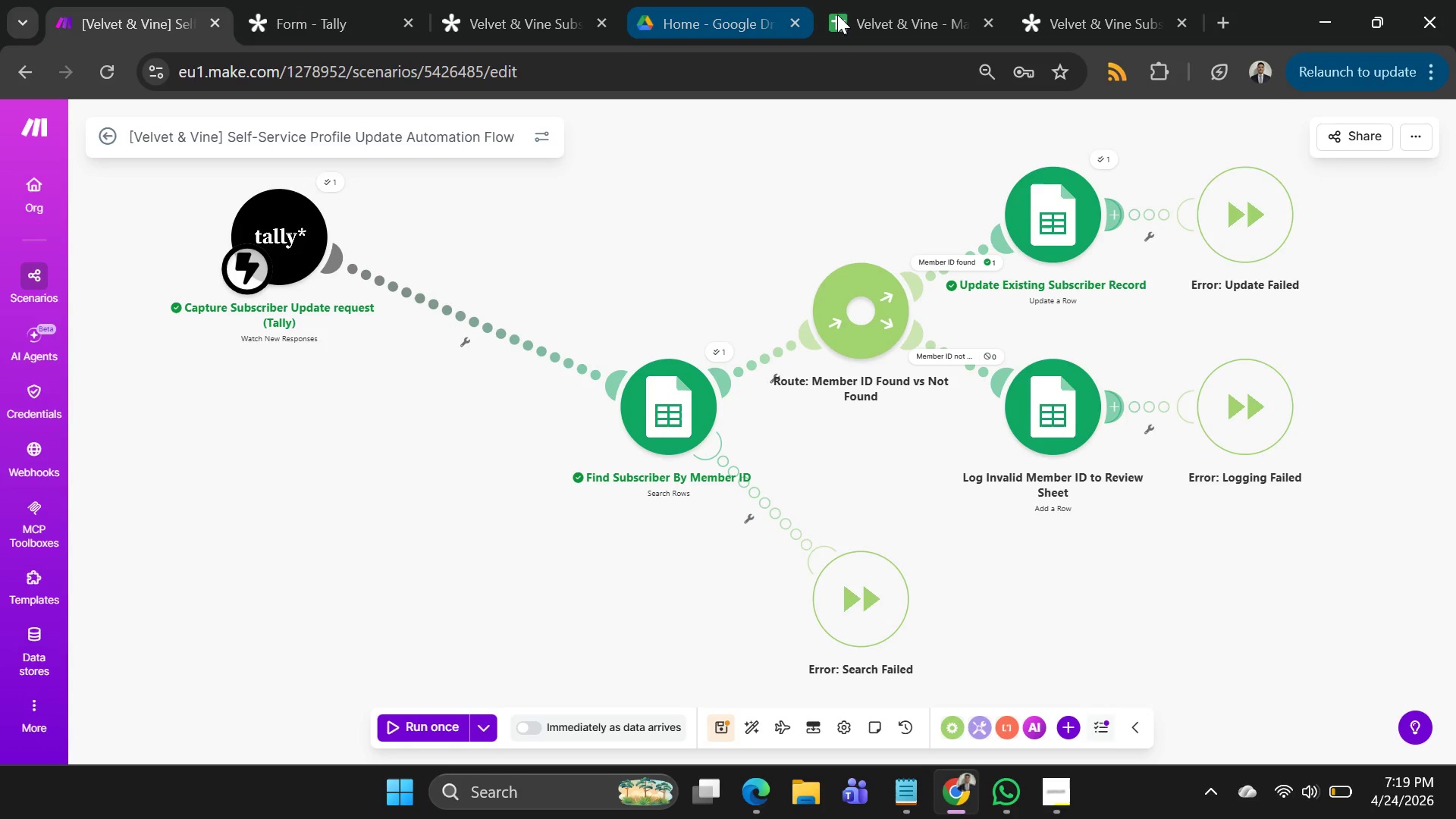 
left_click([893, 25])
 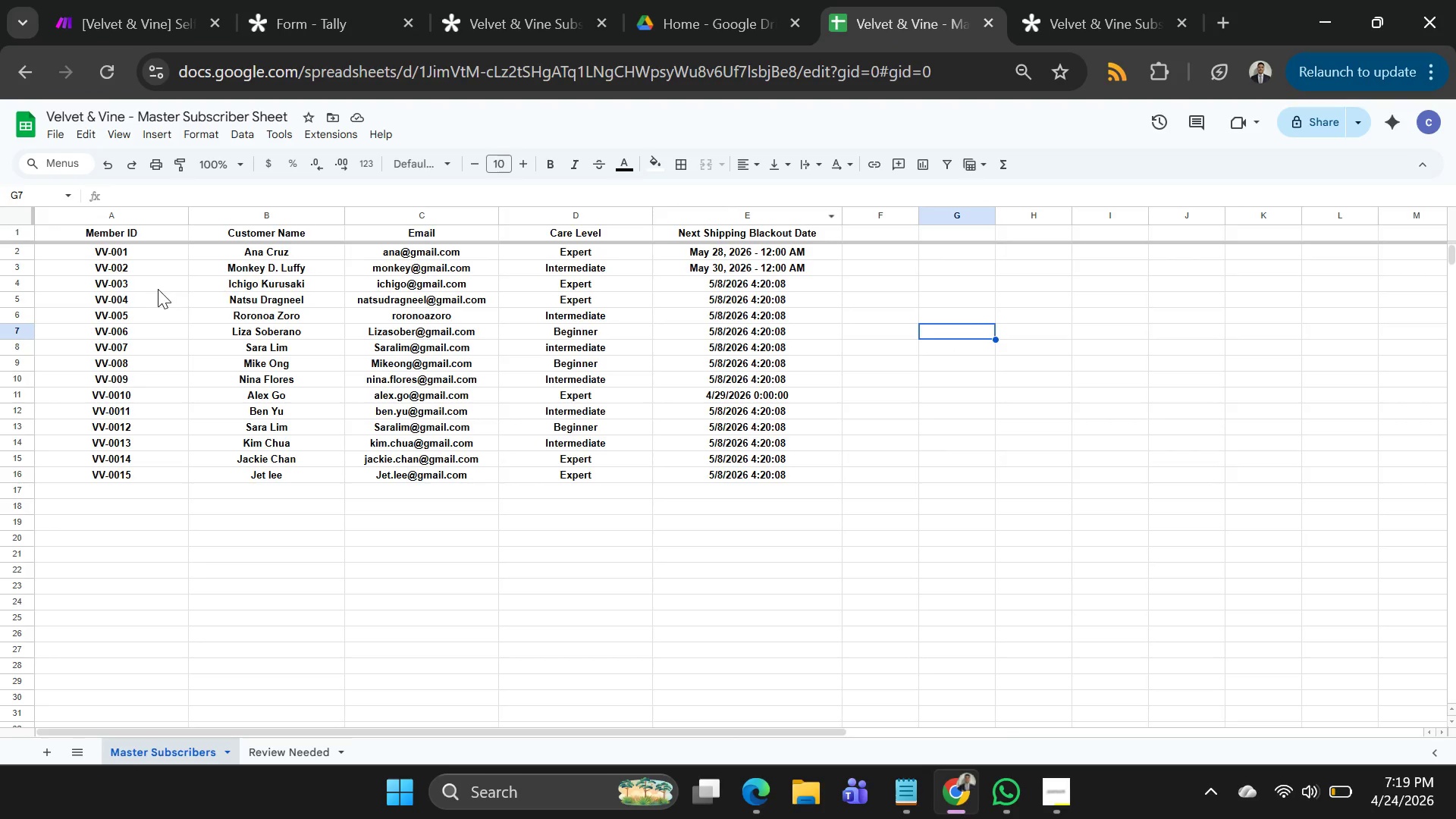 
left_click([118, 287])
 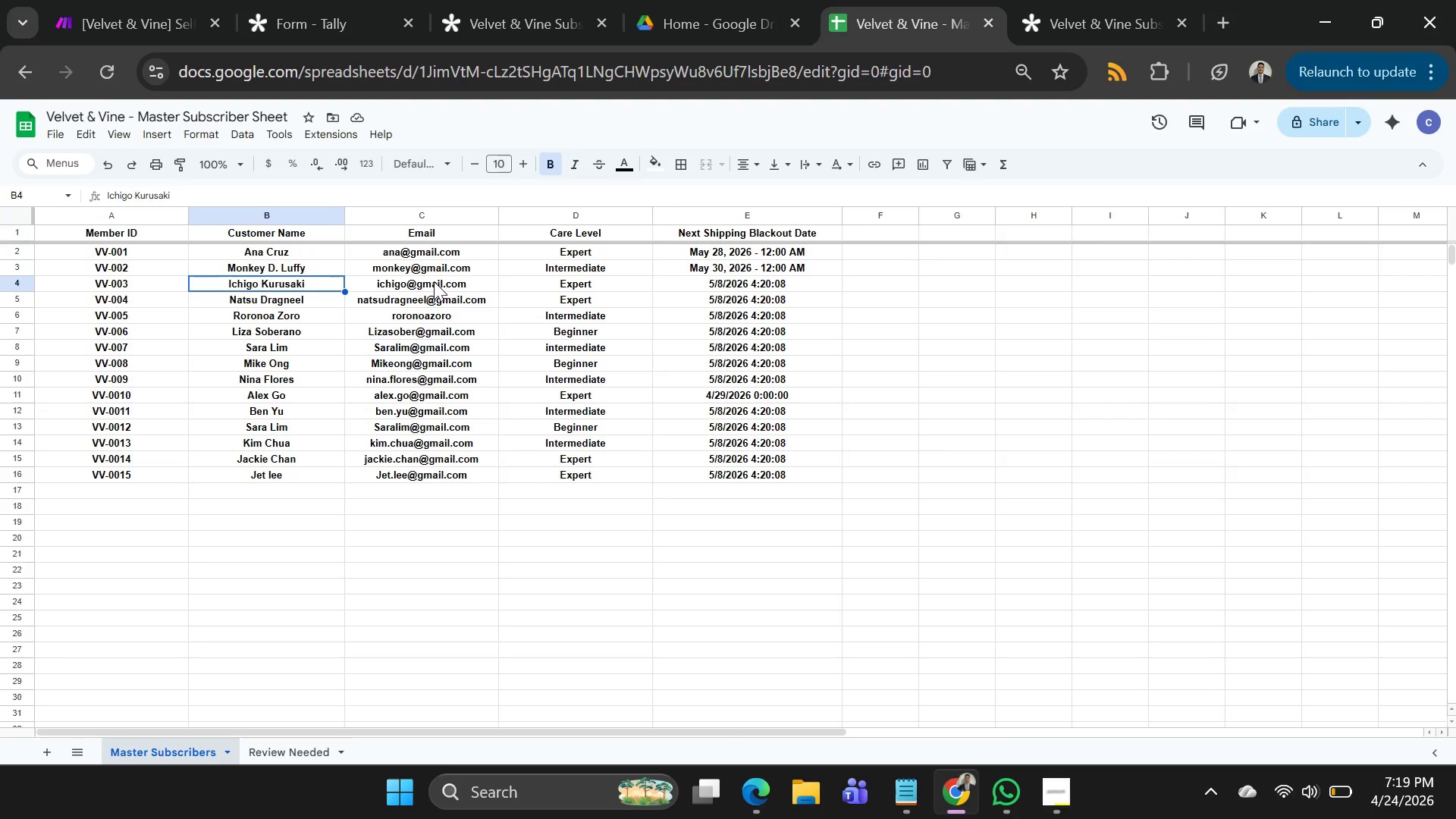 
left_click([434, 281])
 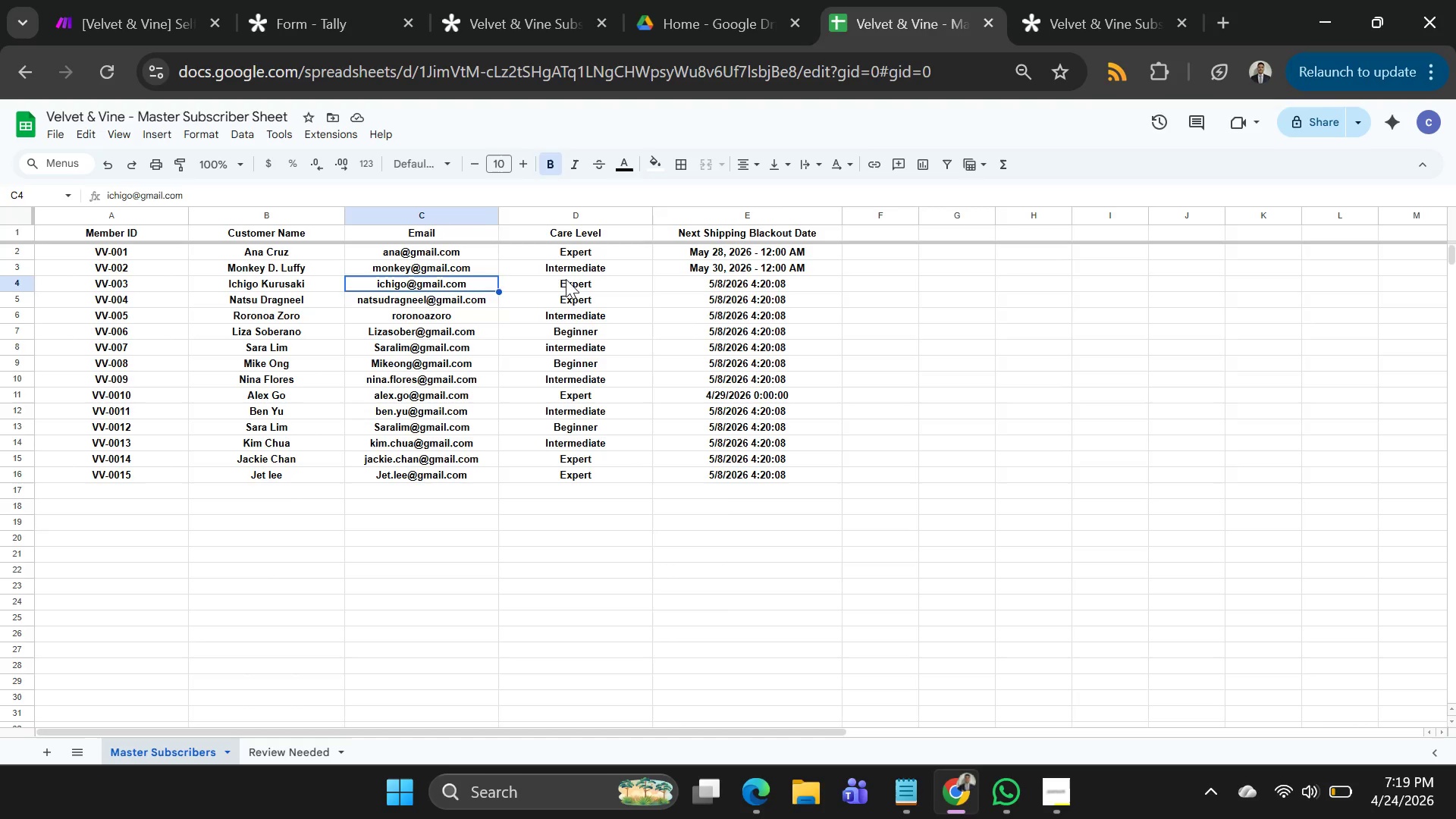 
left_click([566, 279])
 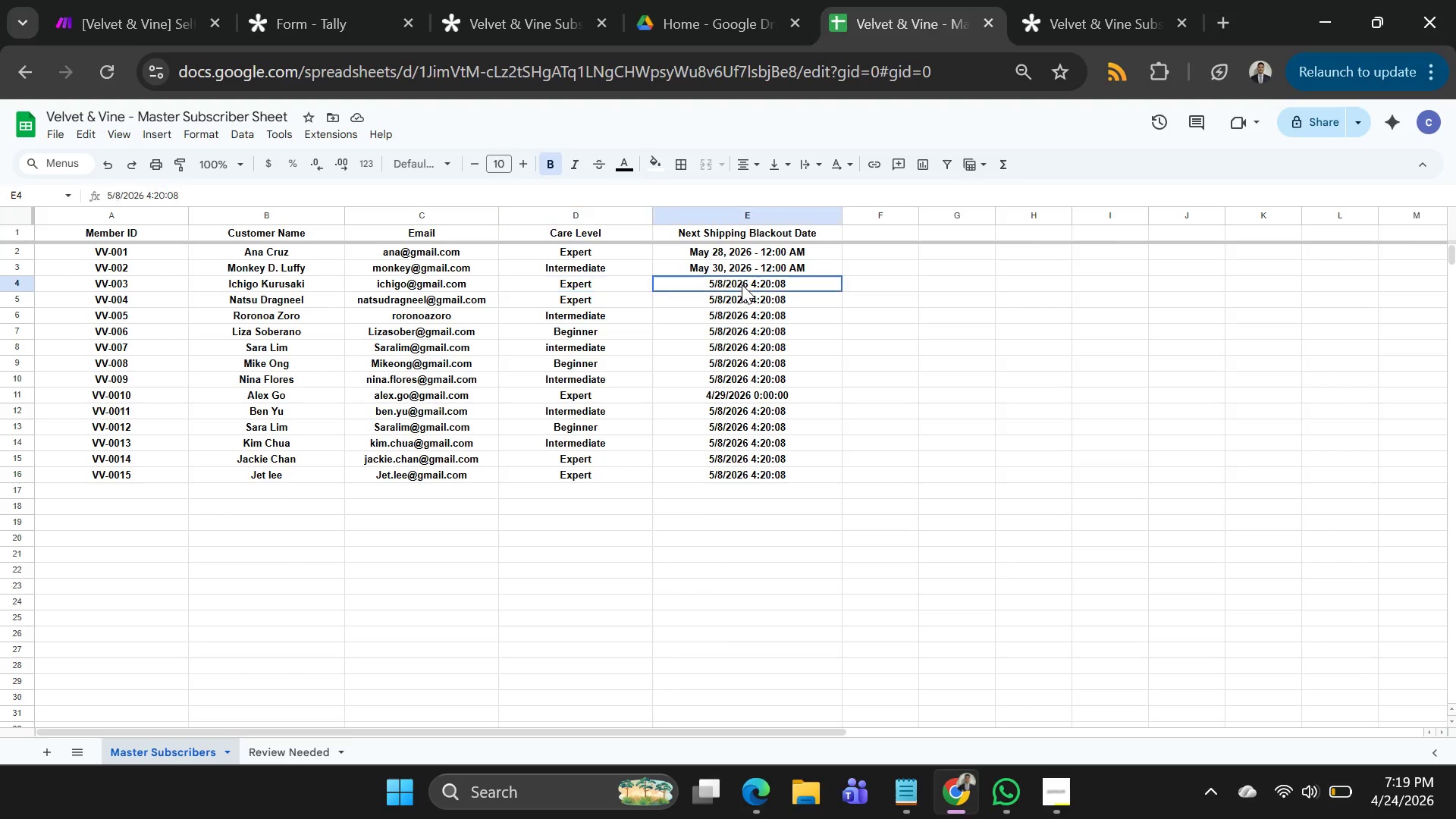 
left_click([742, 284])
 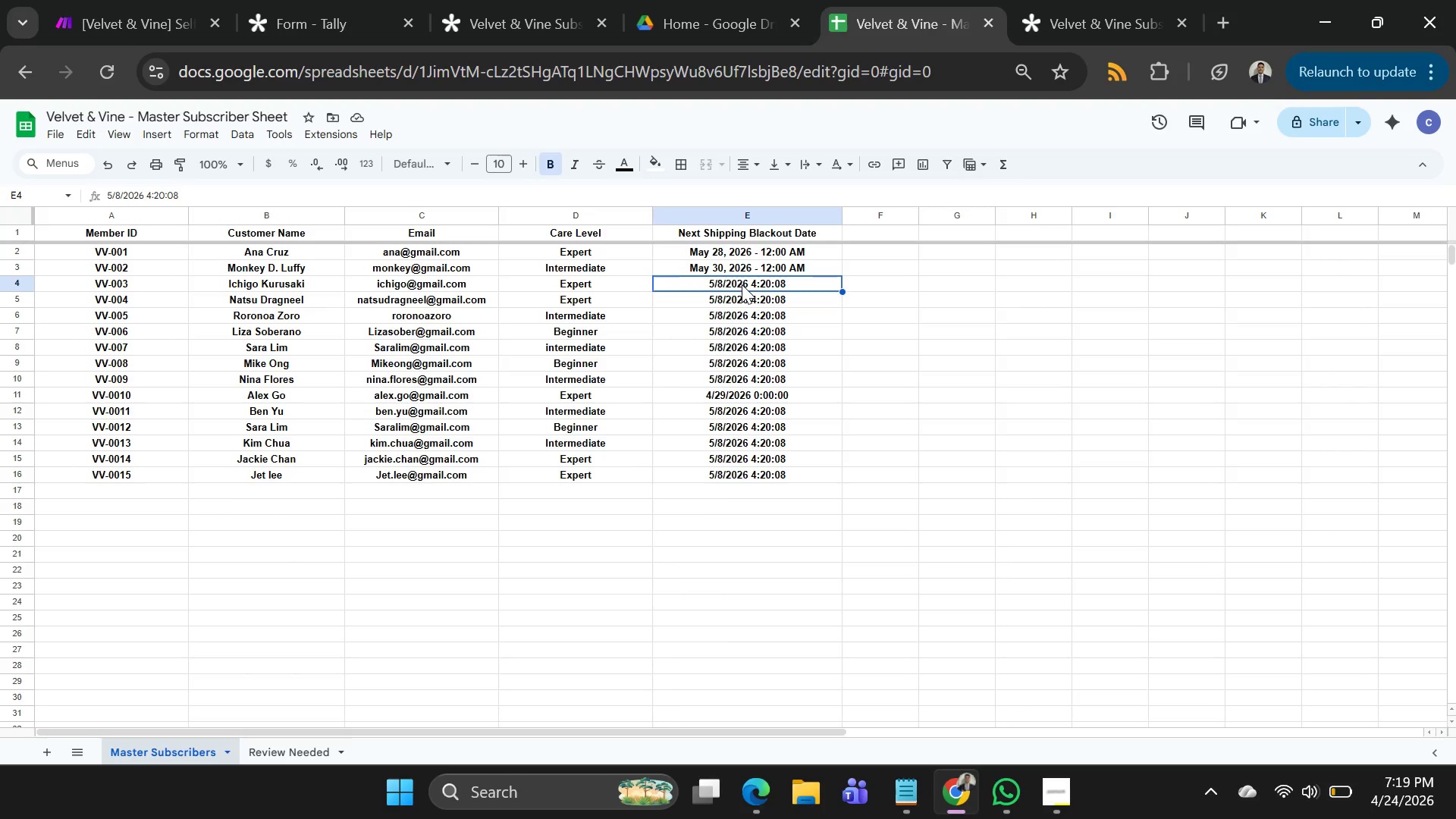 
wait(12.03)
 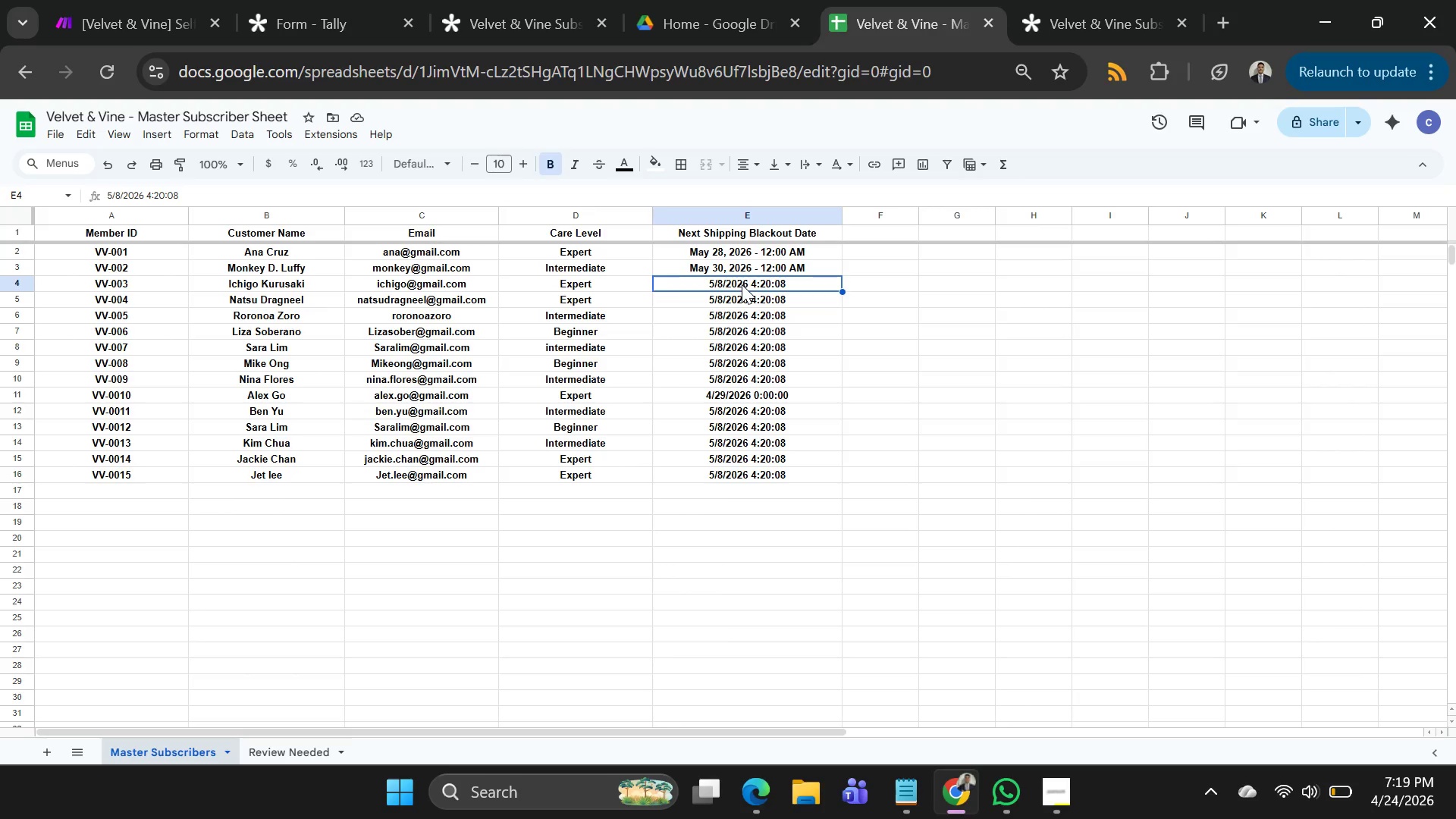 
left_click([131, 288])
 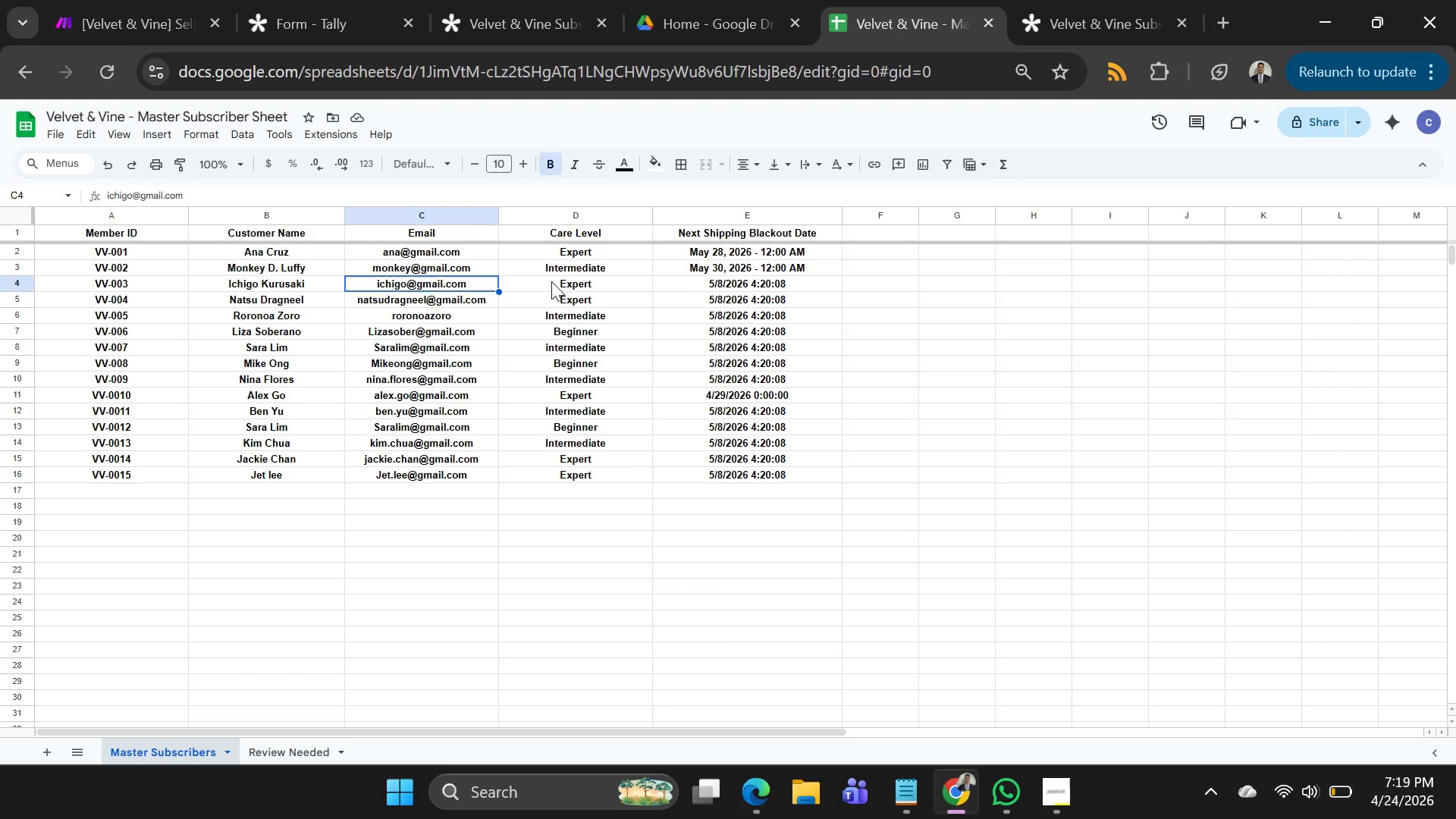 
left_click([560, 280])
 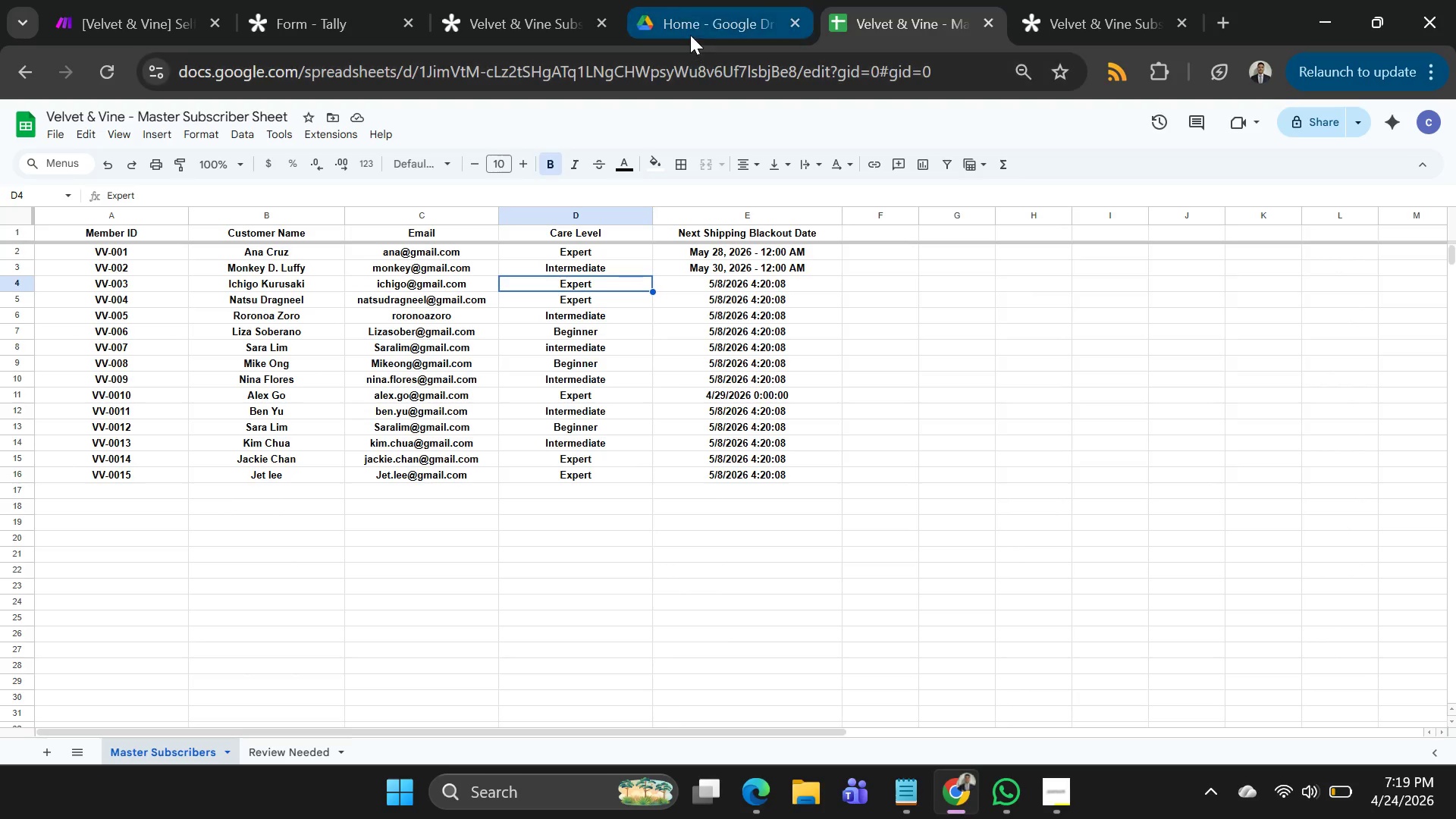 
left_click([690, 31])
 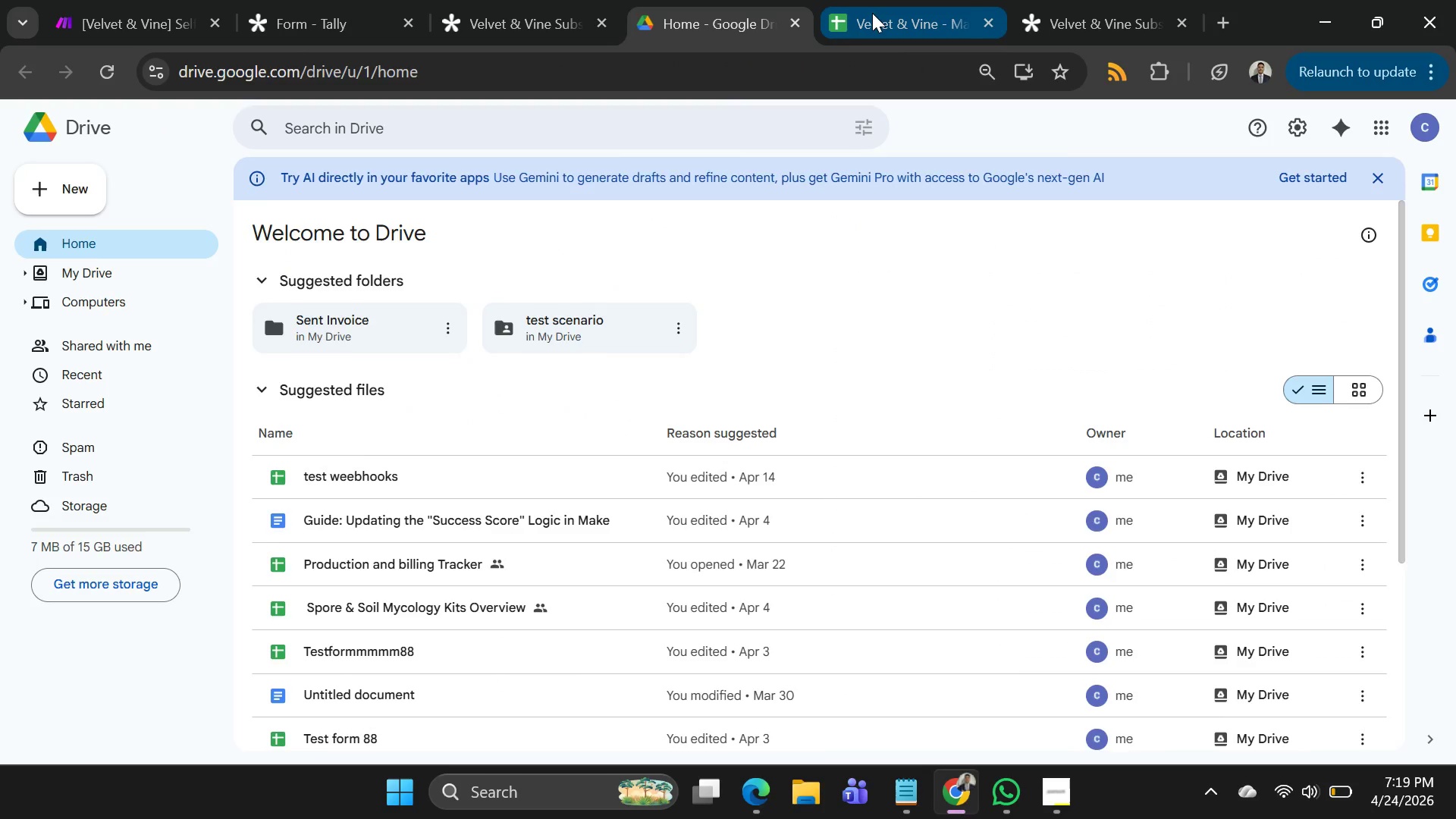 
left_click([877, 13])
 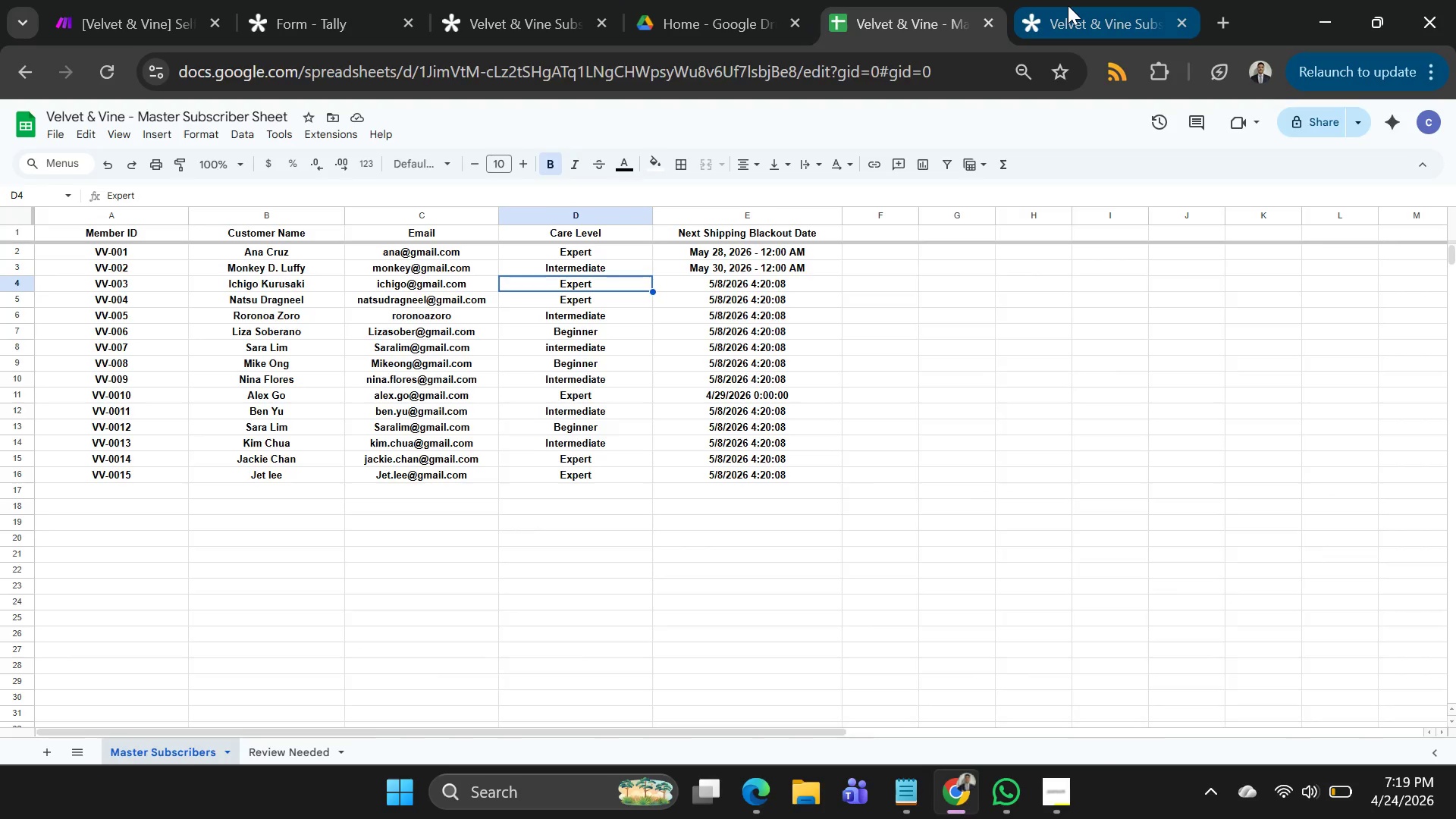 
left_click([1068, 5])
 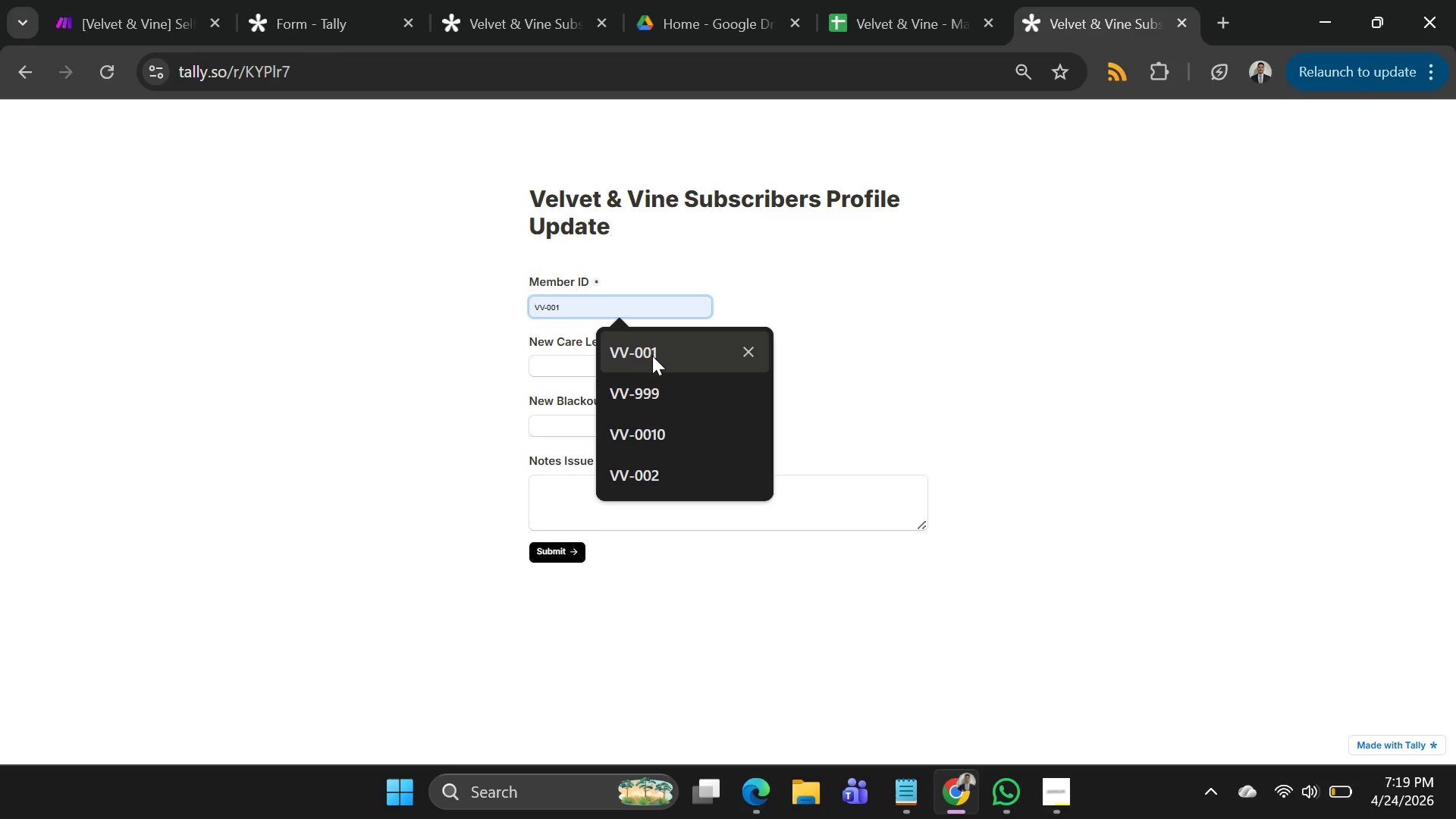 
left_click([640, 337])
 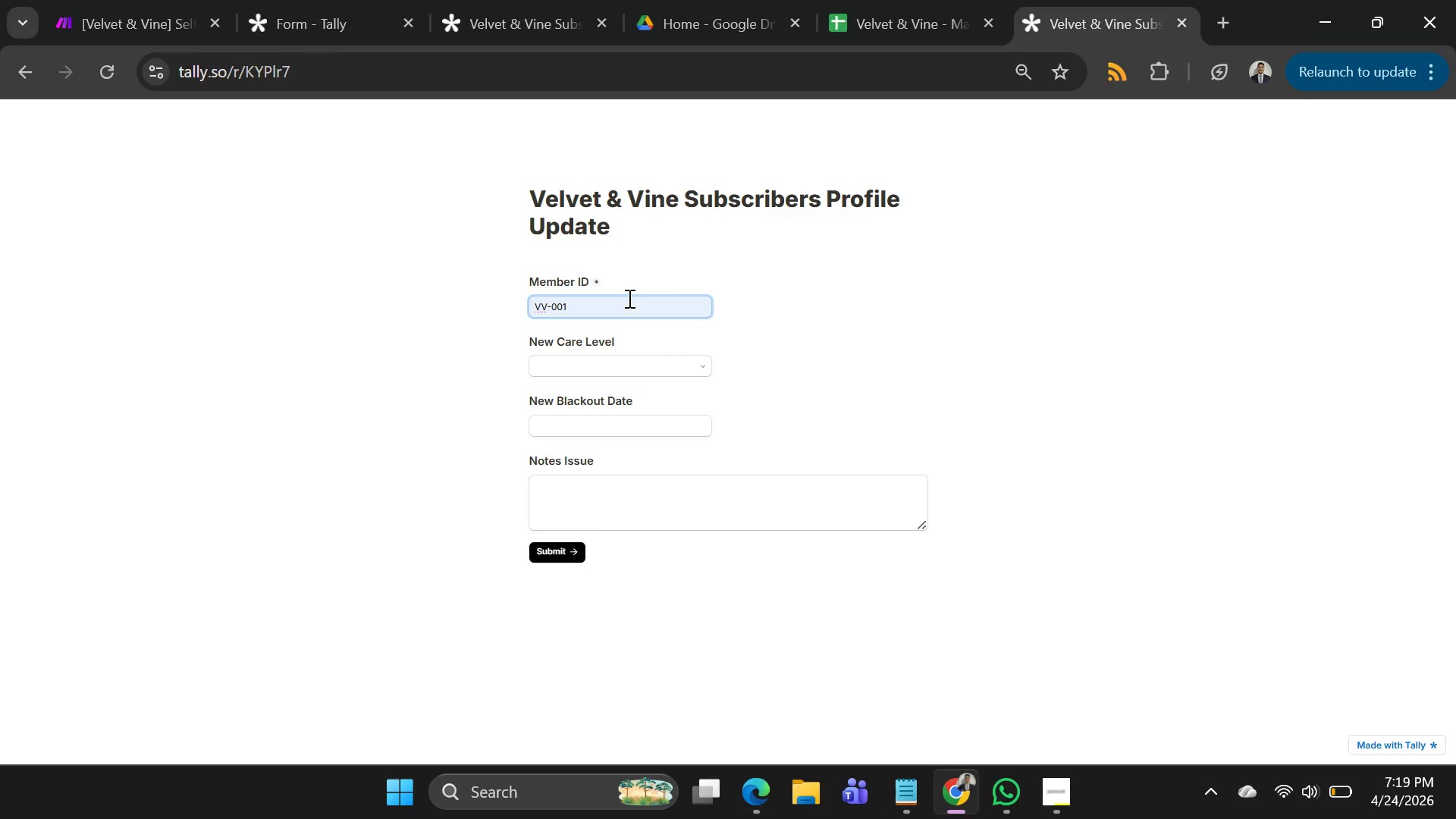 
key(Backslash)
 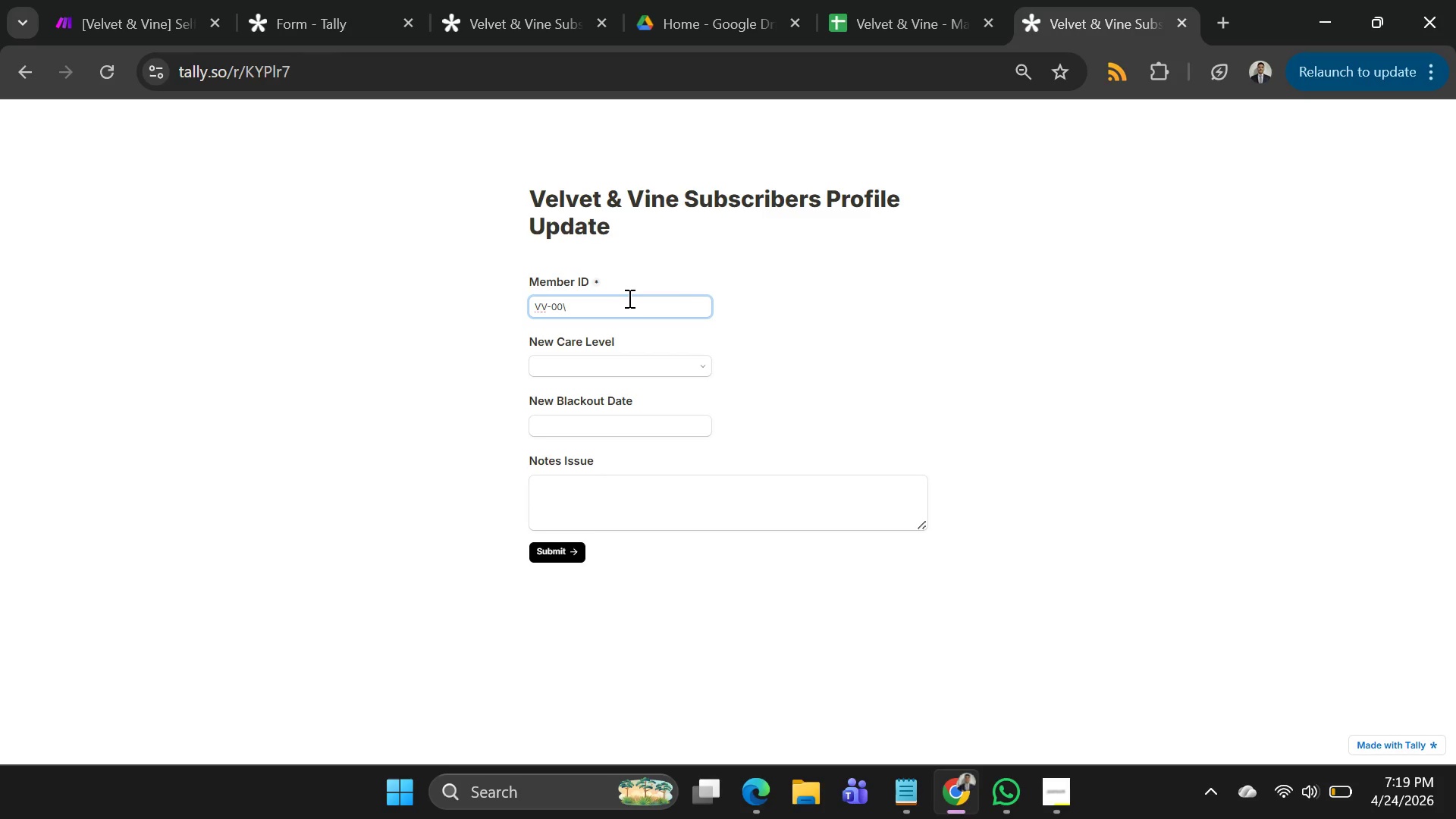 
key(Backspace)
 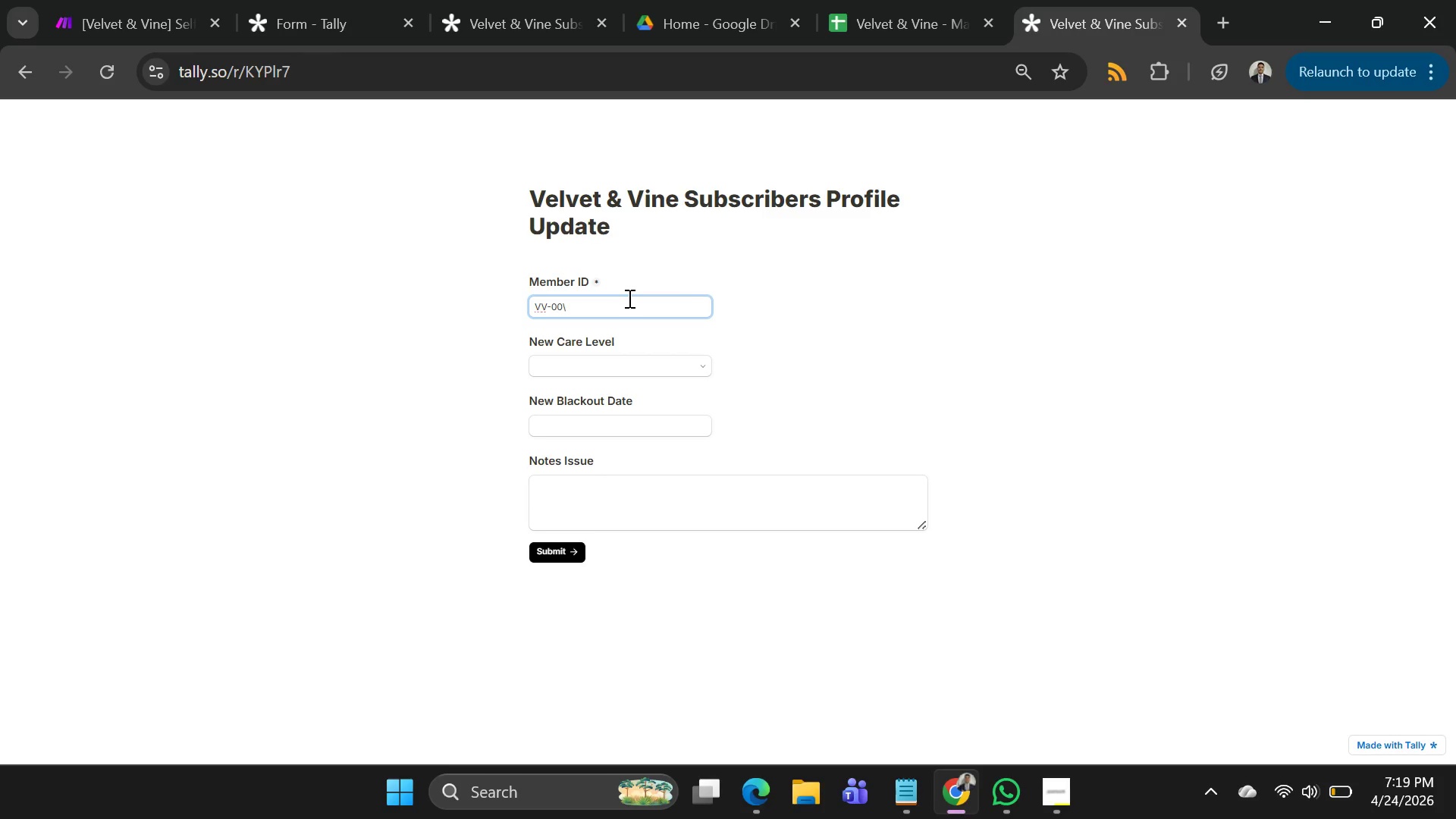 
key(3)
 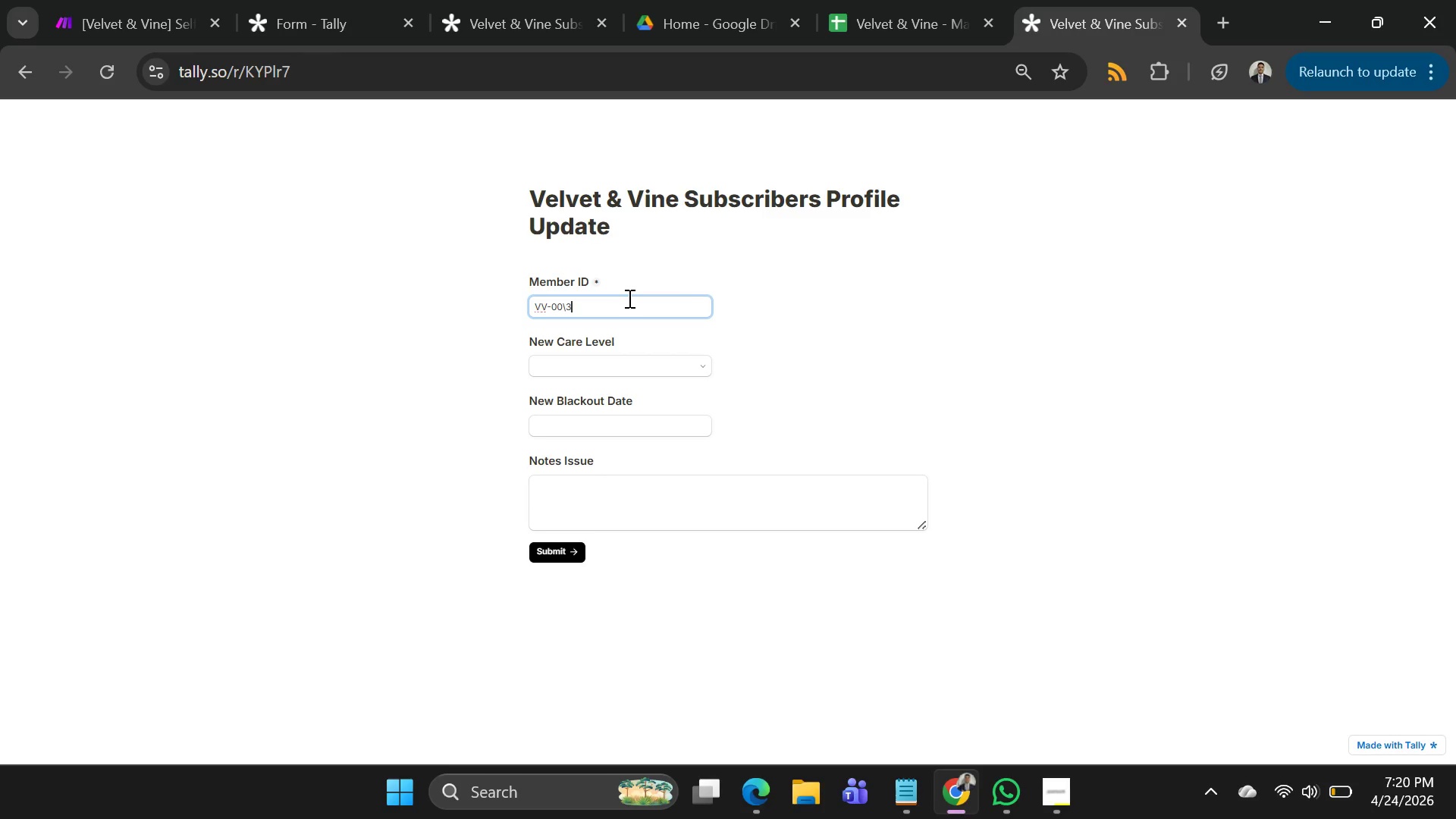 
key(Backspace)
 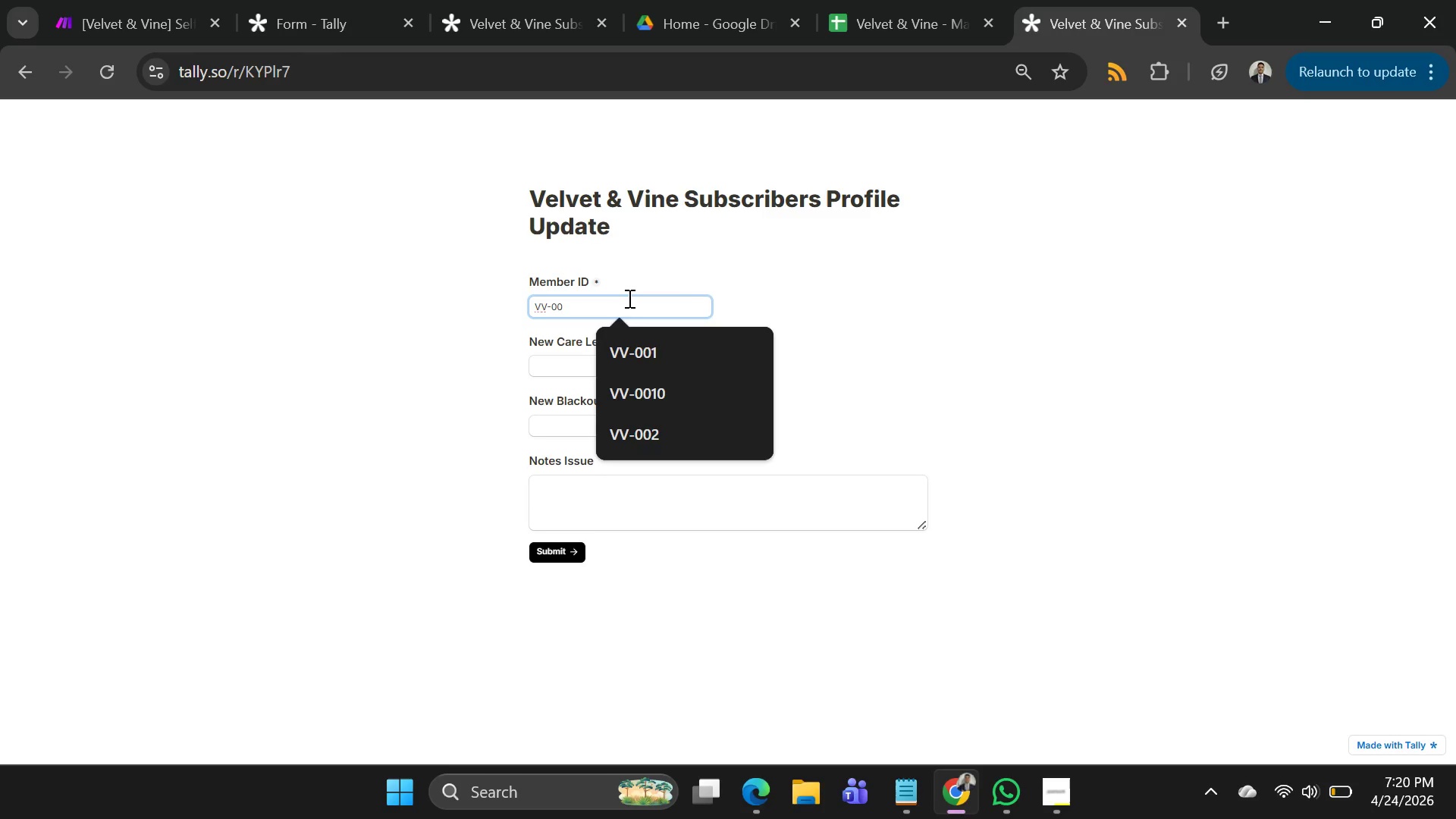 
key(Backspace)
 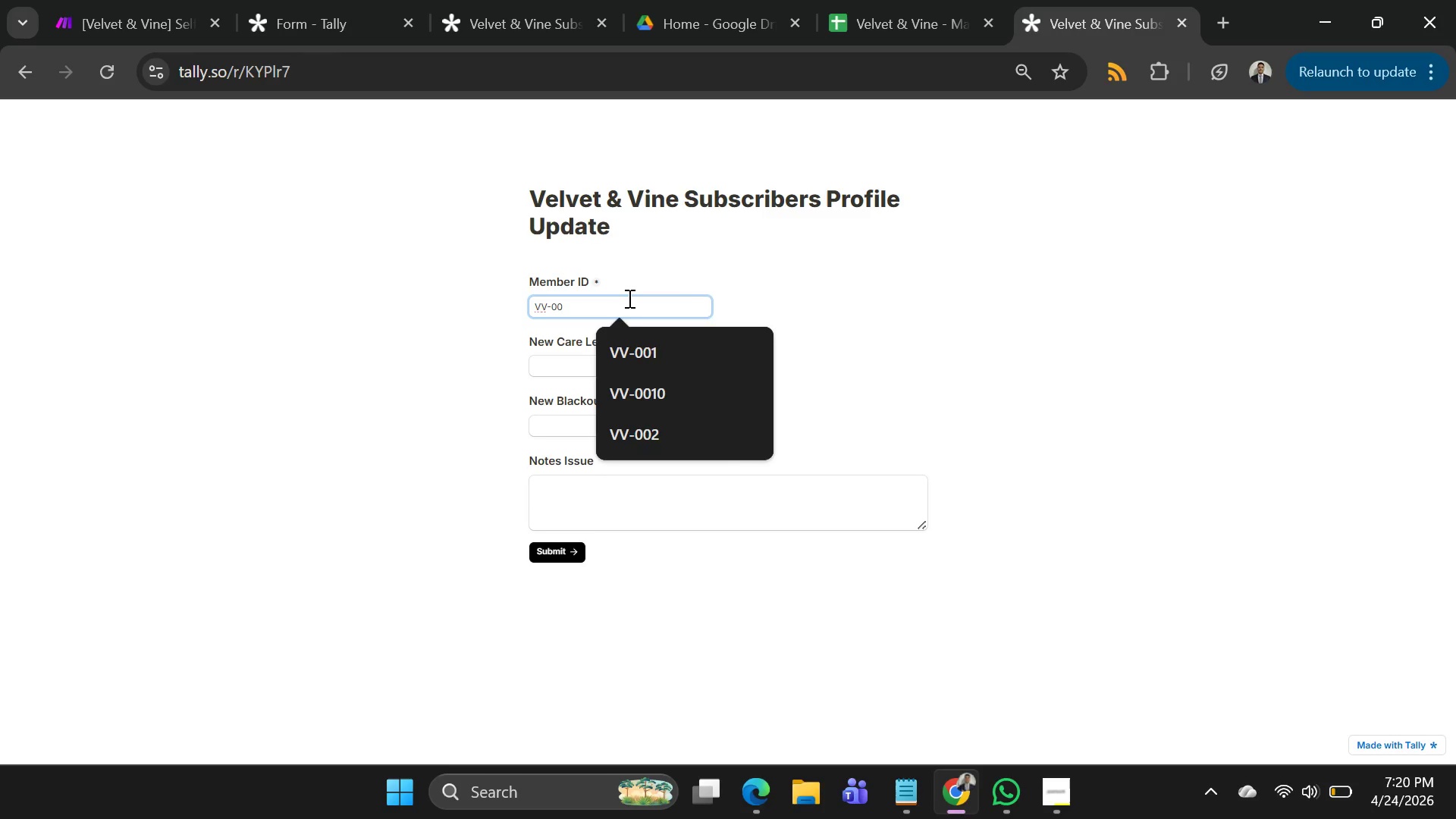 
key(3)
 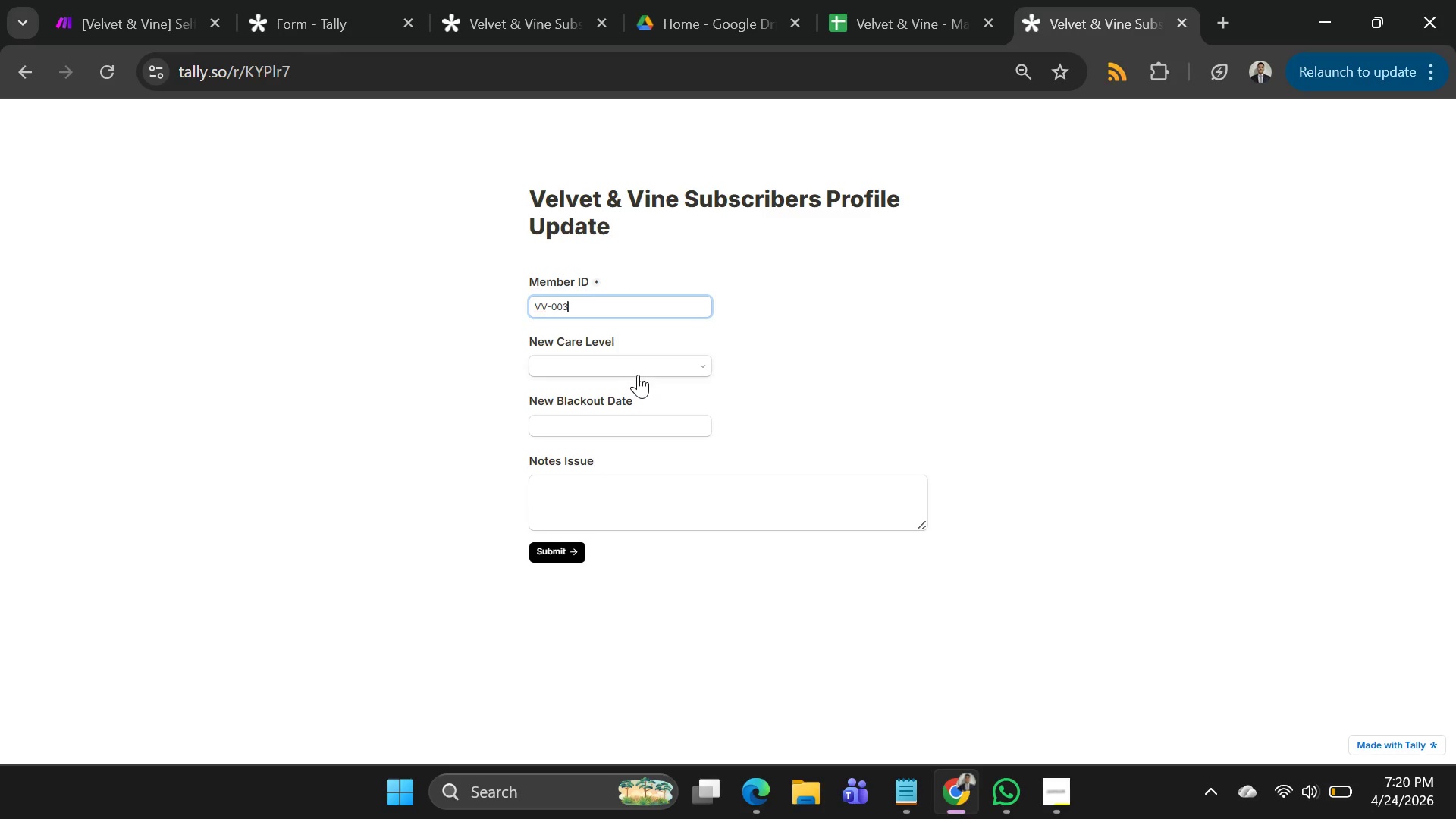 
left_click([638, 375])
 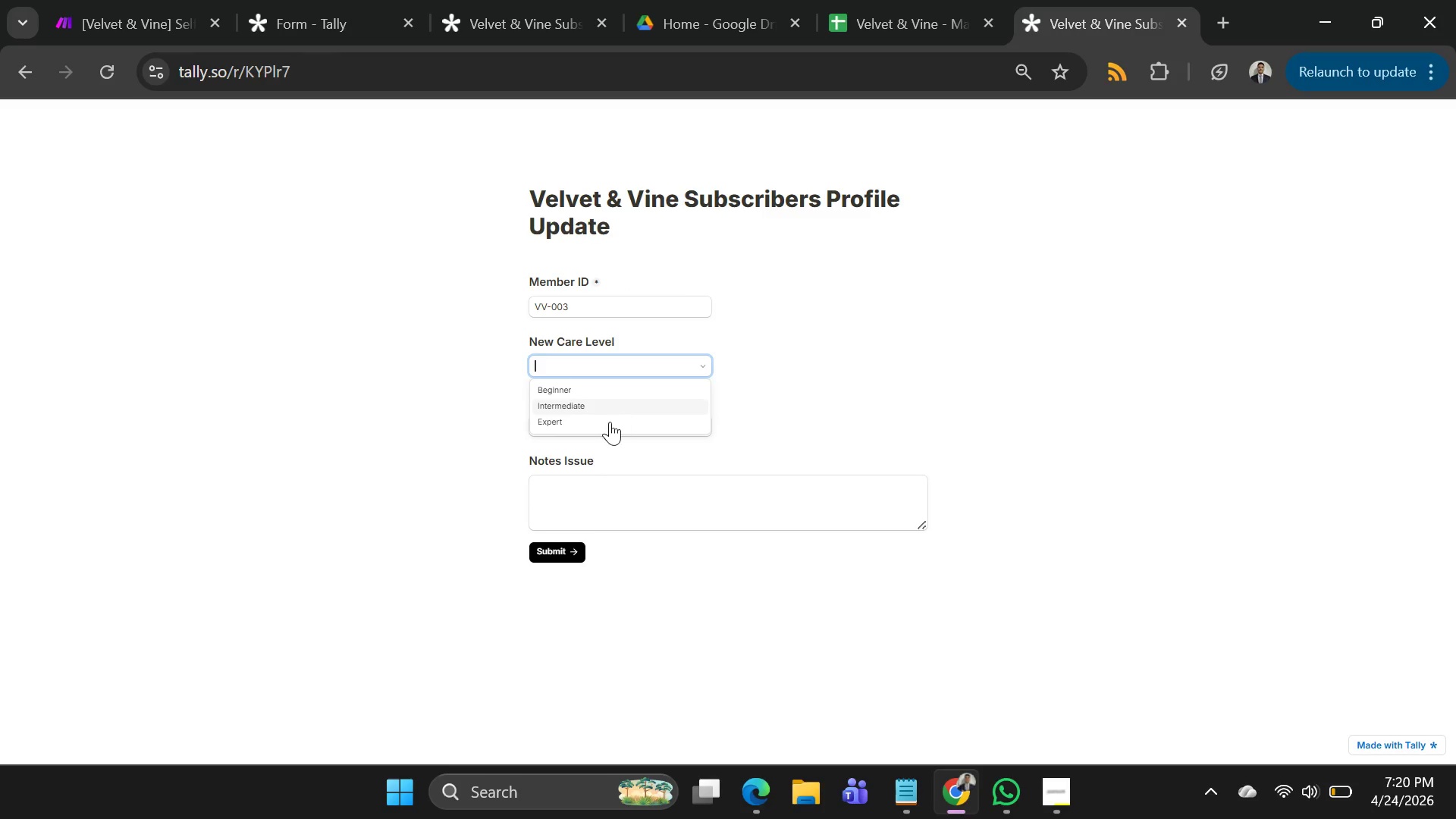 
left_click([610, 422])
 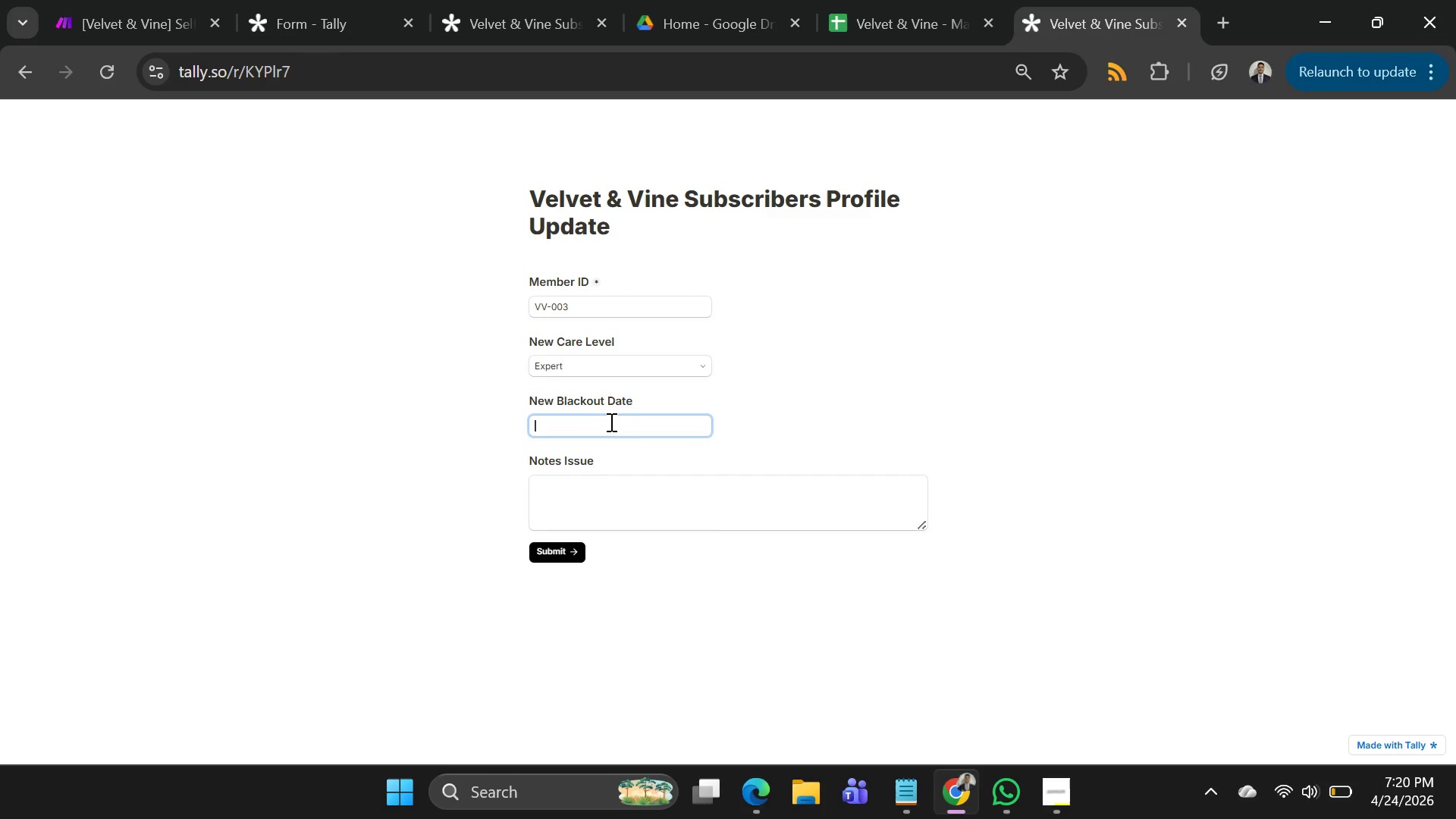 
left_click([610, 422])
 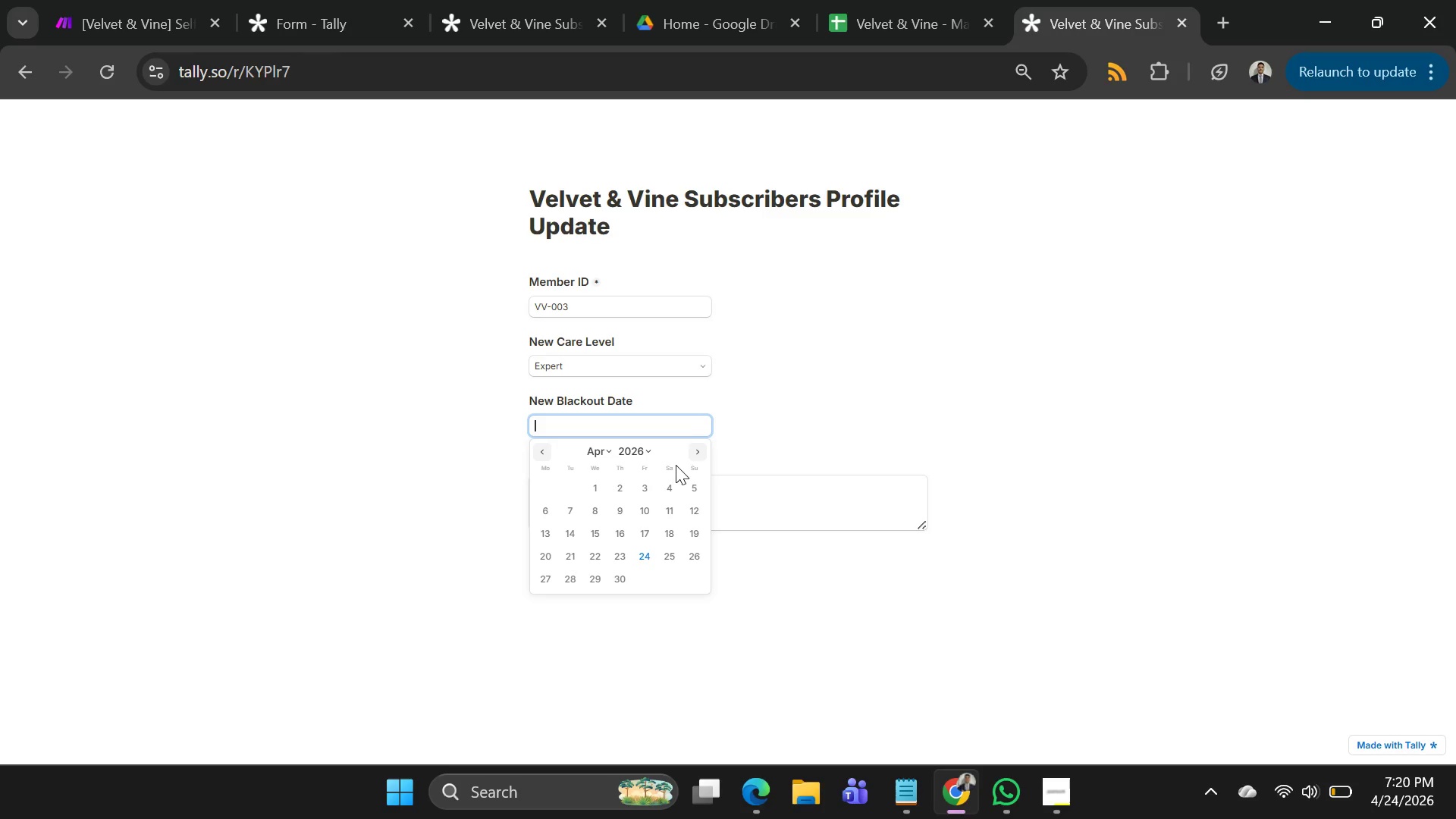 
left_click([700, 447])
 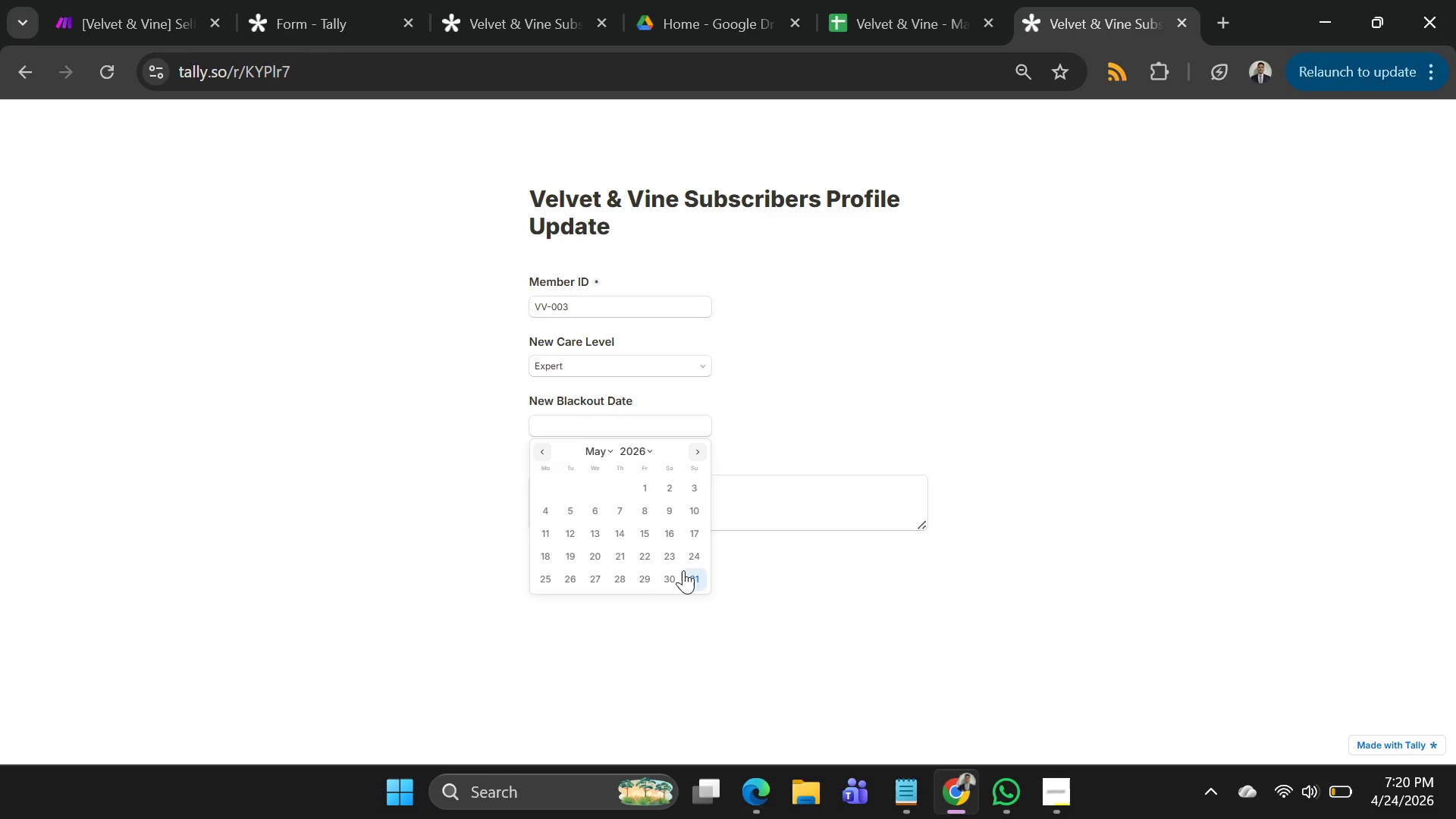 
left_click([689, 574])
 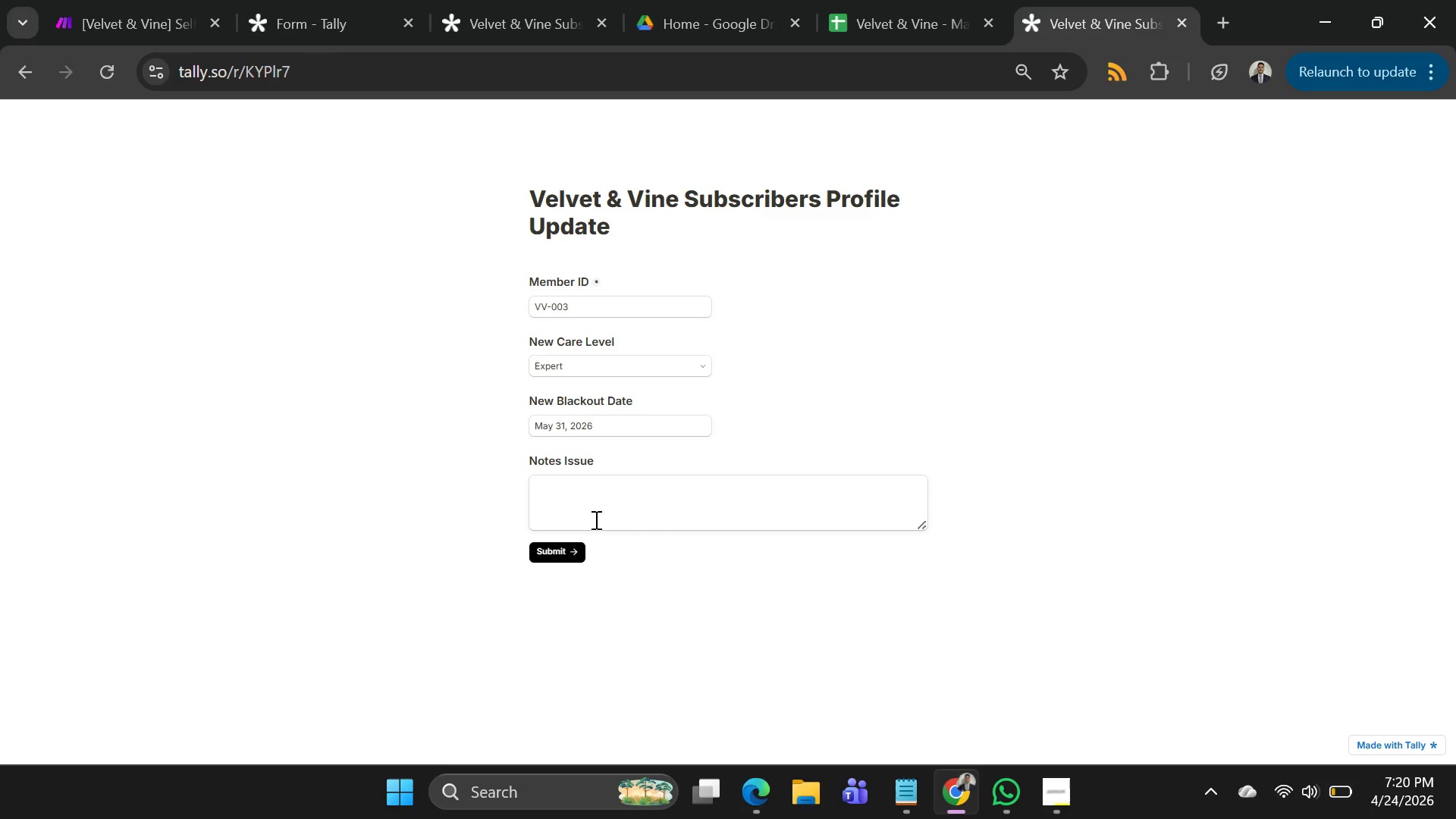 
left_click([595, 519])
 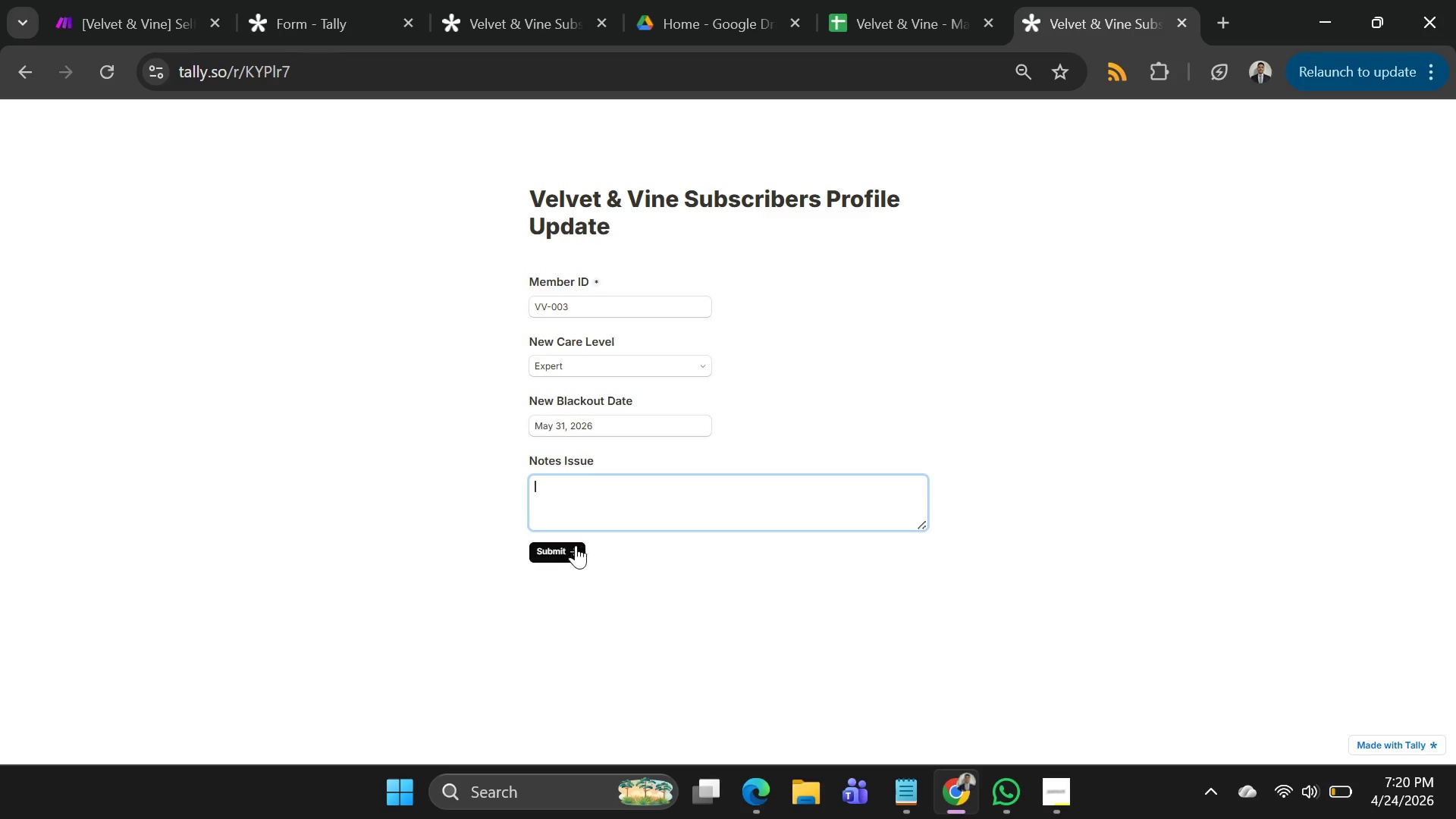 
left_click([575, 547])
 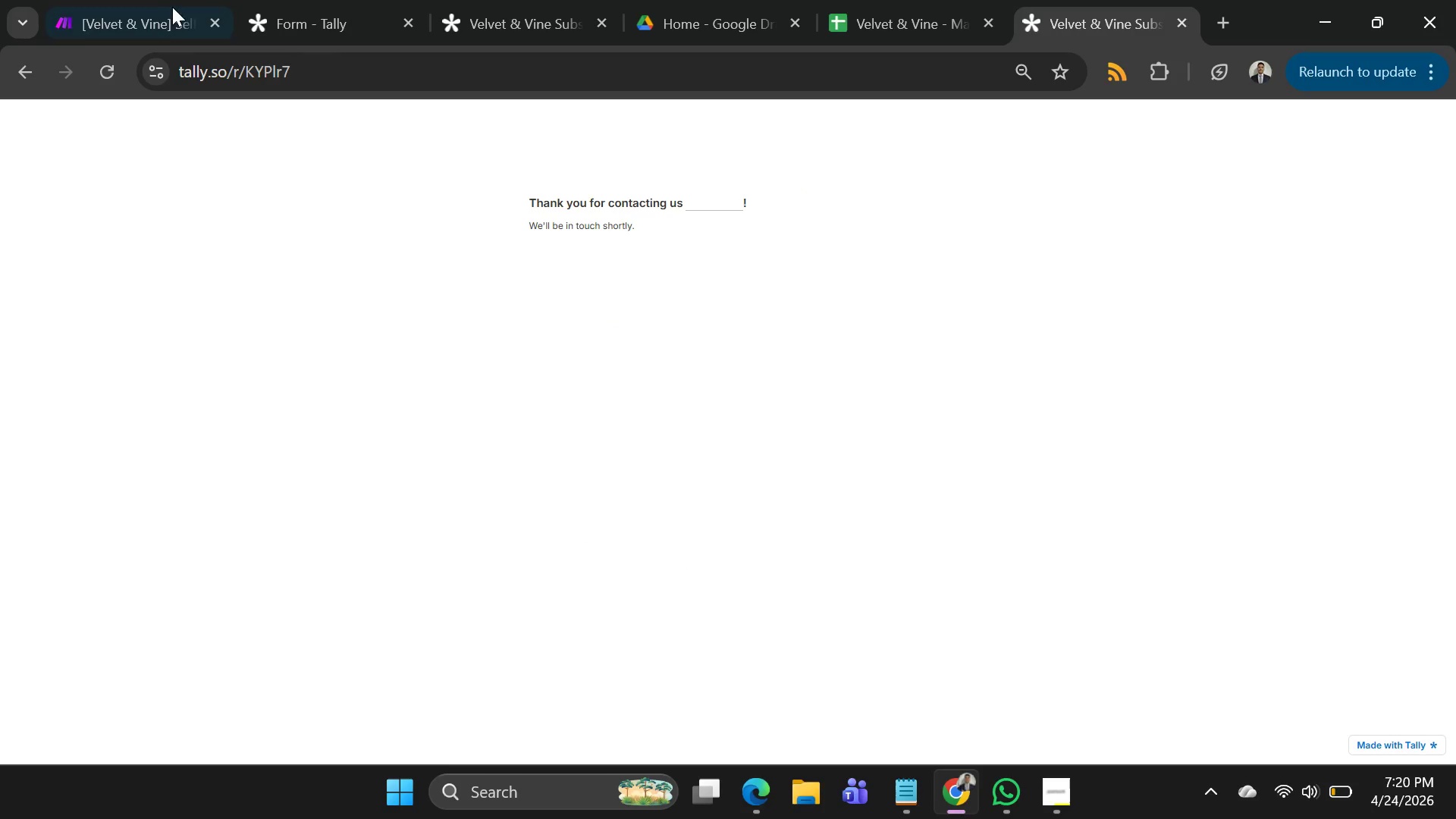 
left_click([118, 17])
 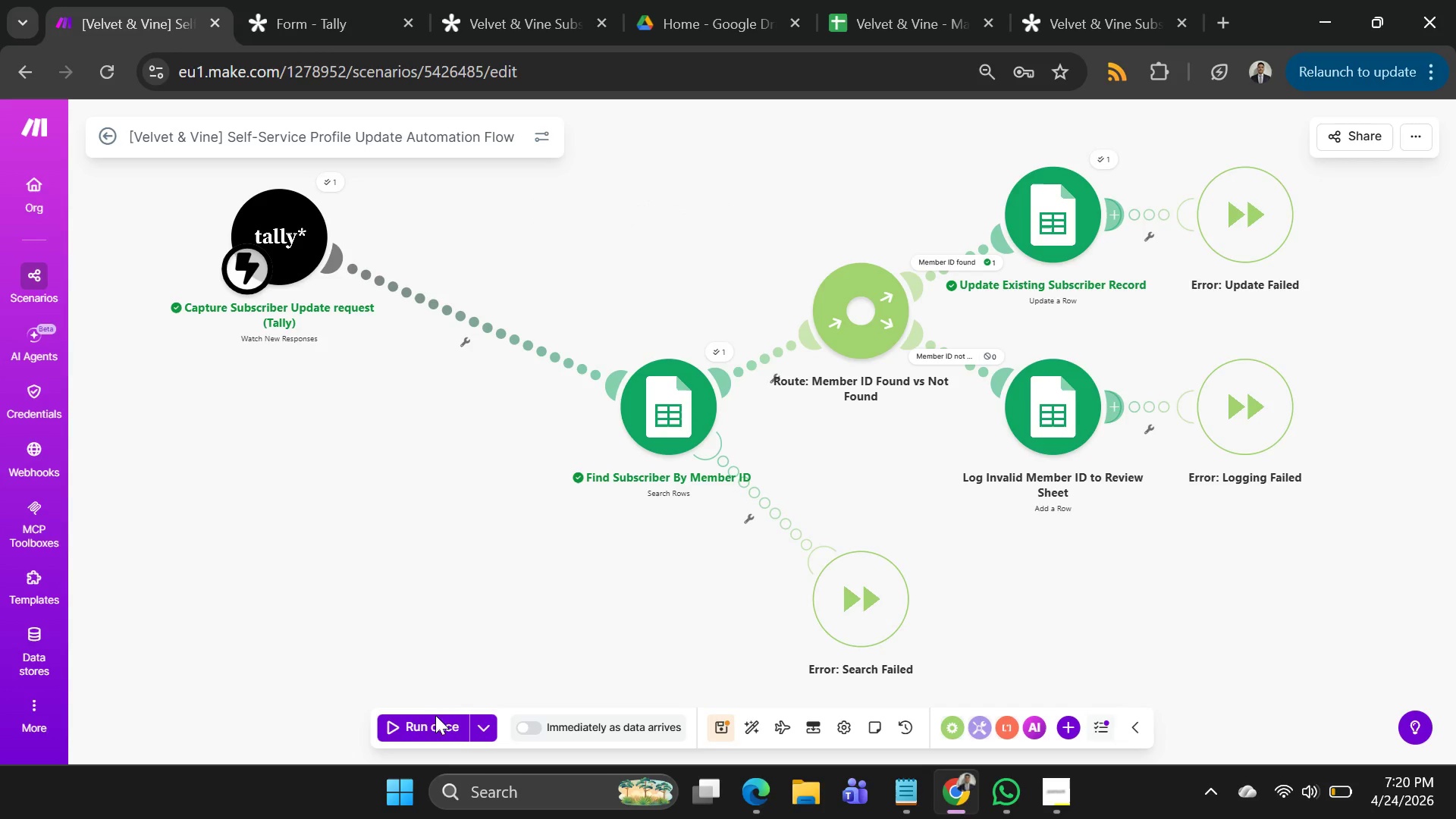 
left_click([420, 725])
 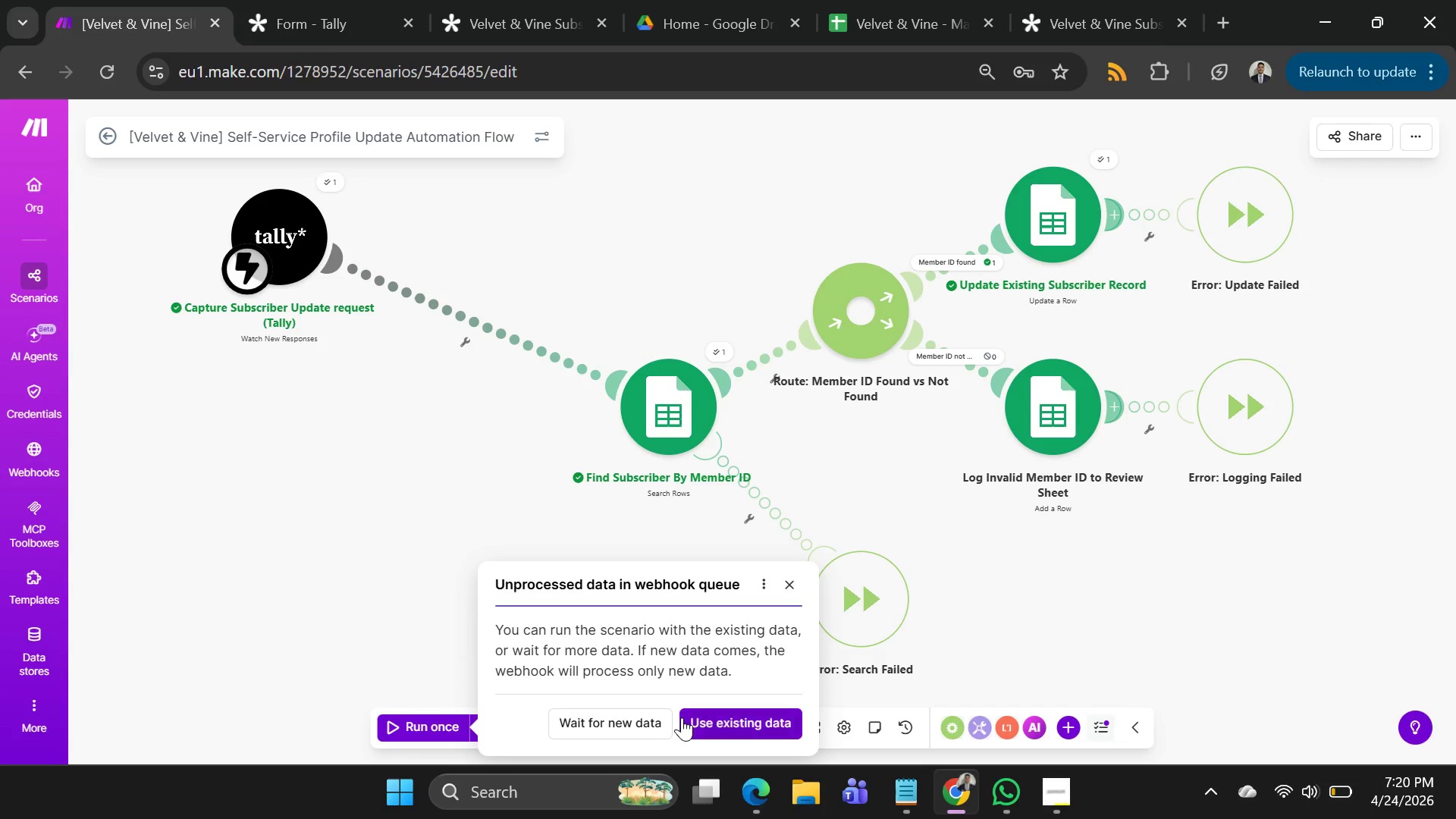 
left_click([725, 726])
 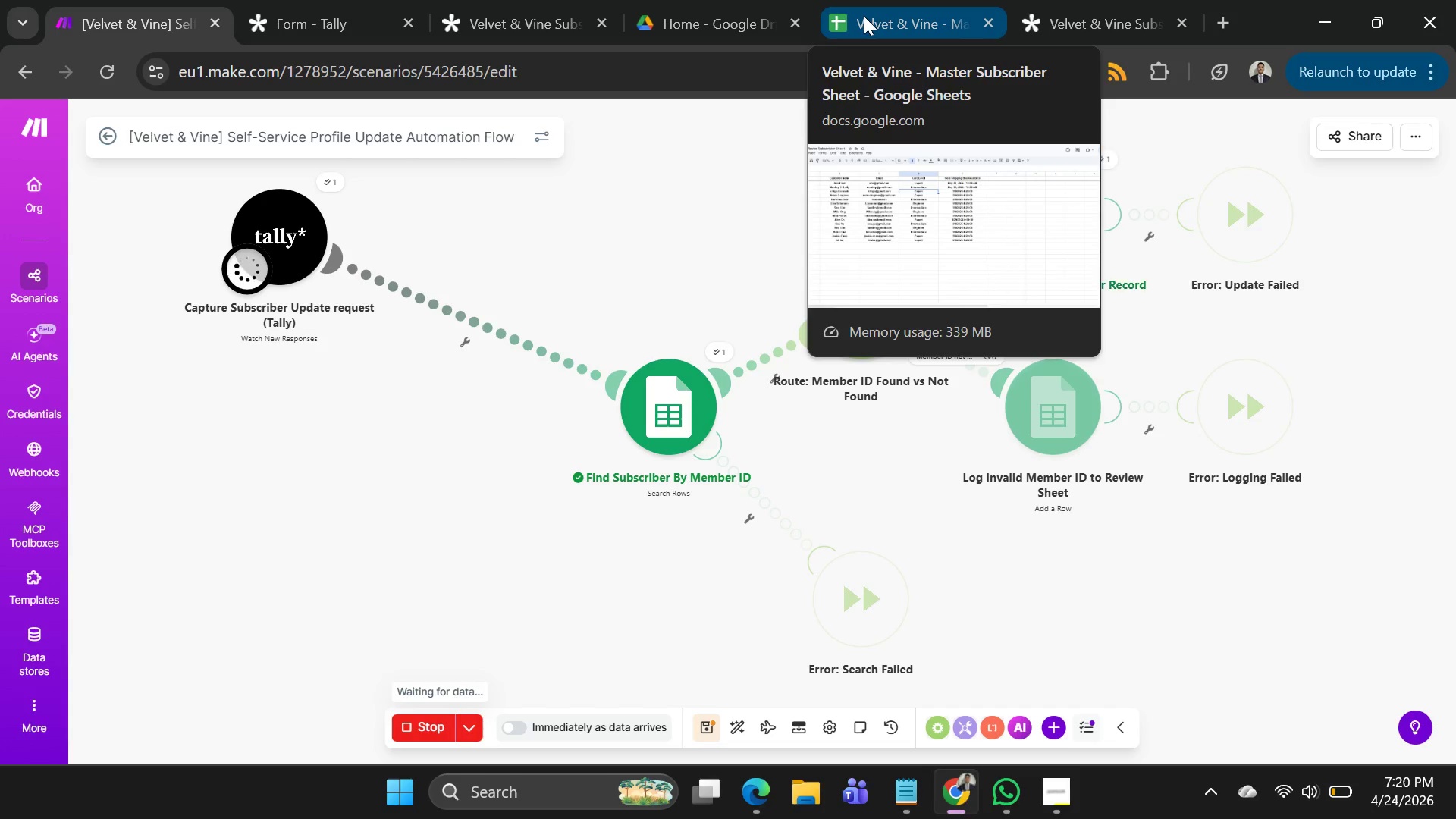 
left_click([864, 16])
 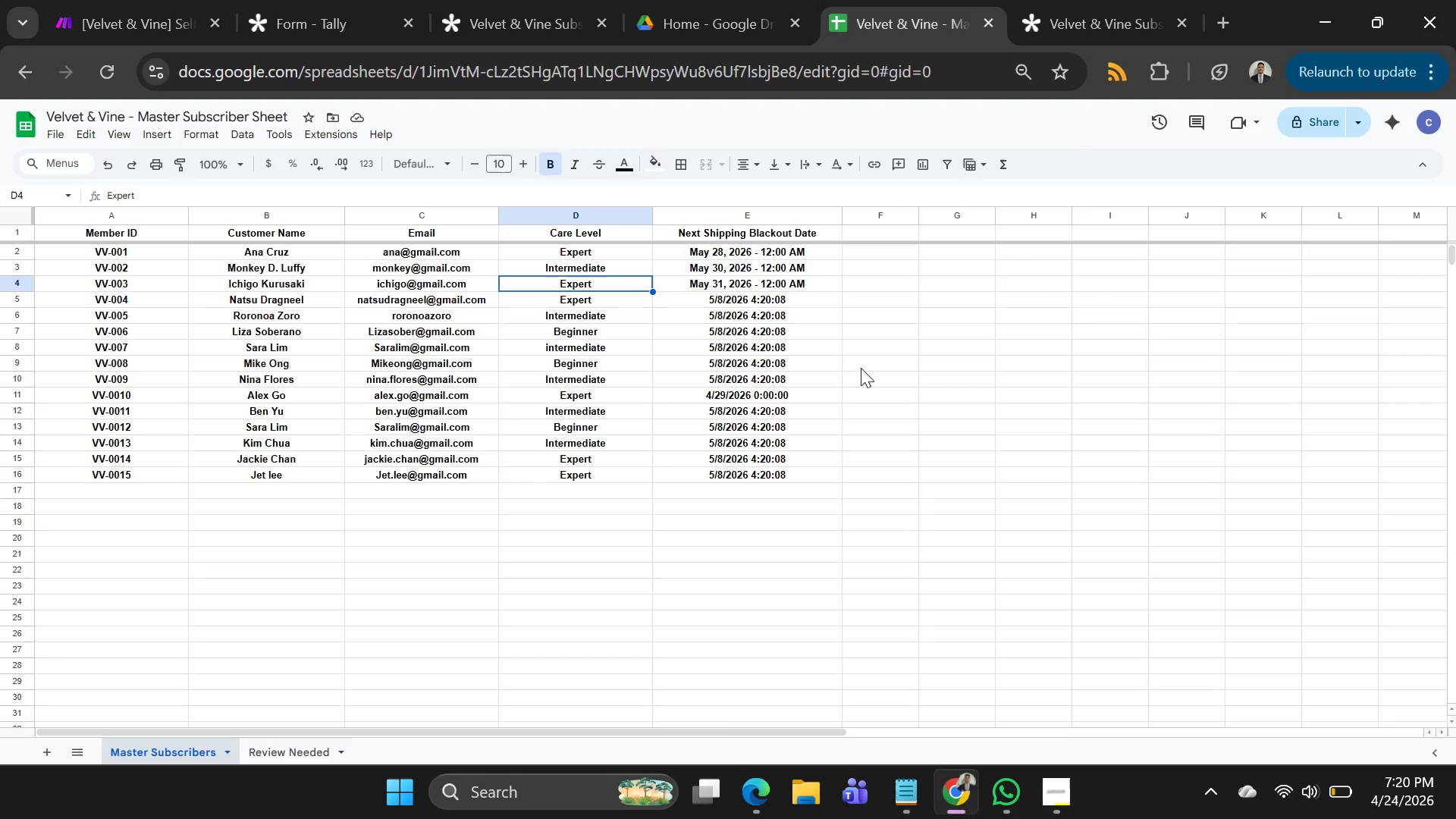 
wait(13.47)
 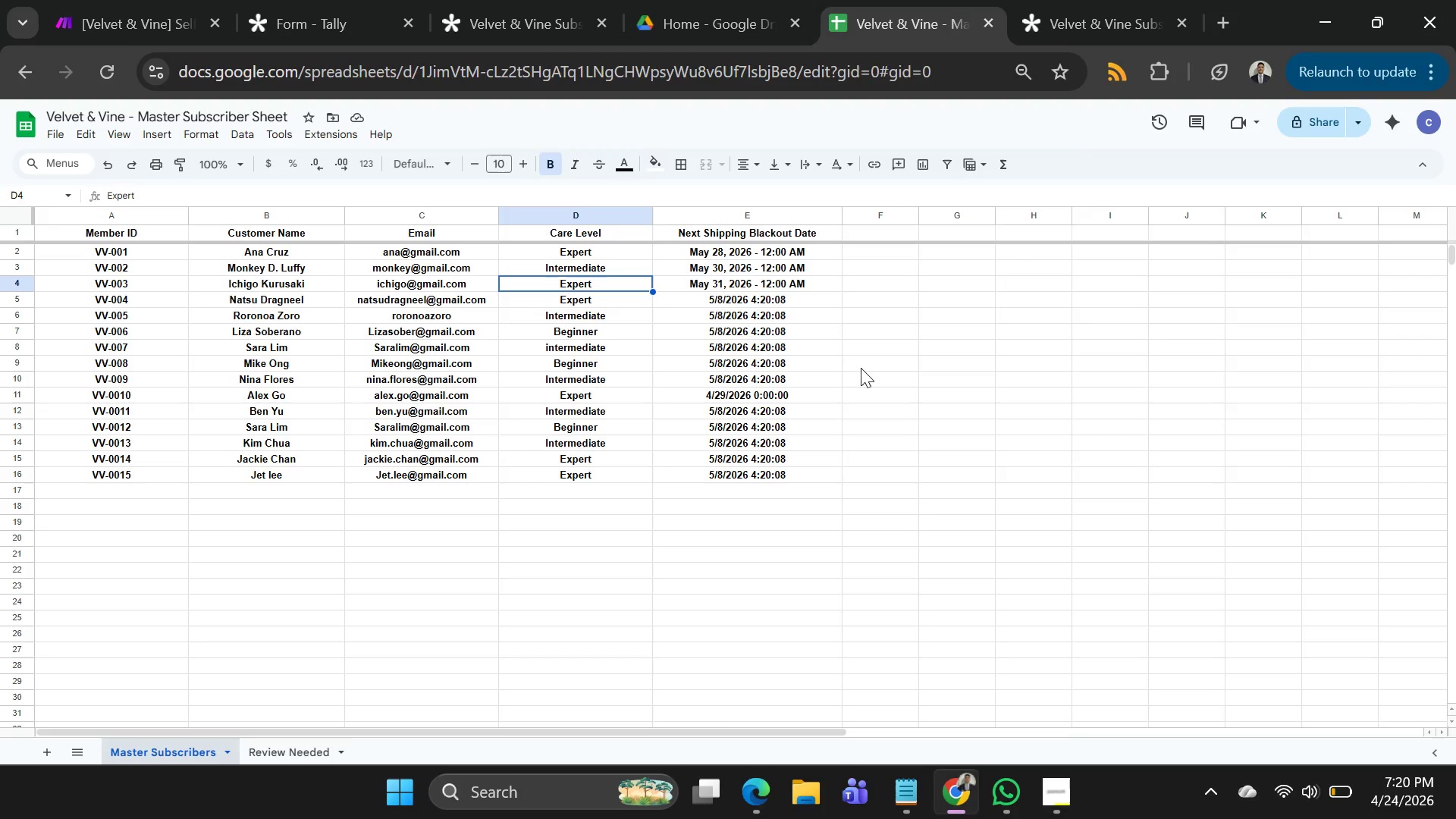 
left_click([153, 8])
 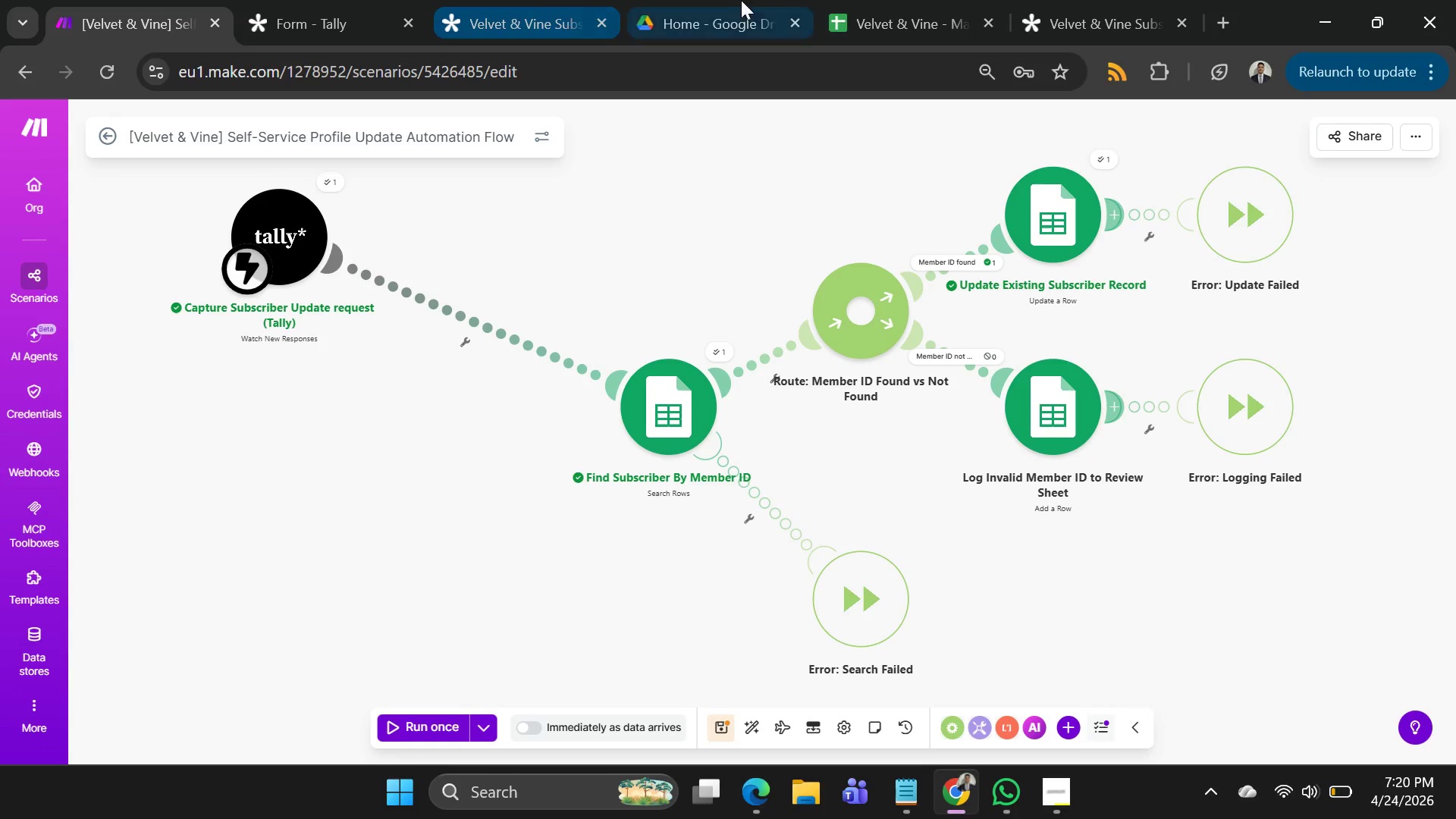 
left_click([878, 9])
 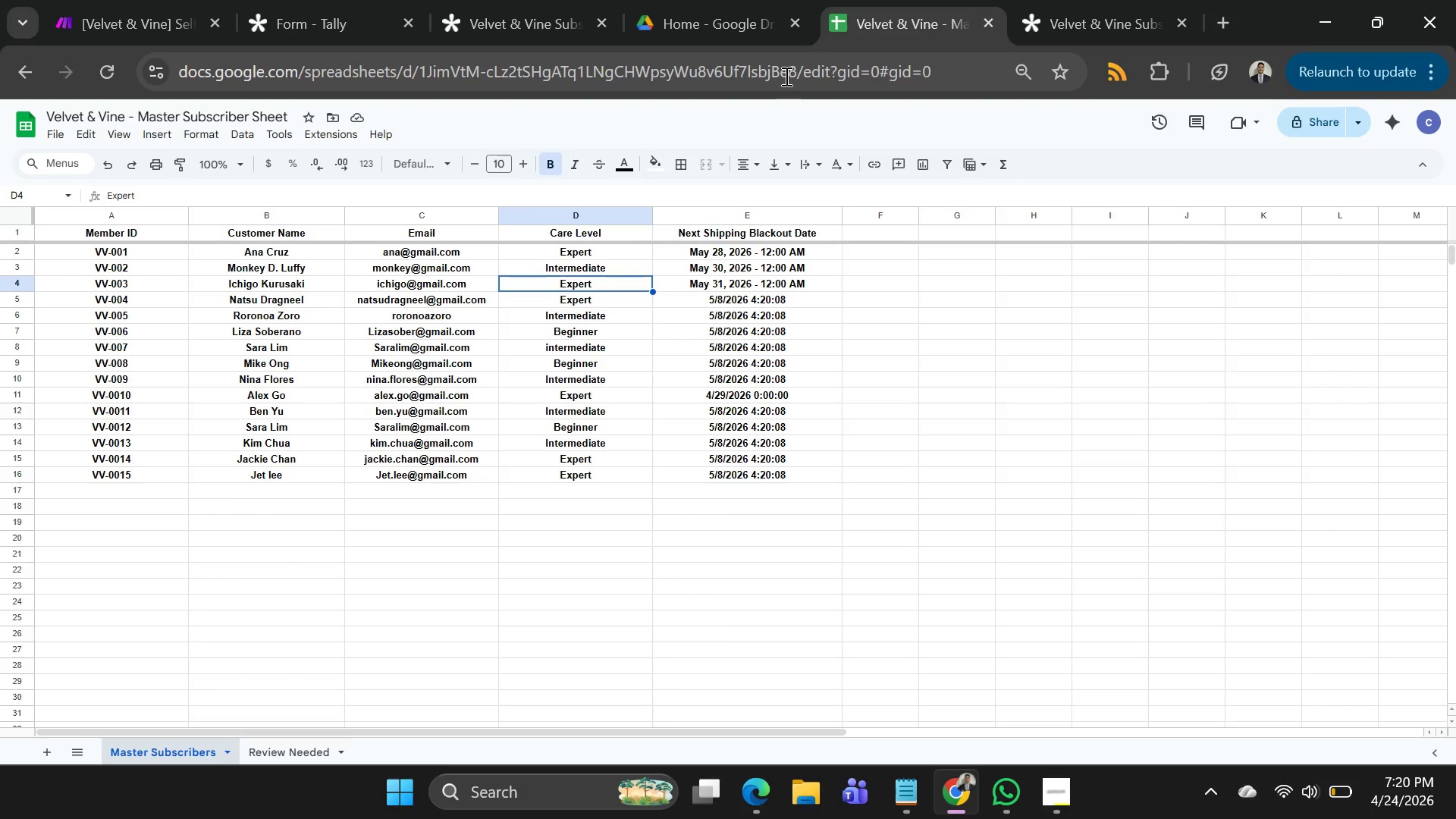 
wait(9.7)
 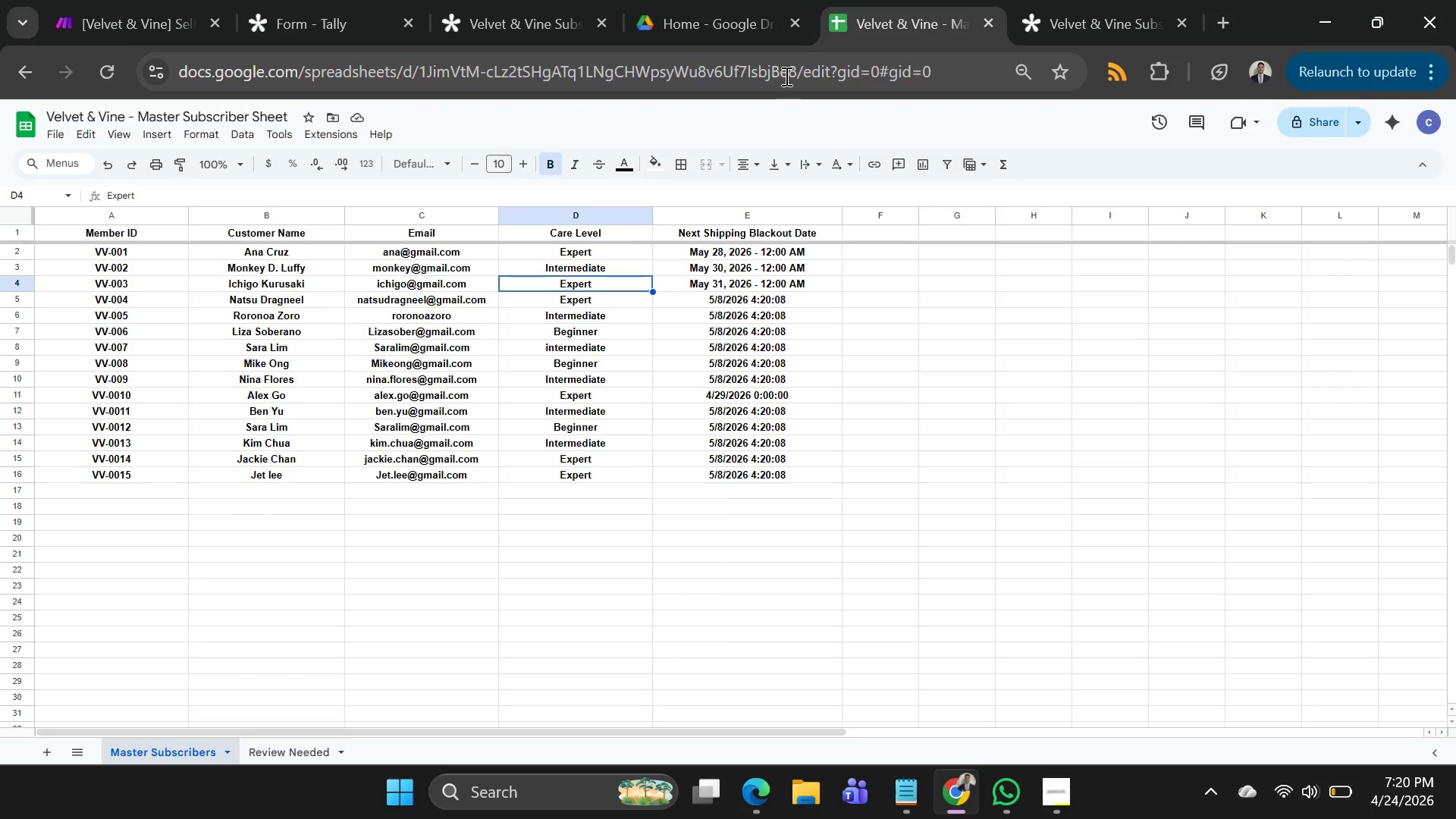 
left_click([163, 24])
 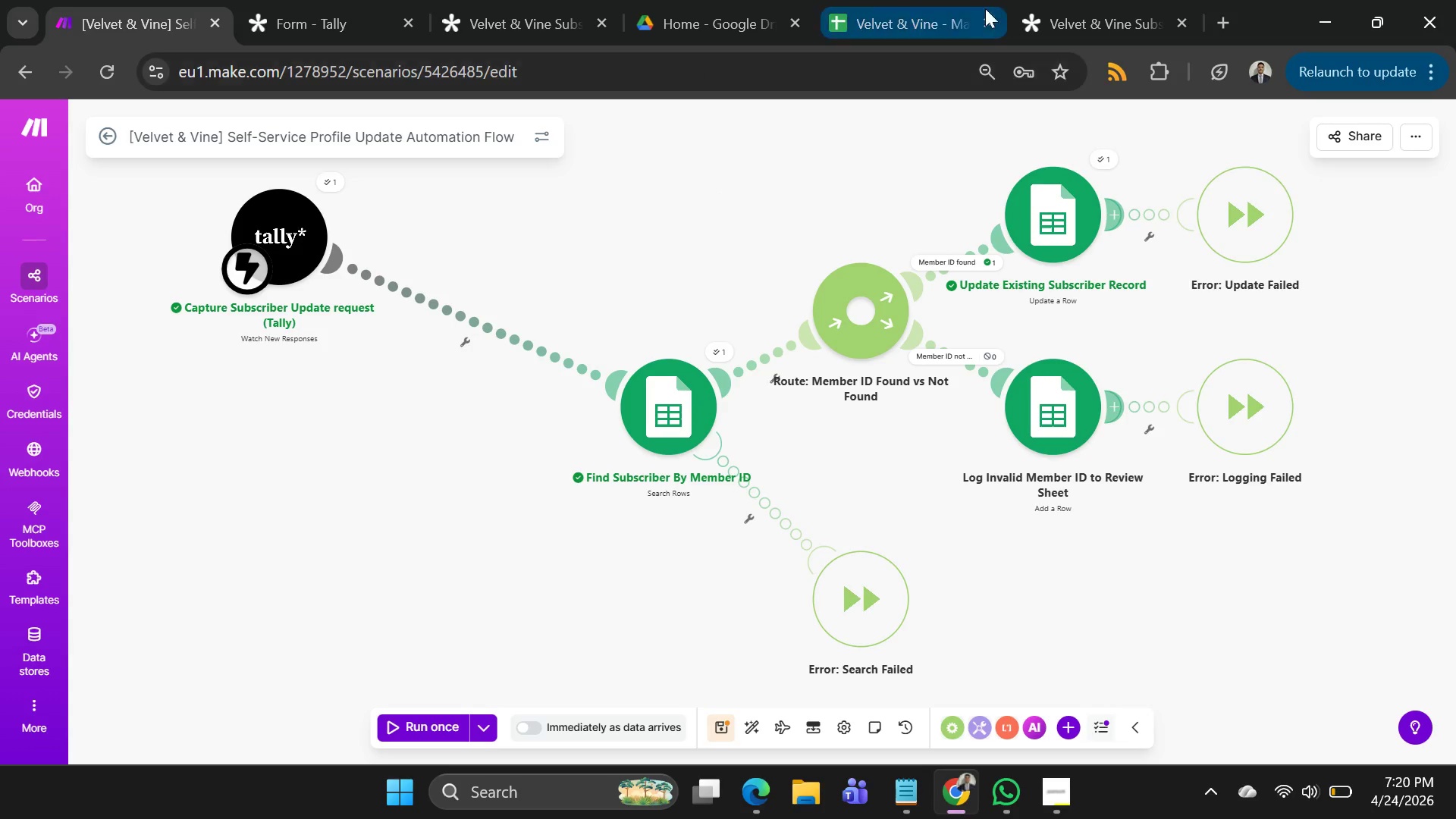 
left_click([1058, 8])
 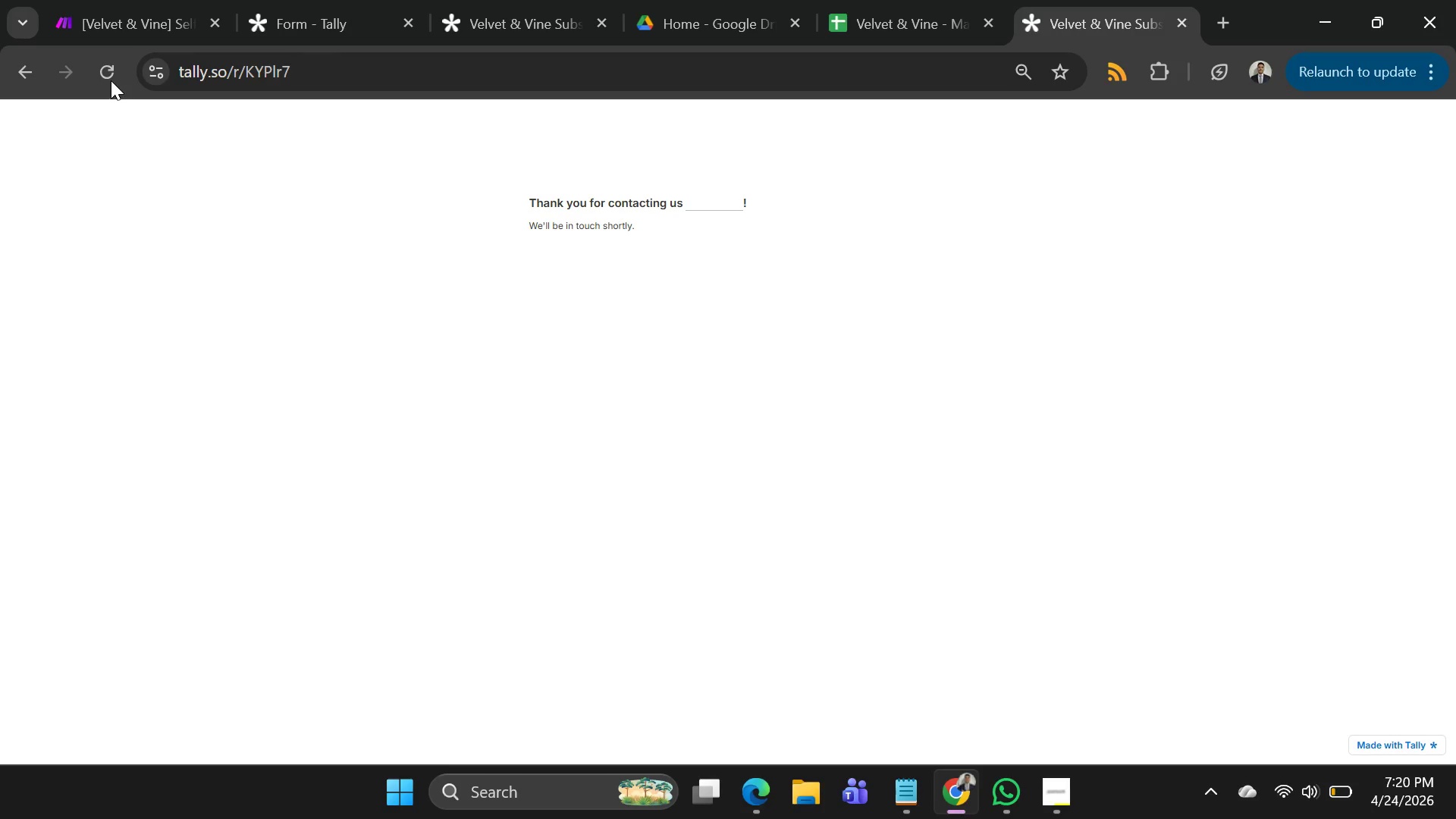 
left_click([105, 72])
 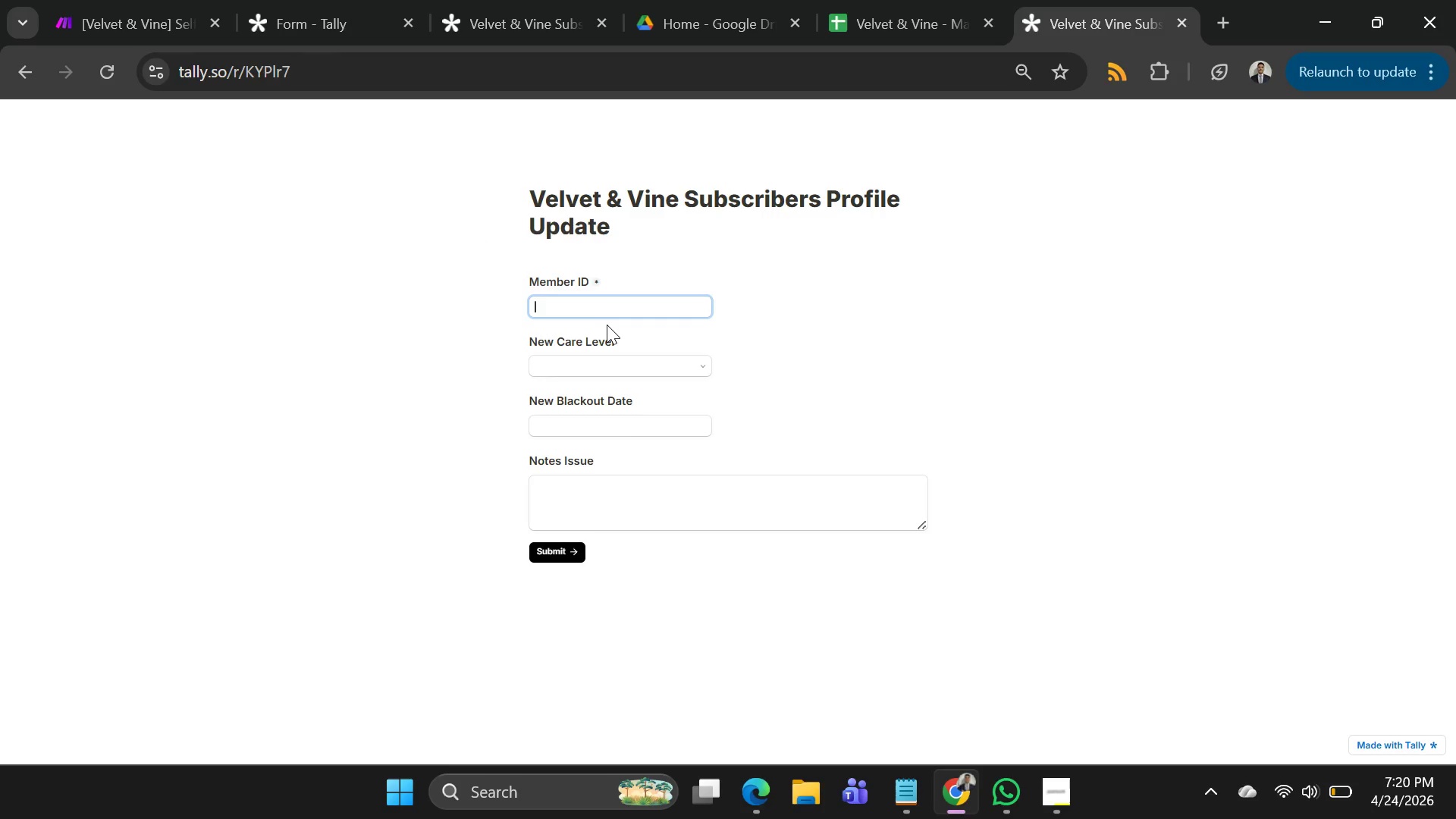 
wait(8.19)
 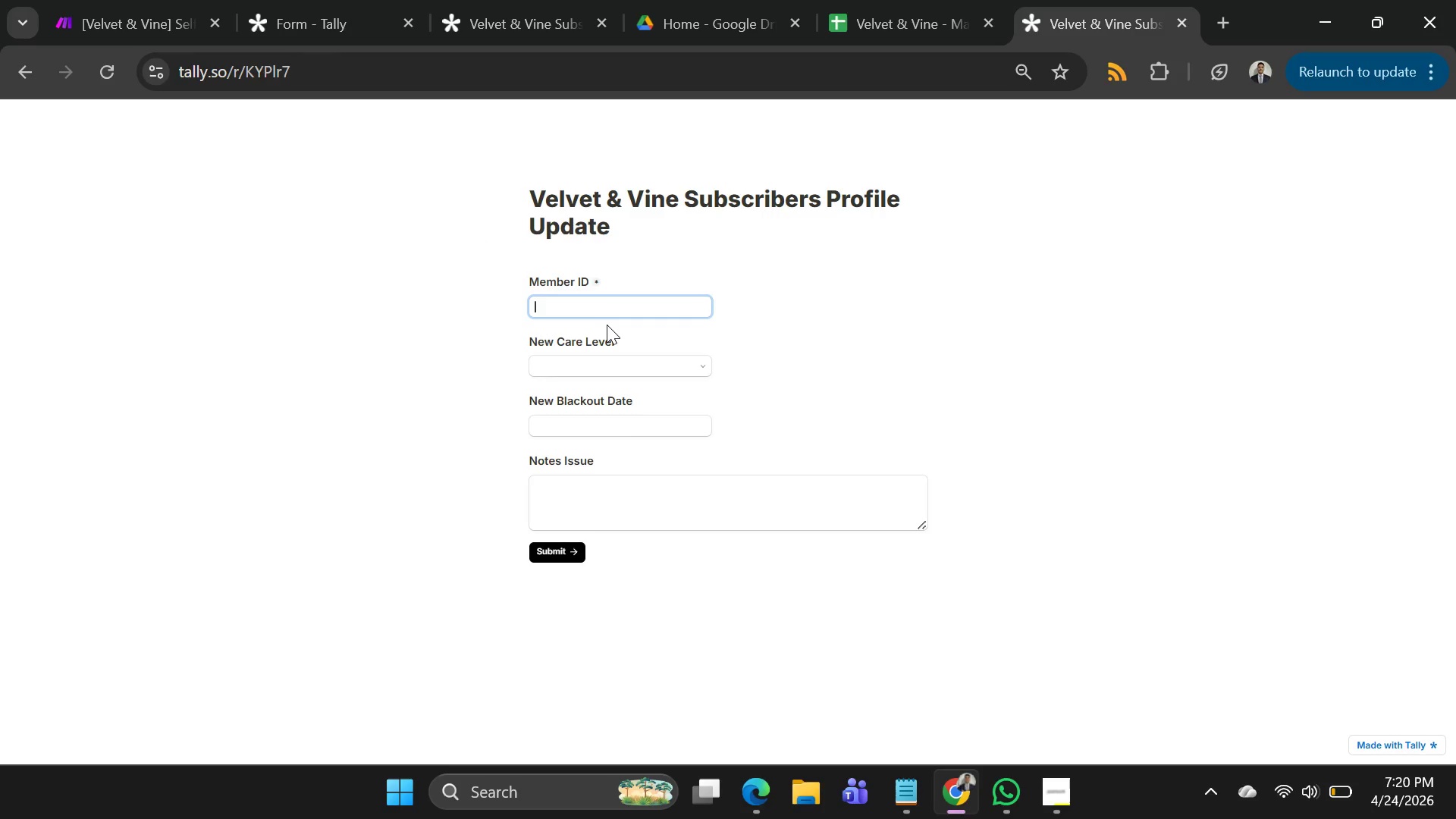 
double_click([597, 301])
 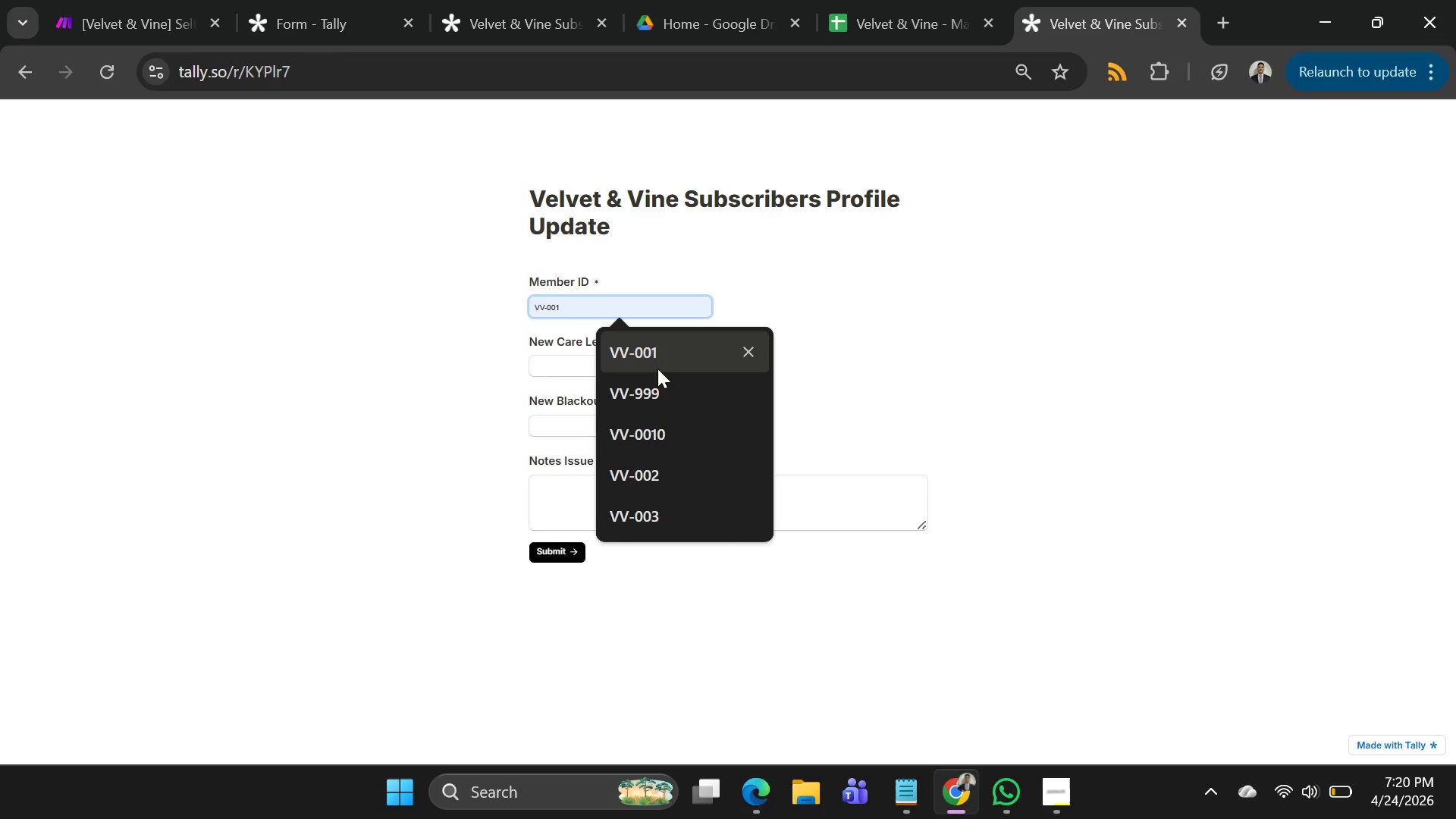 
left_click([657, 355])
 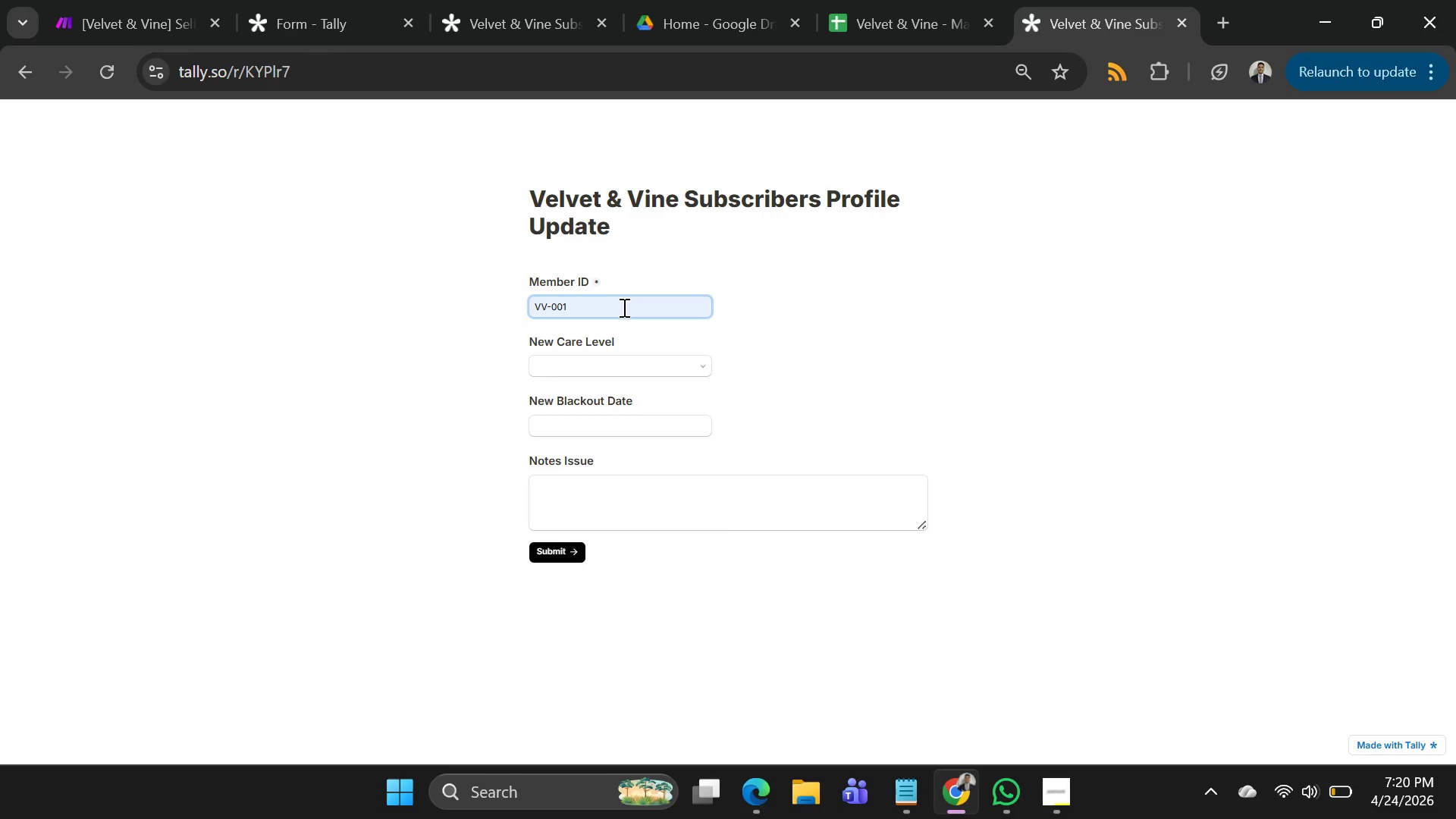 
key(Backspace)
 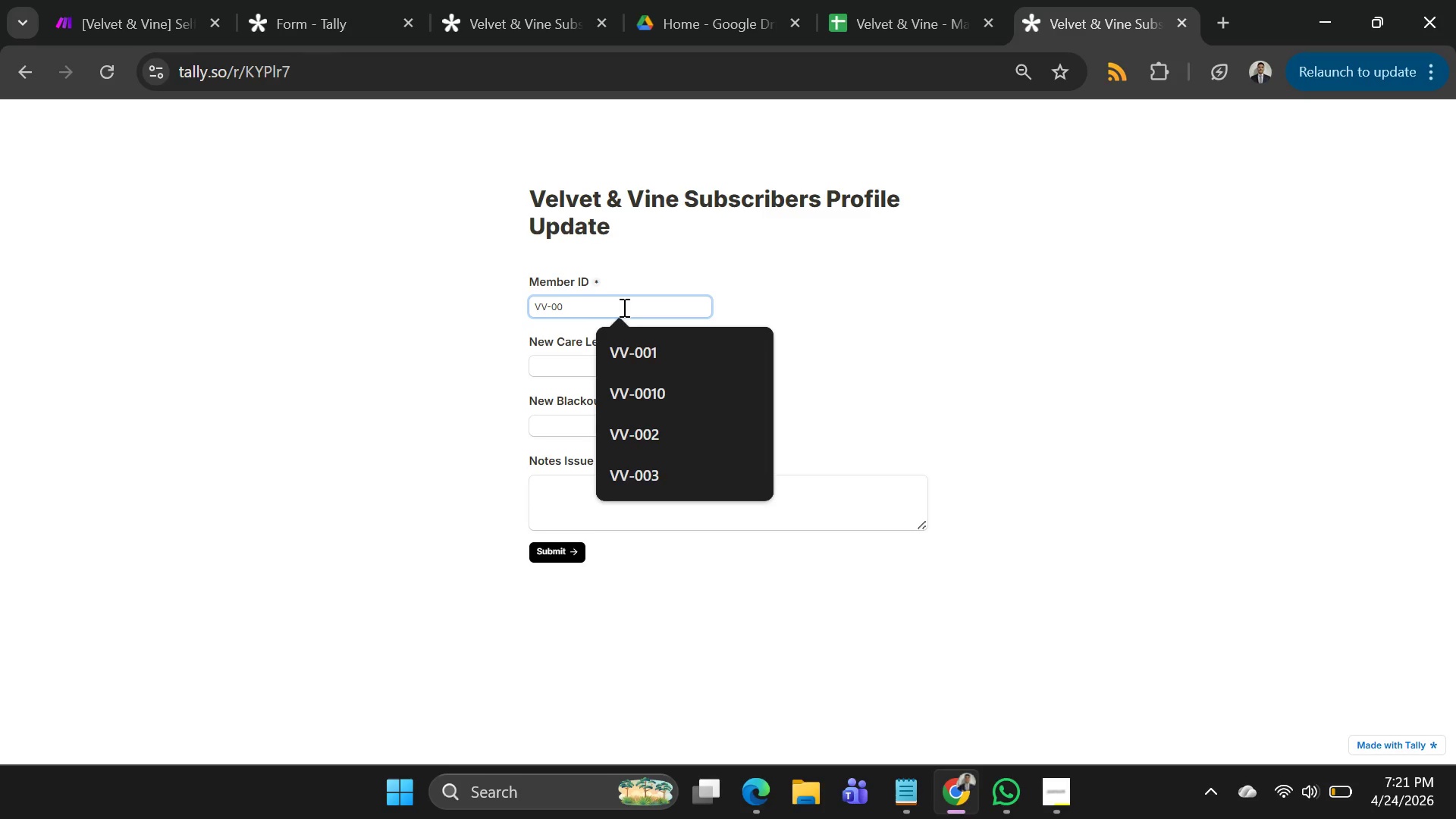 
key(4)
 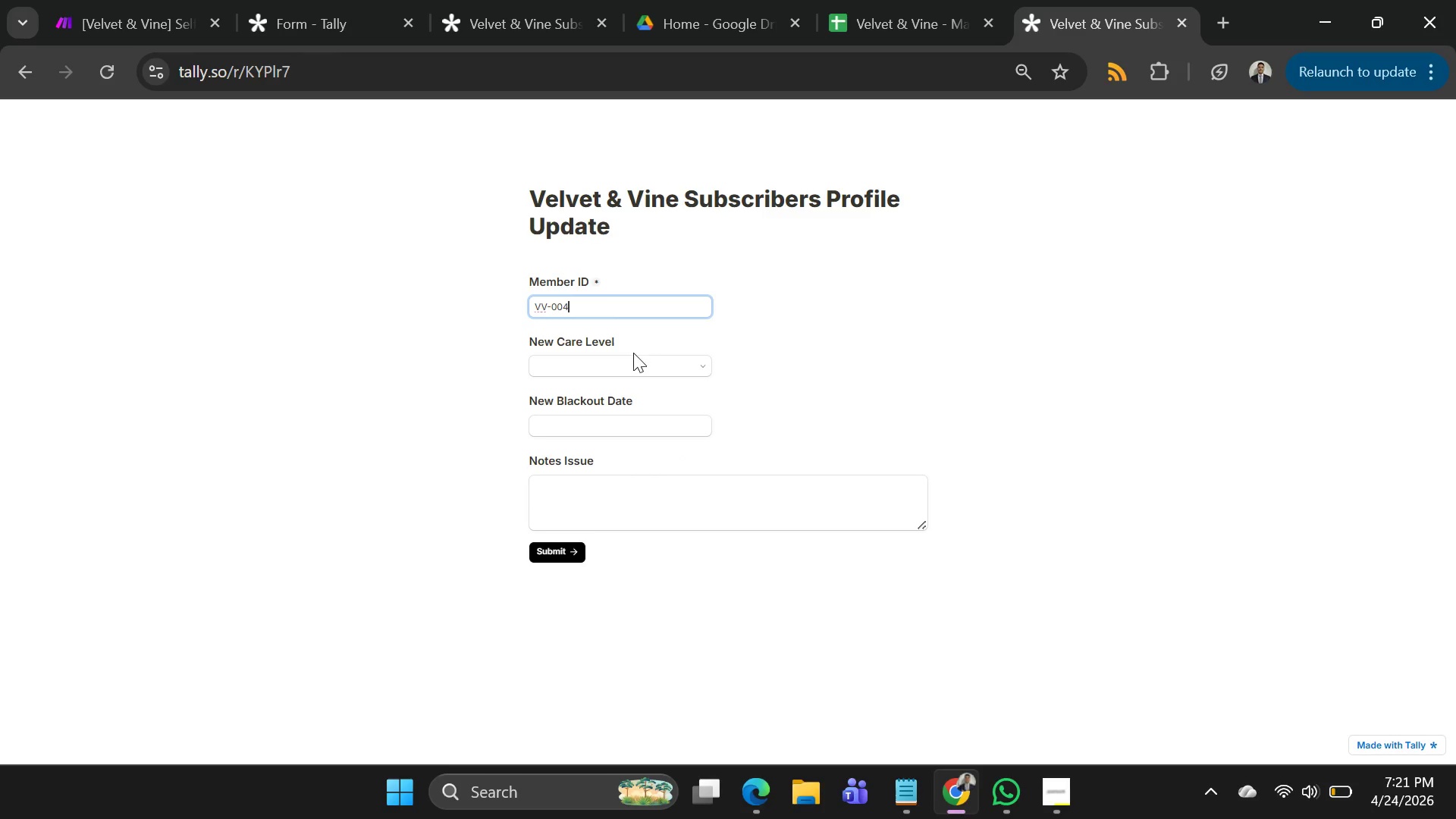 
left_click([633, 353])
 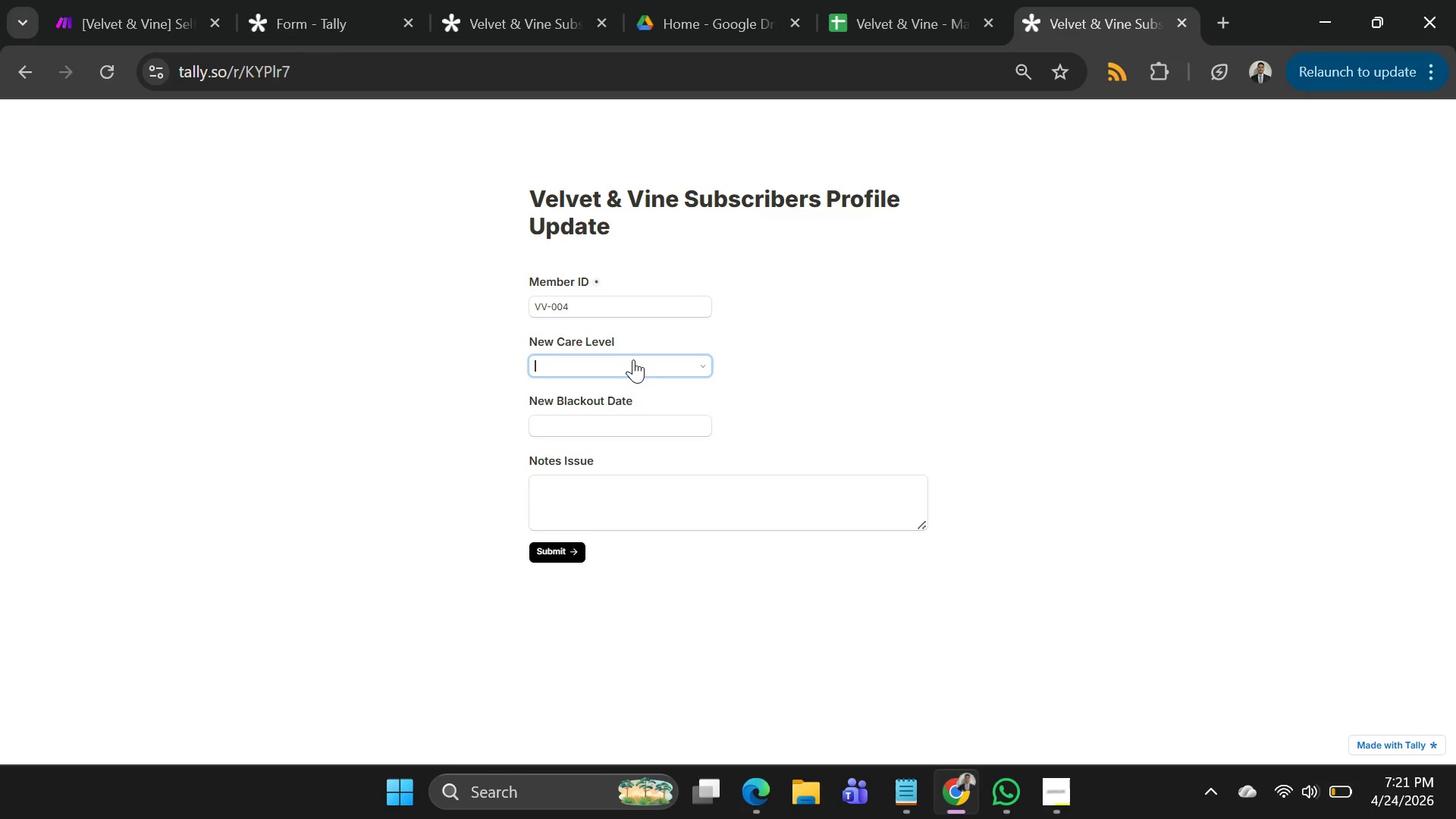 
left_click([633, 359])
 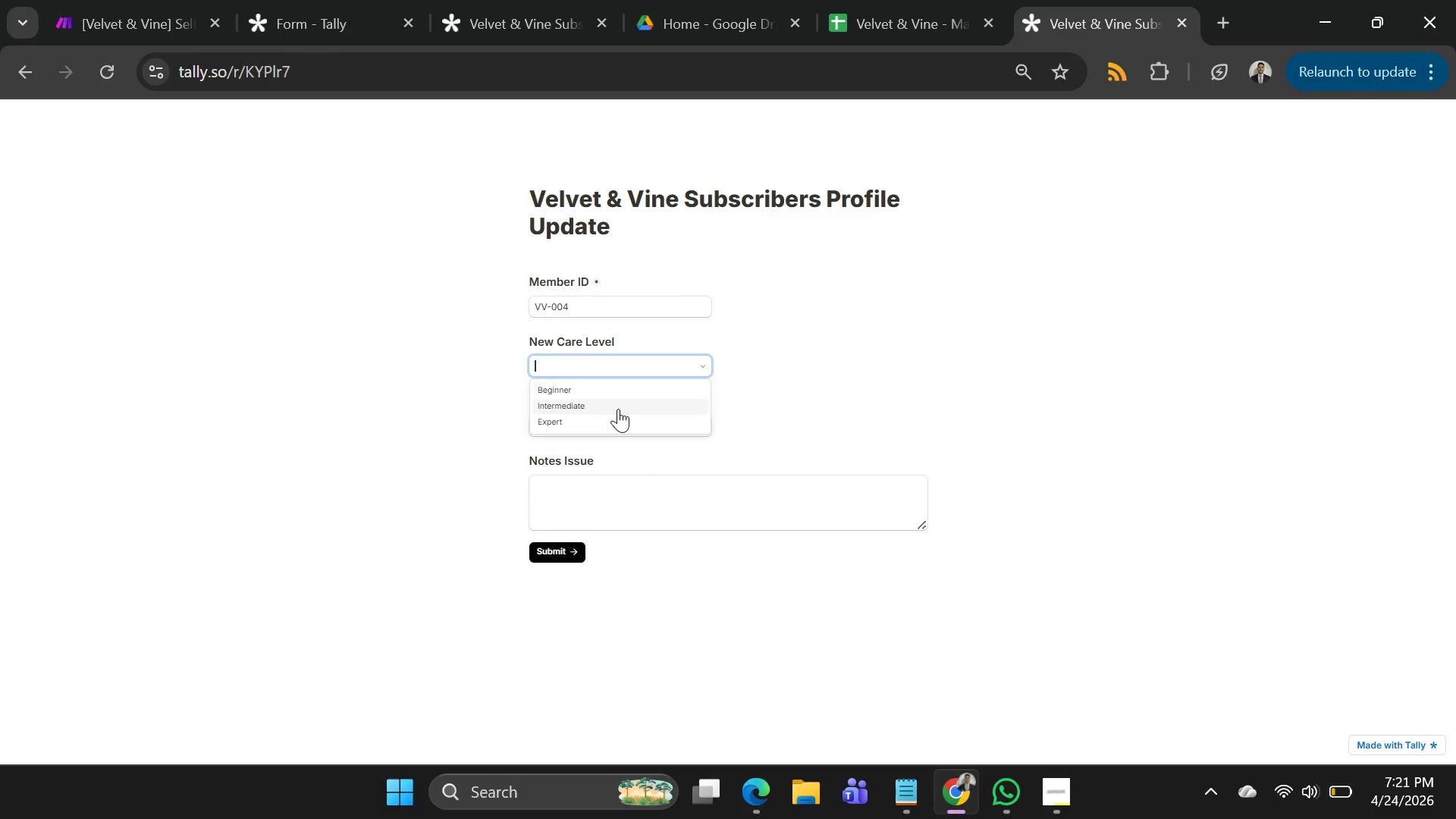 
left_click([618, 409])
 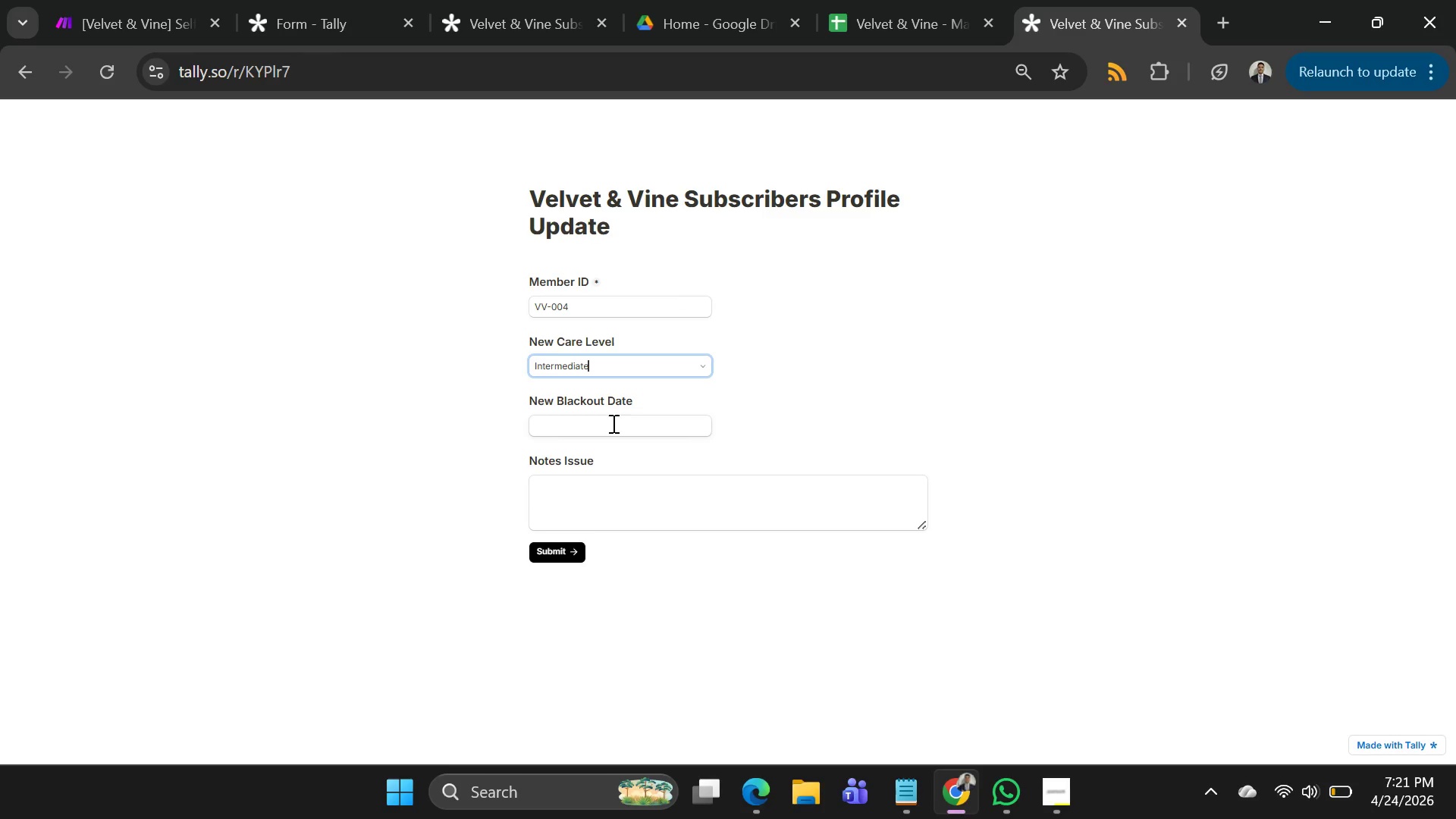 
left_click([612, 423])
 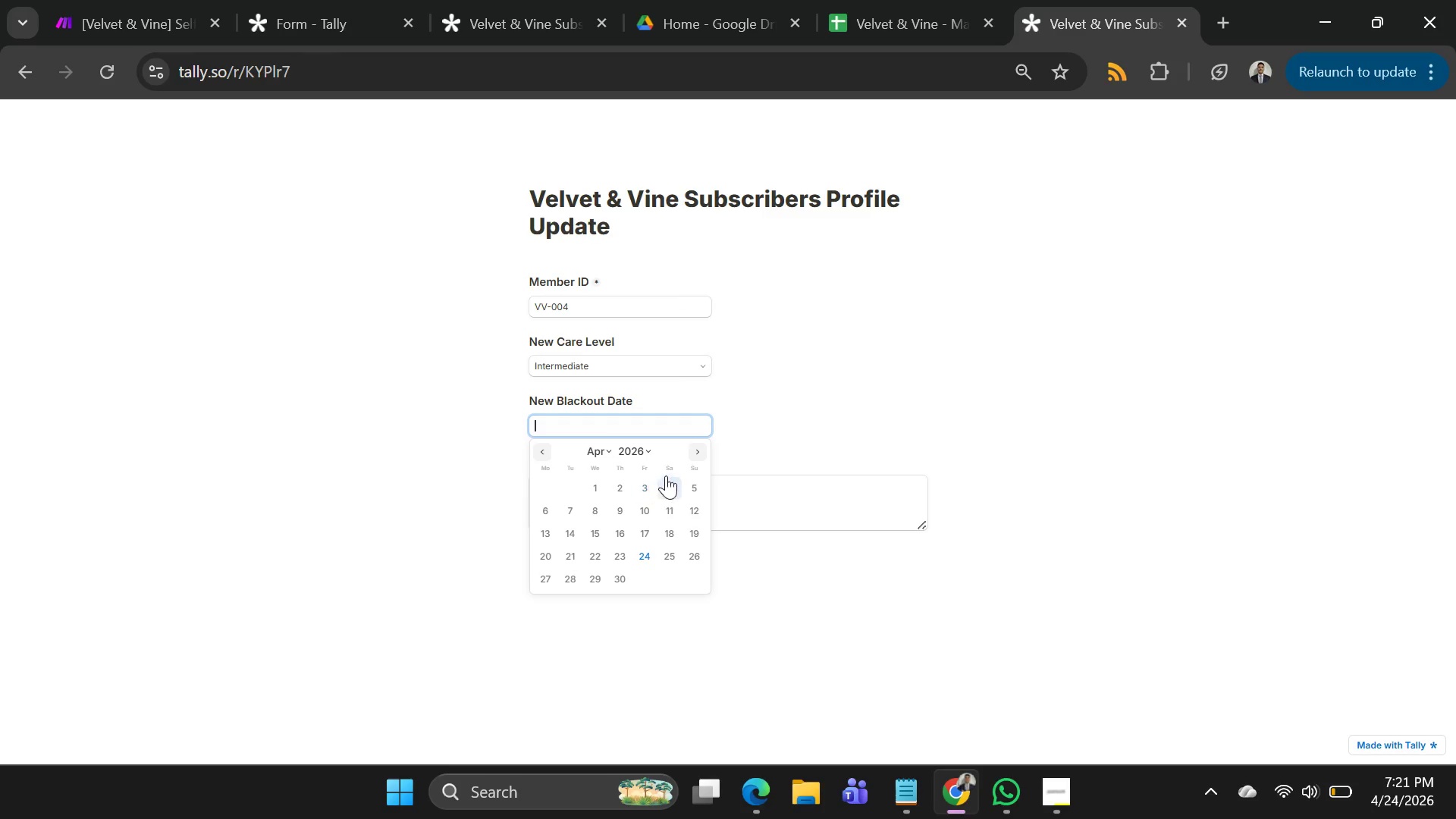 
left_click([694, 453])
 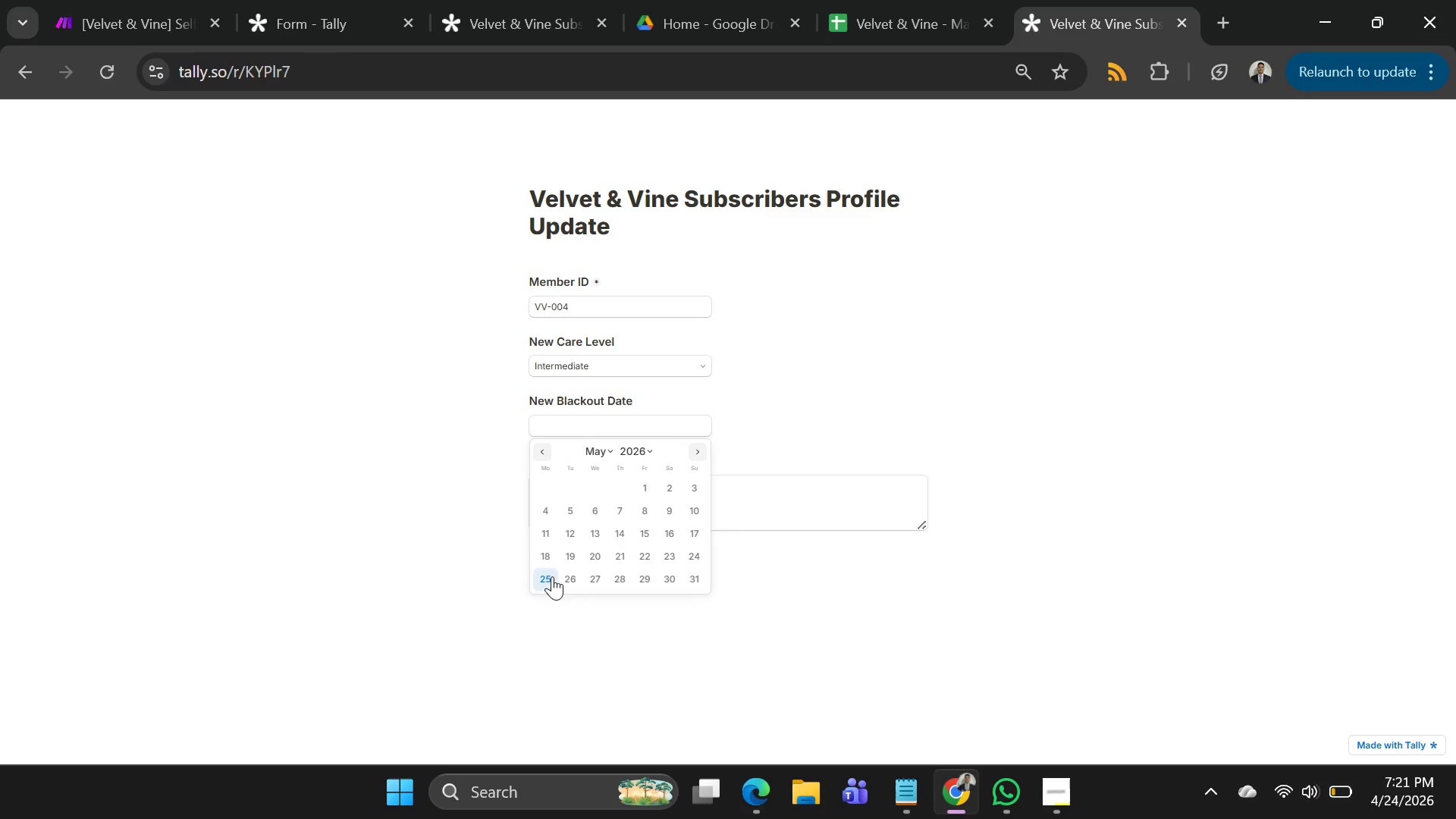 
wait(5.41)
 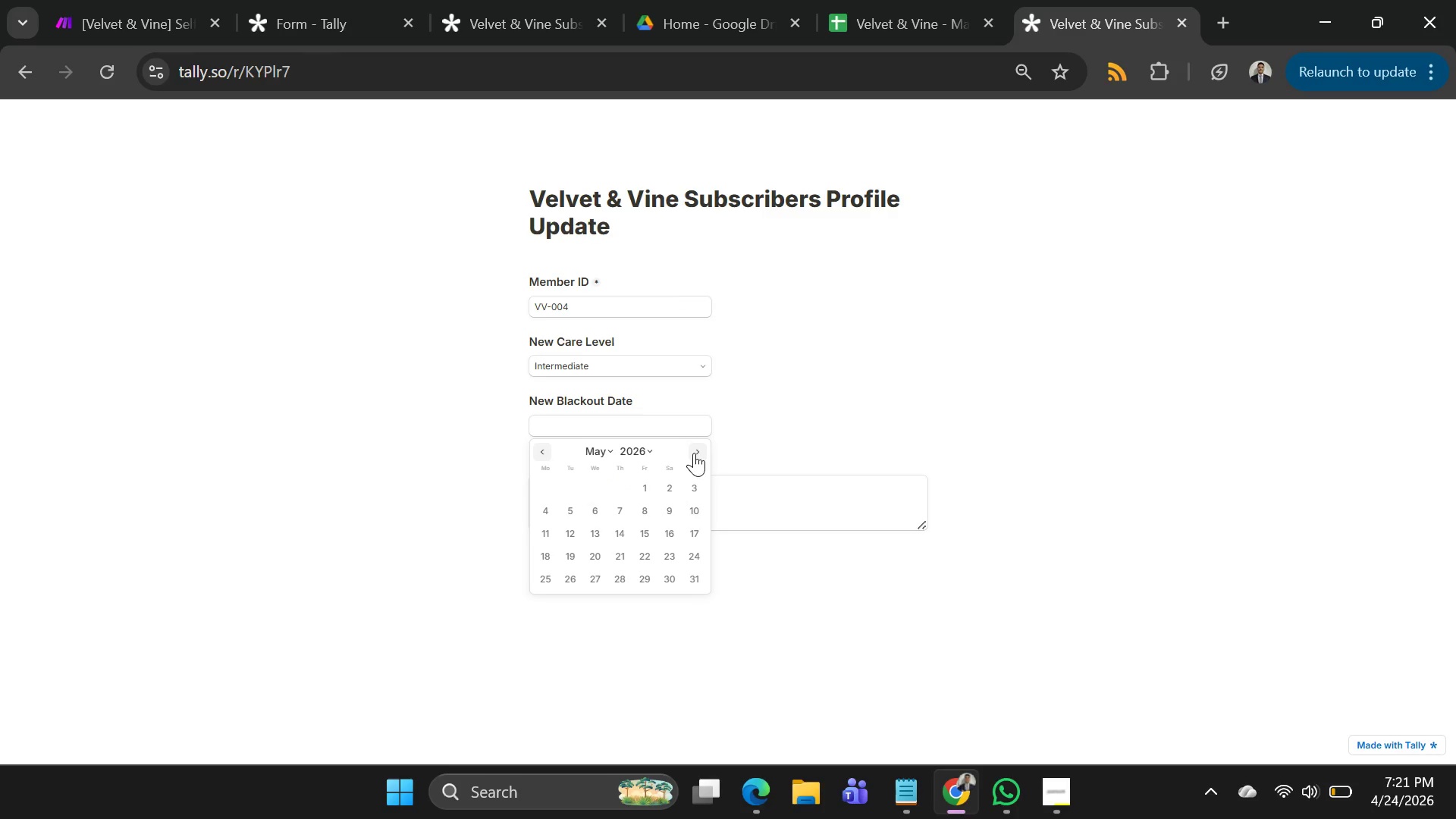 
left_click([559, 563])
 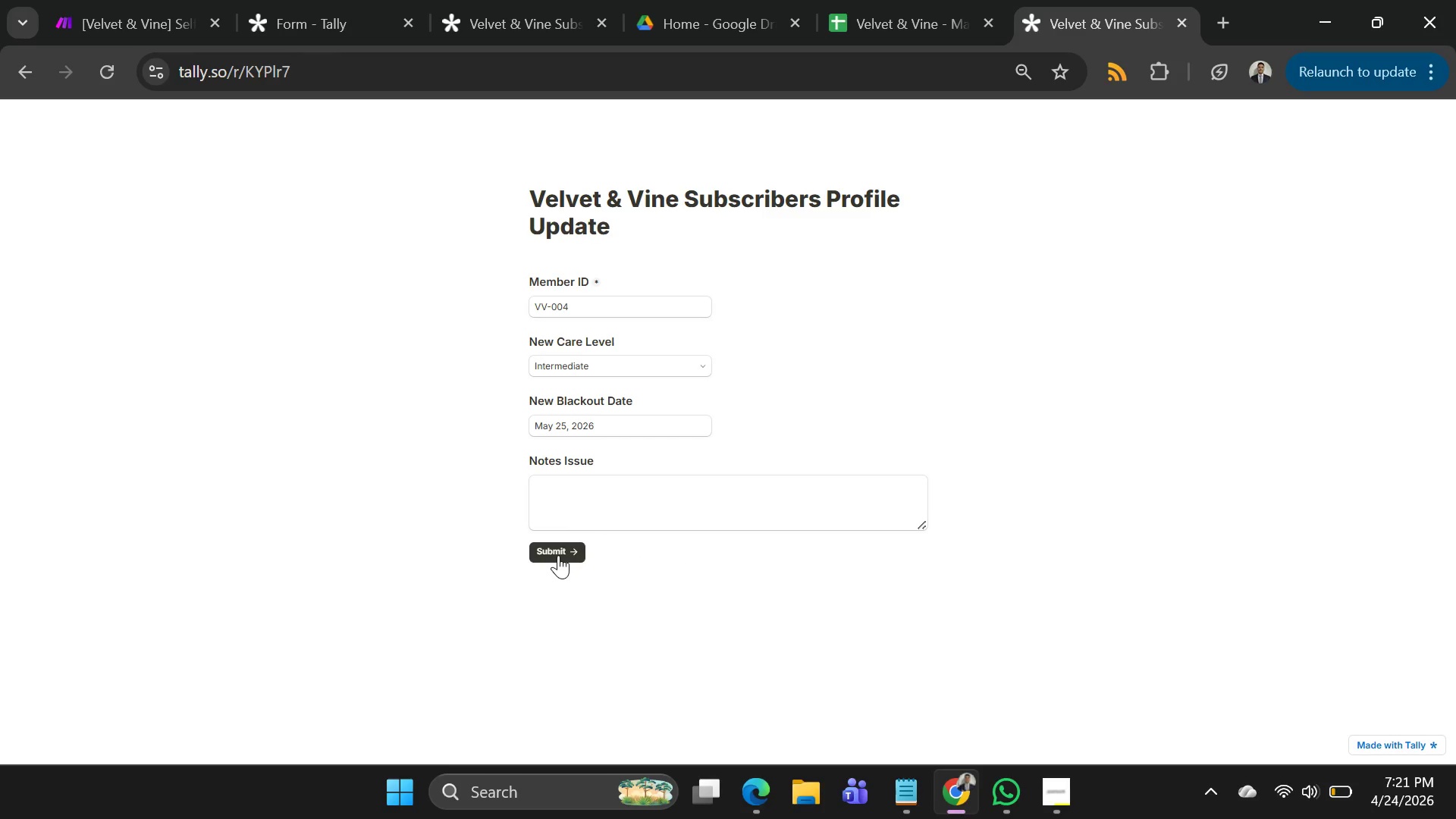 
left_click([558, 555])
 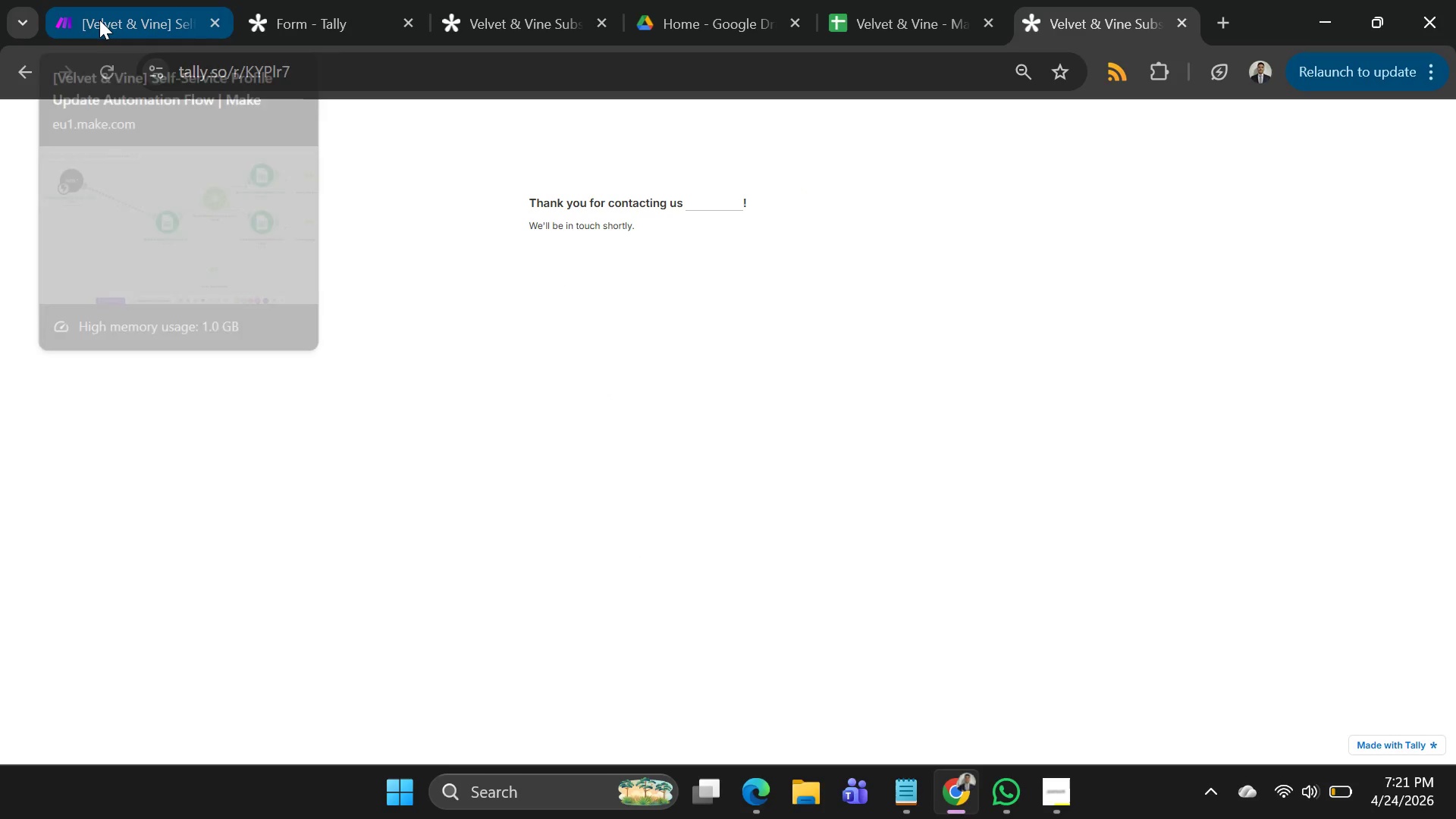 
left_click([99, 20])
 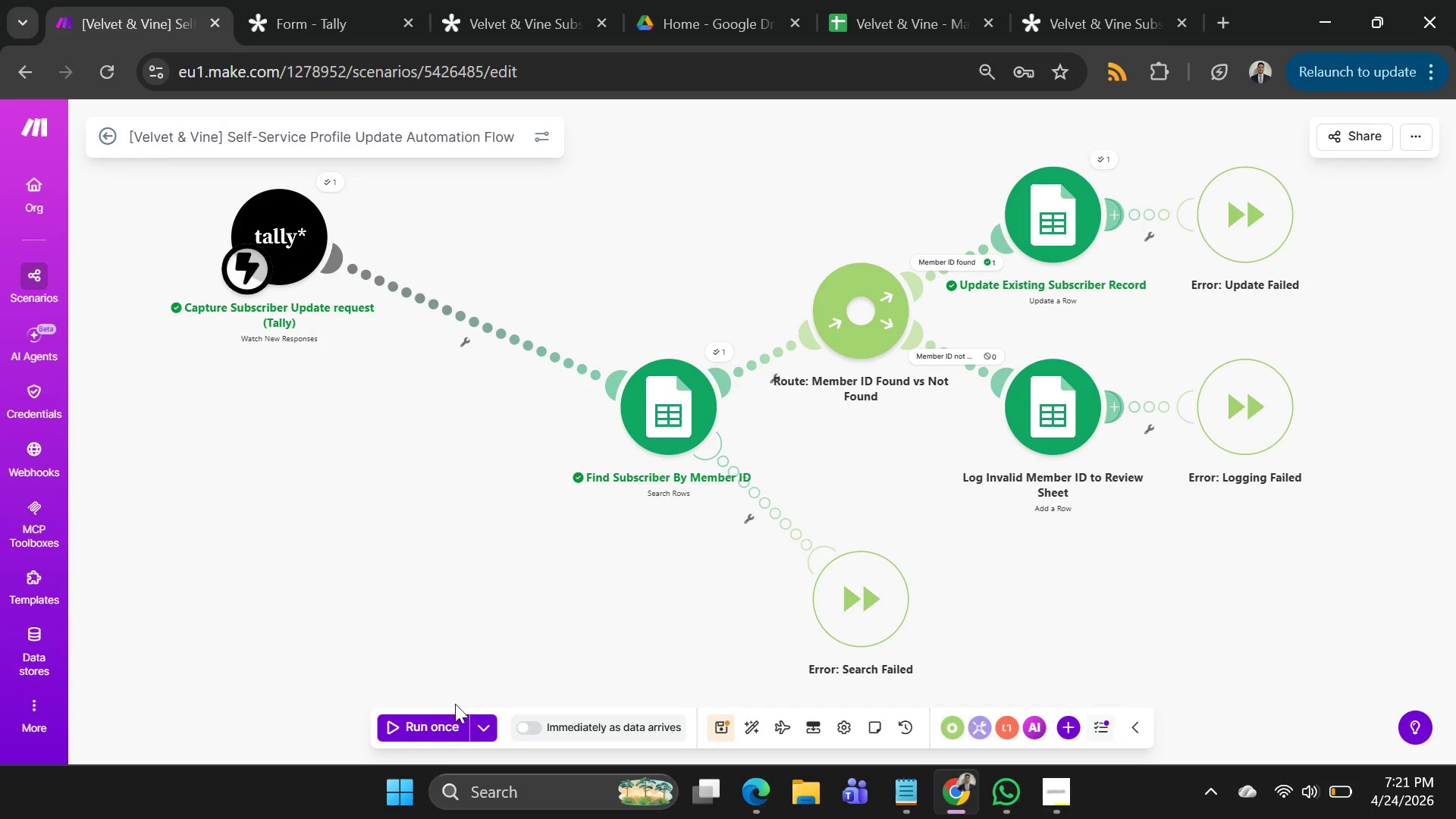 
left_click([441, 723])
 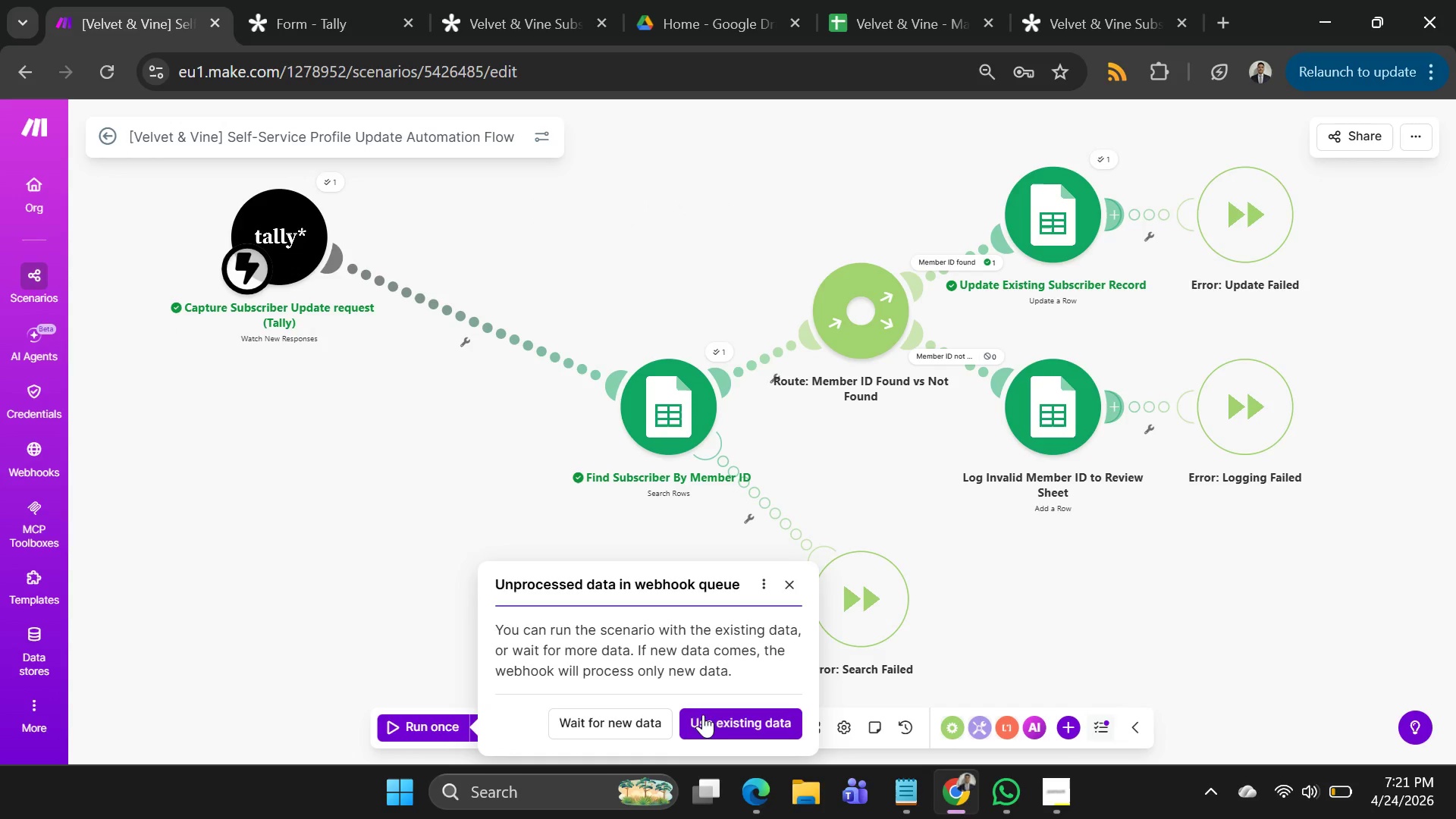 
left_click([713, 717])
 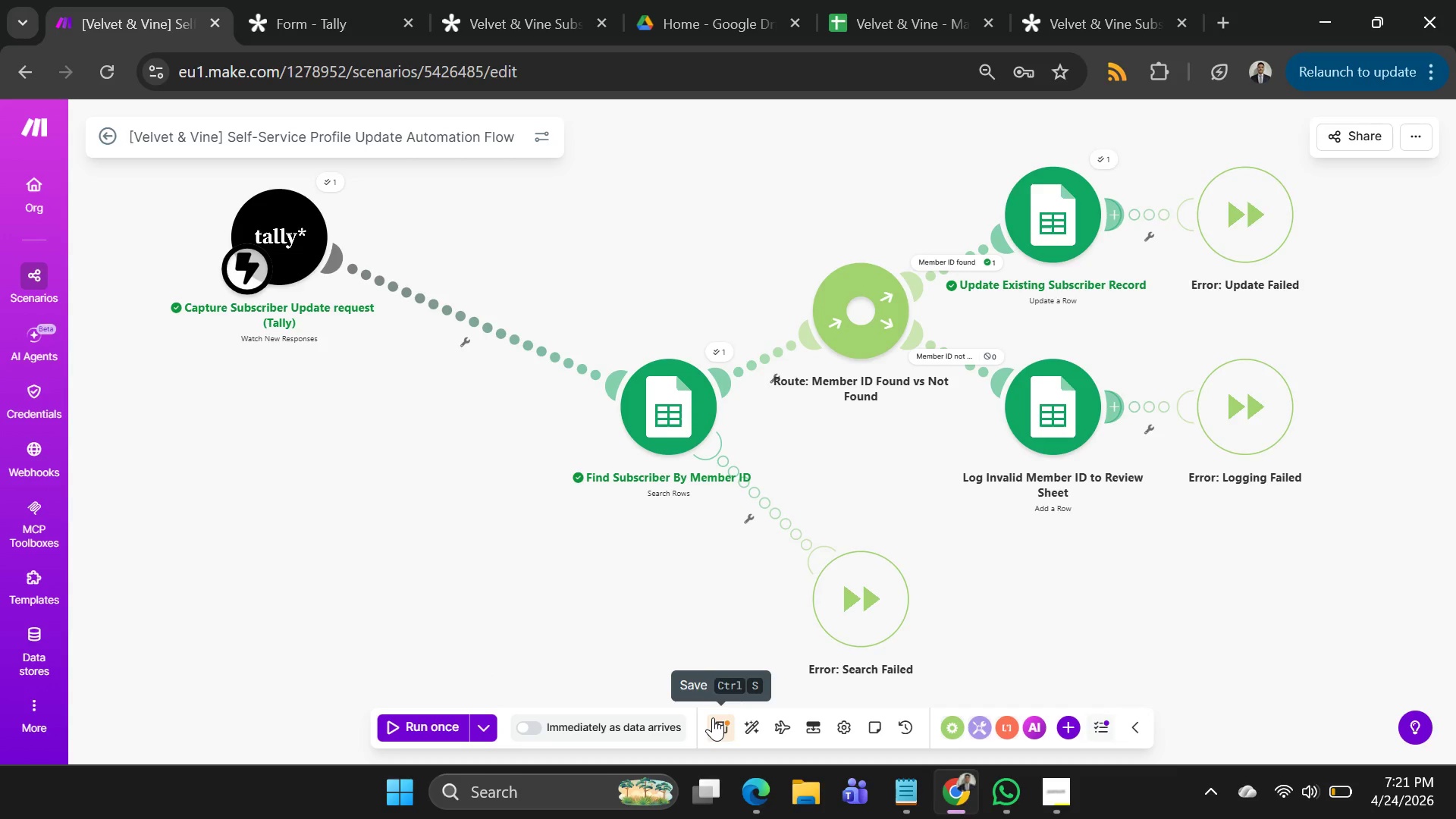 
wait(8.72)
 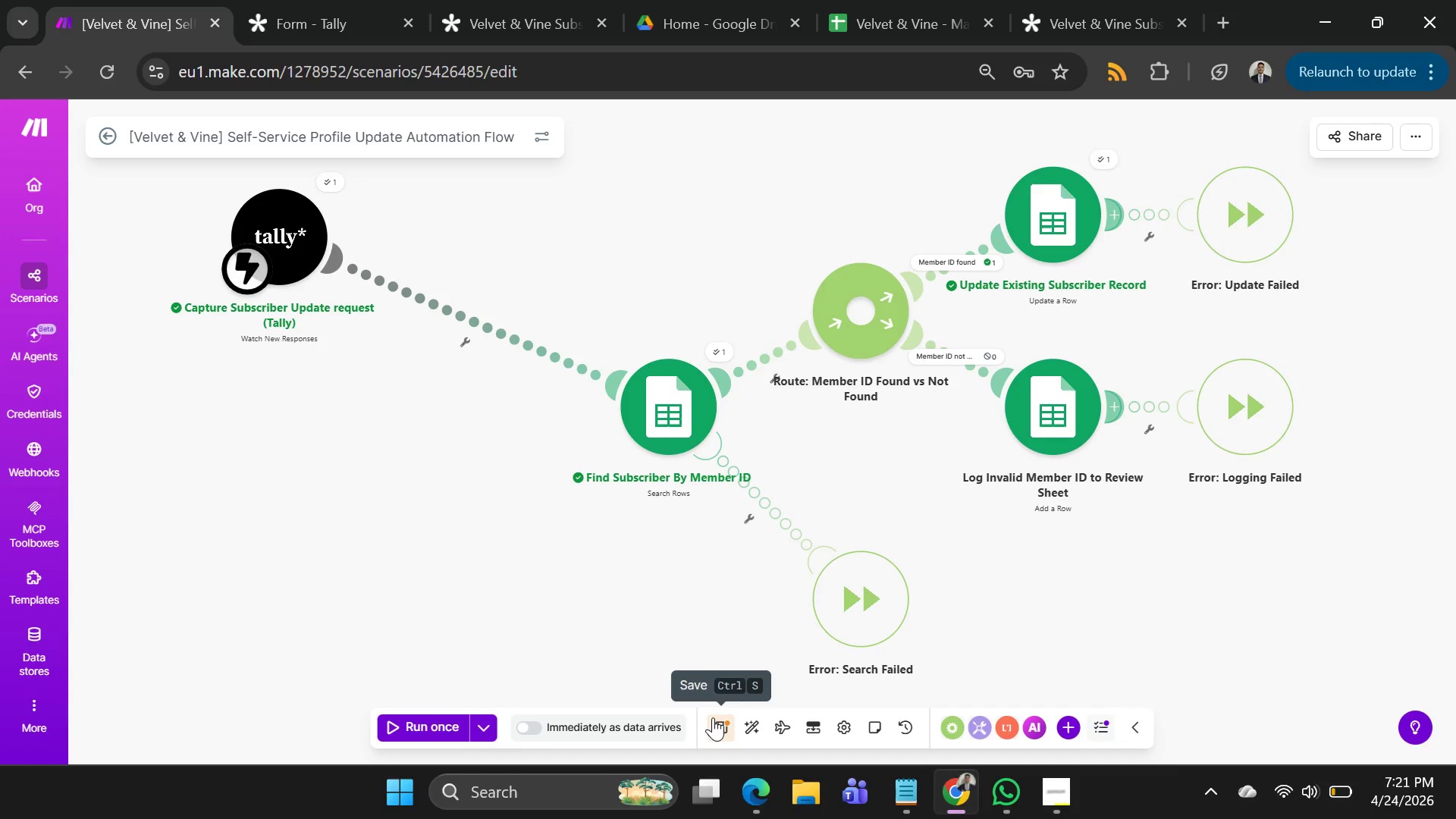 
left_click([892, 24])
 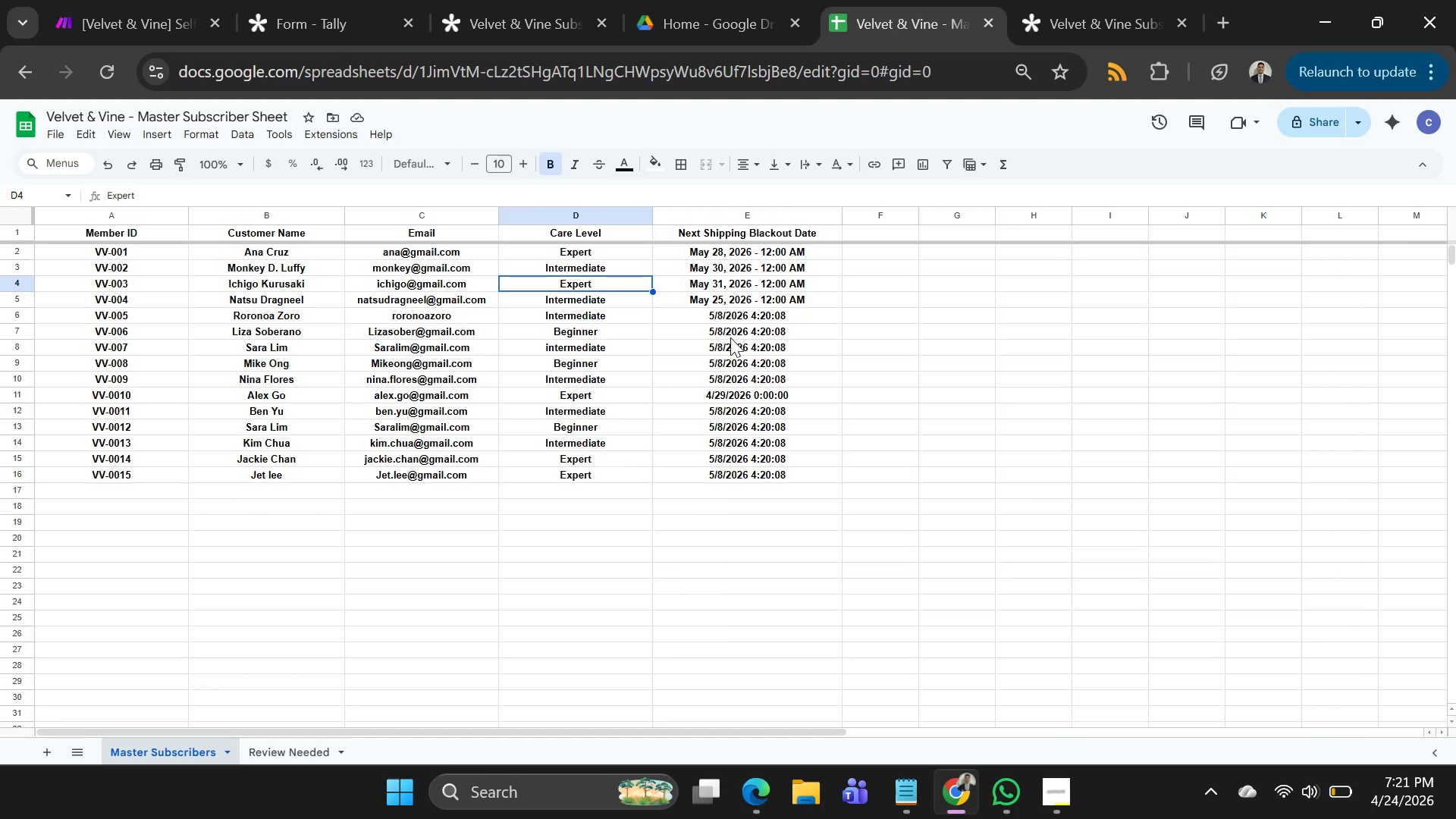 
wait(23.61)
 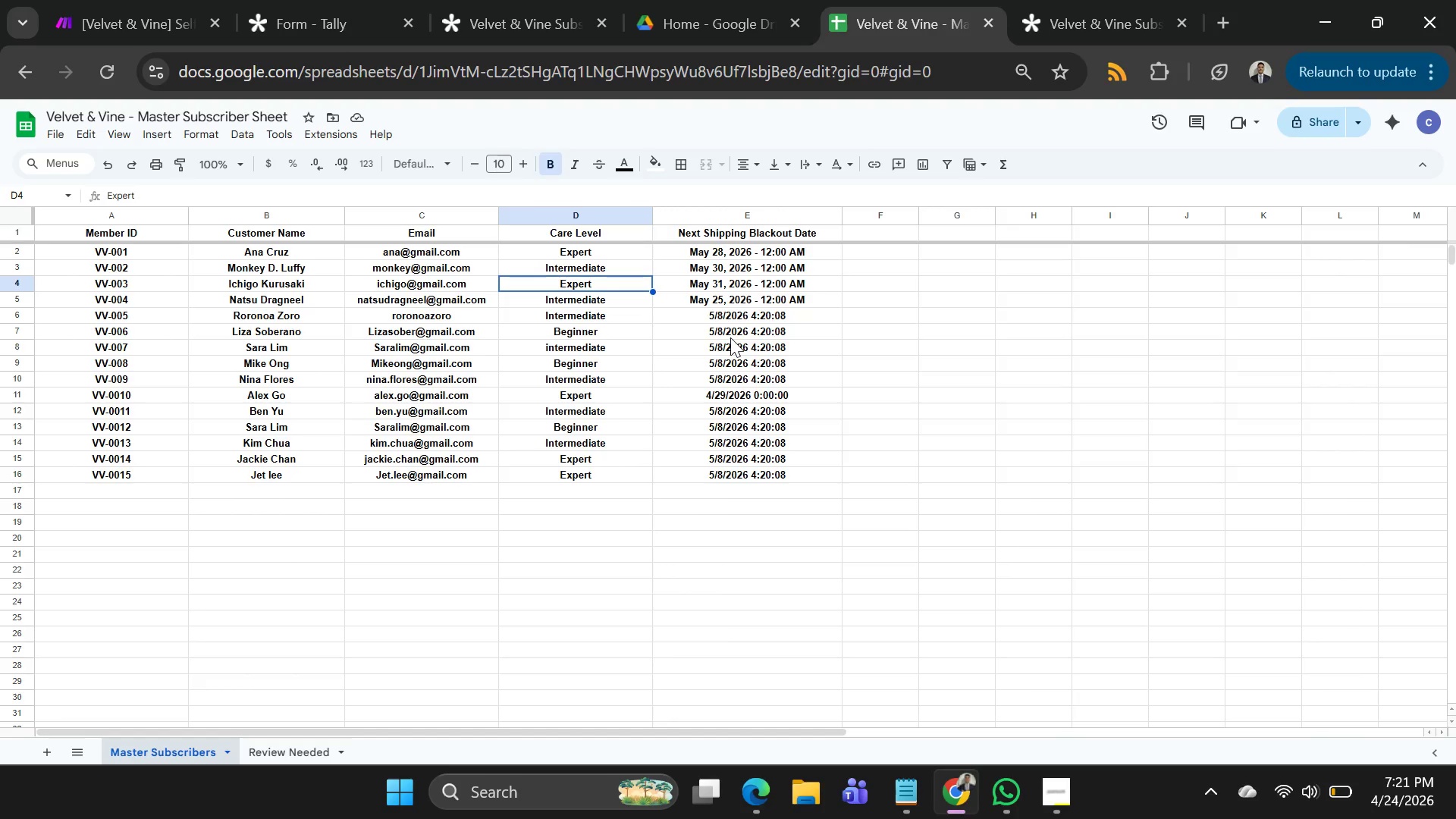 
left_click([105, 0])
 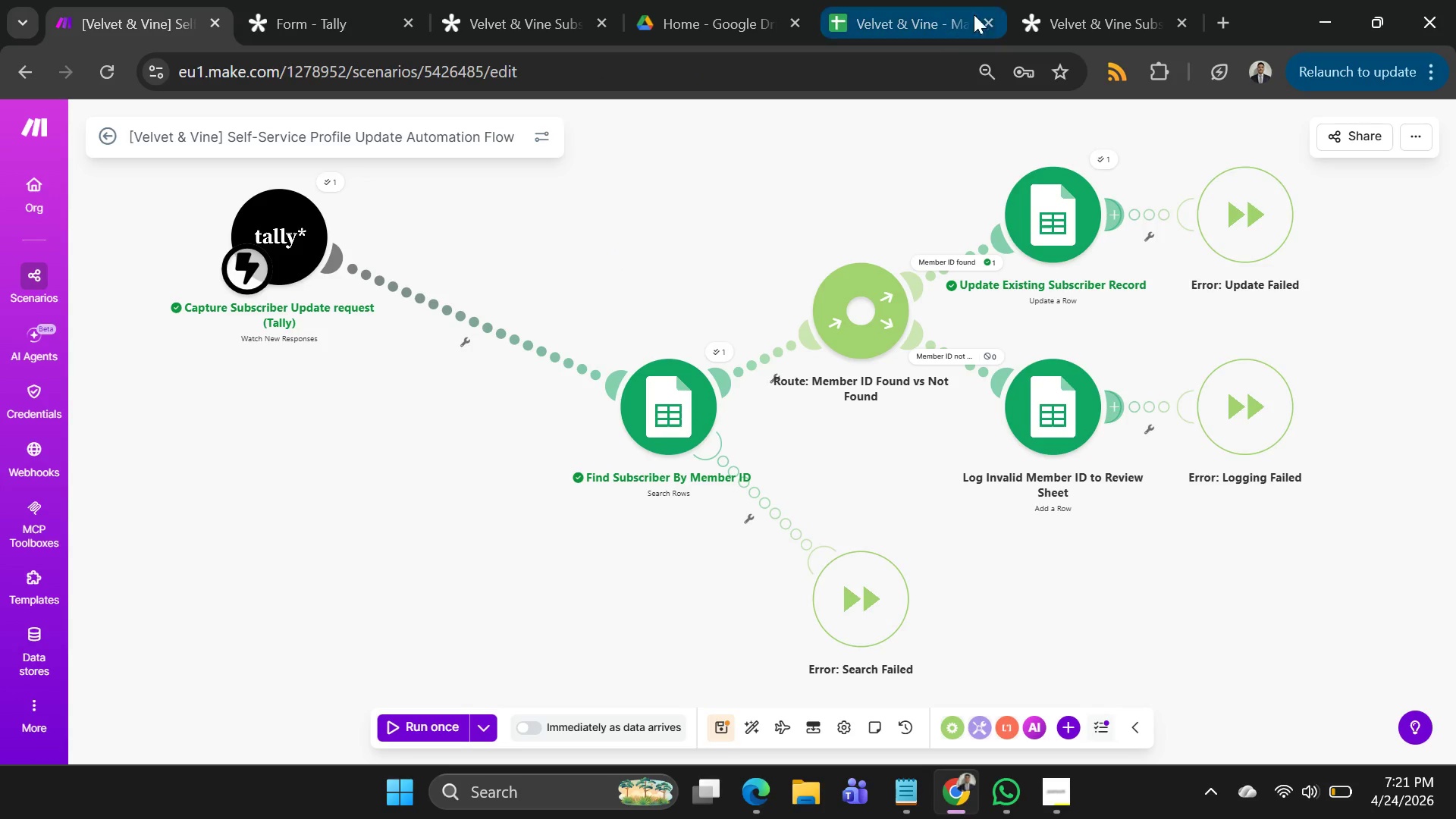 
left_click([1061, 13])
 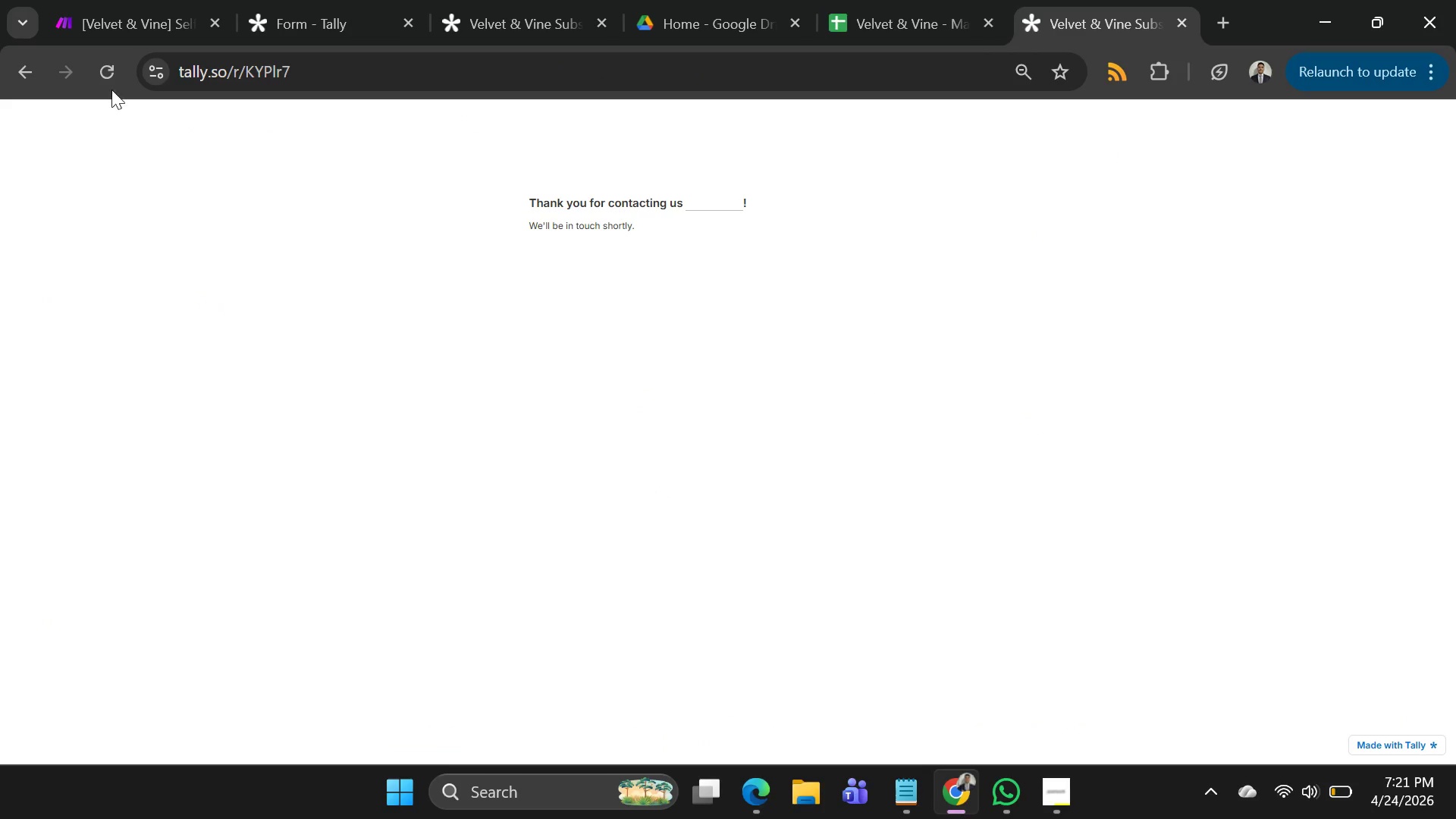 
left_click([105, 70])
 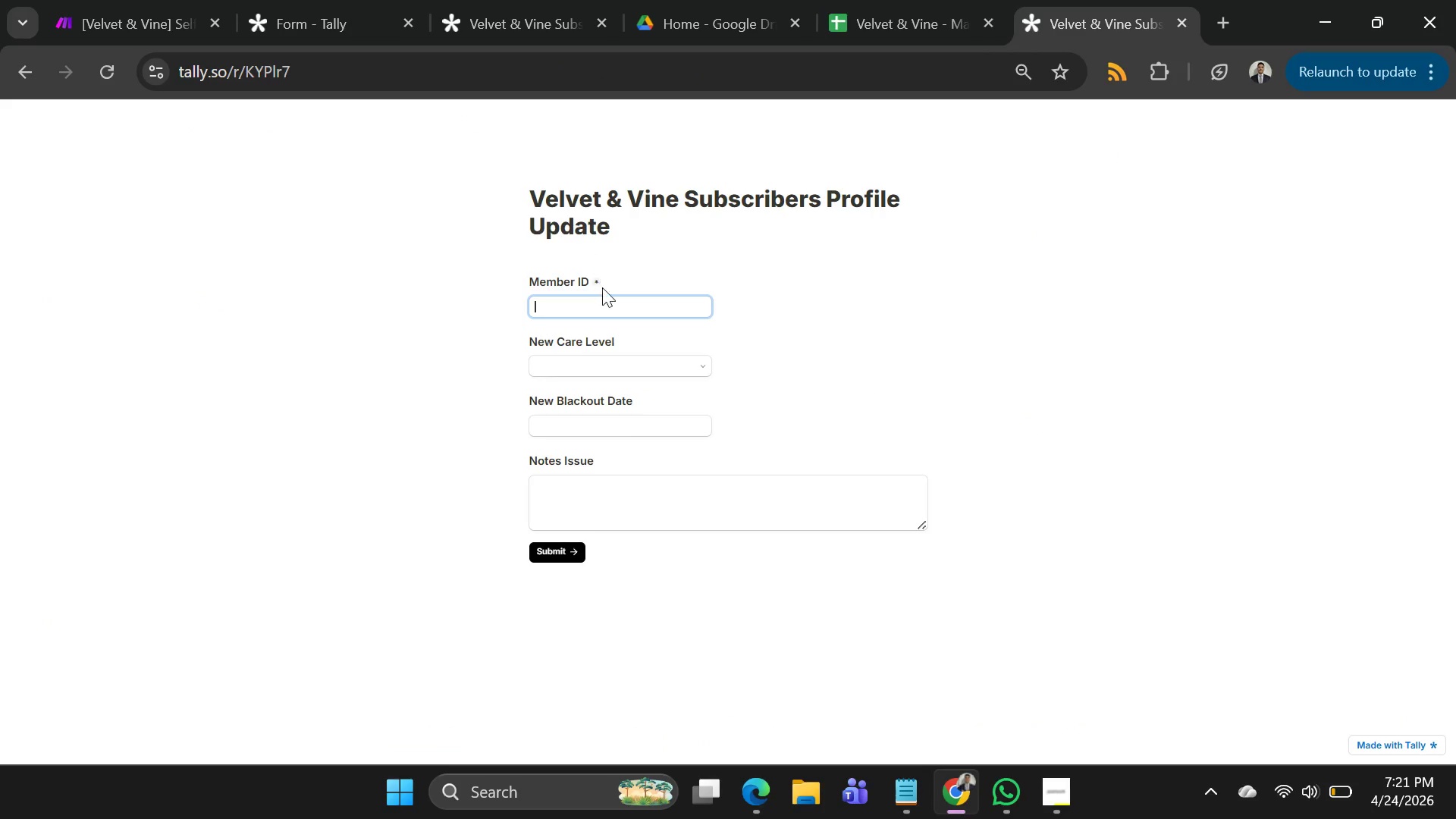 
left_click([602, 302])
 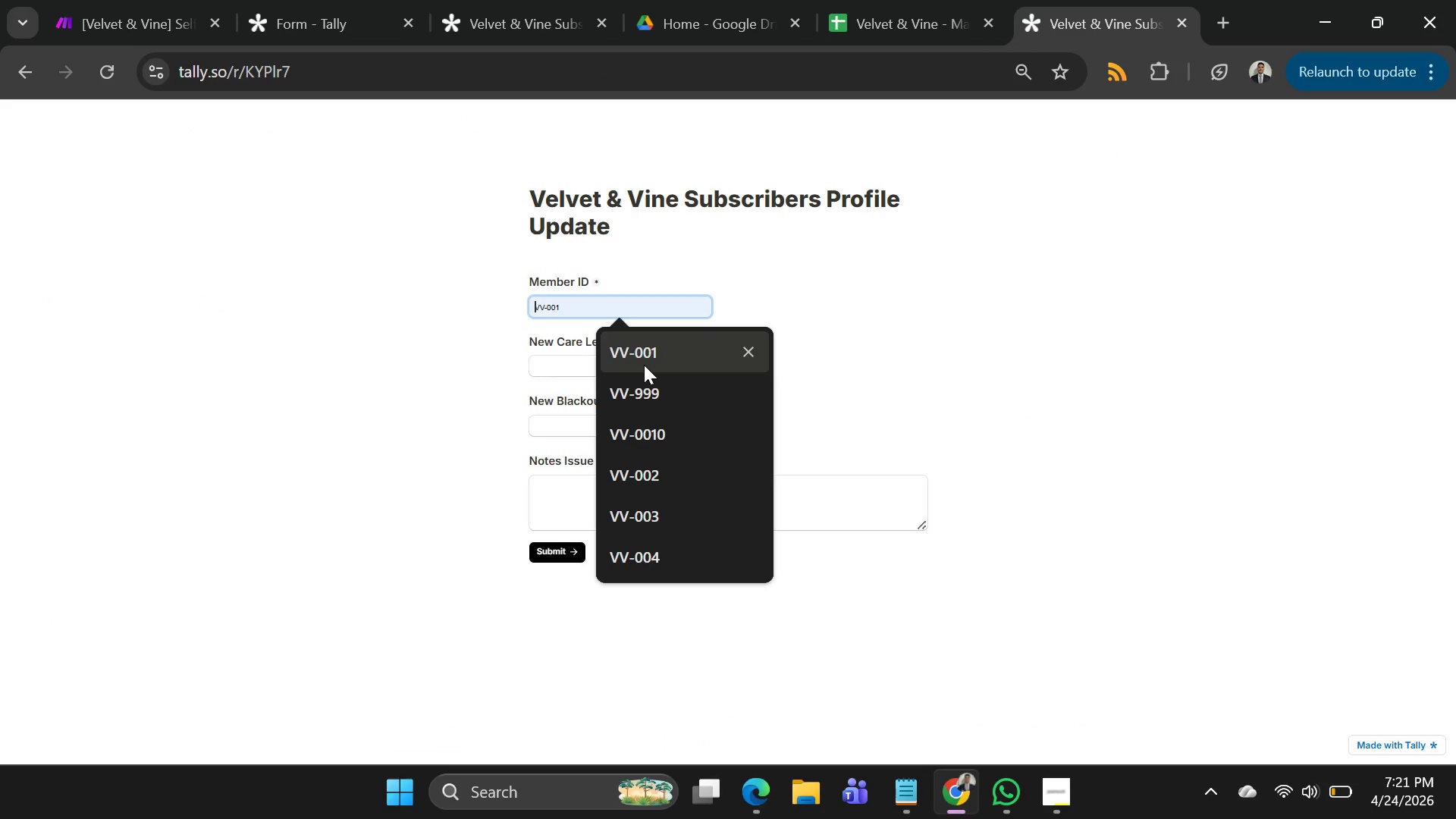 
left_click([644, 365])
 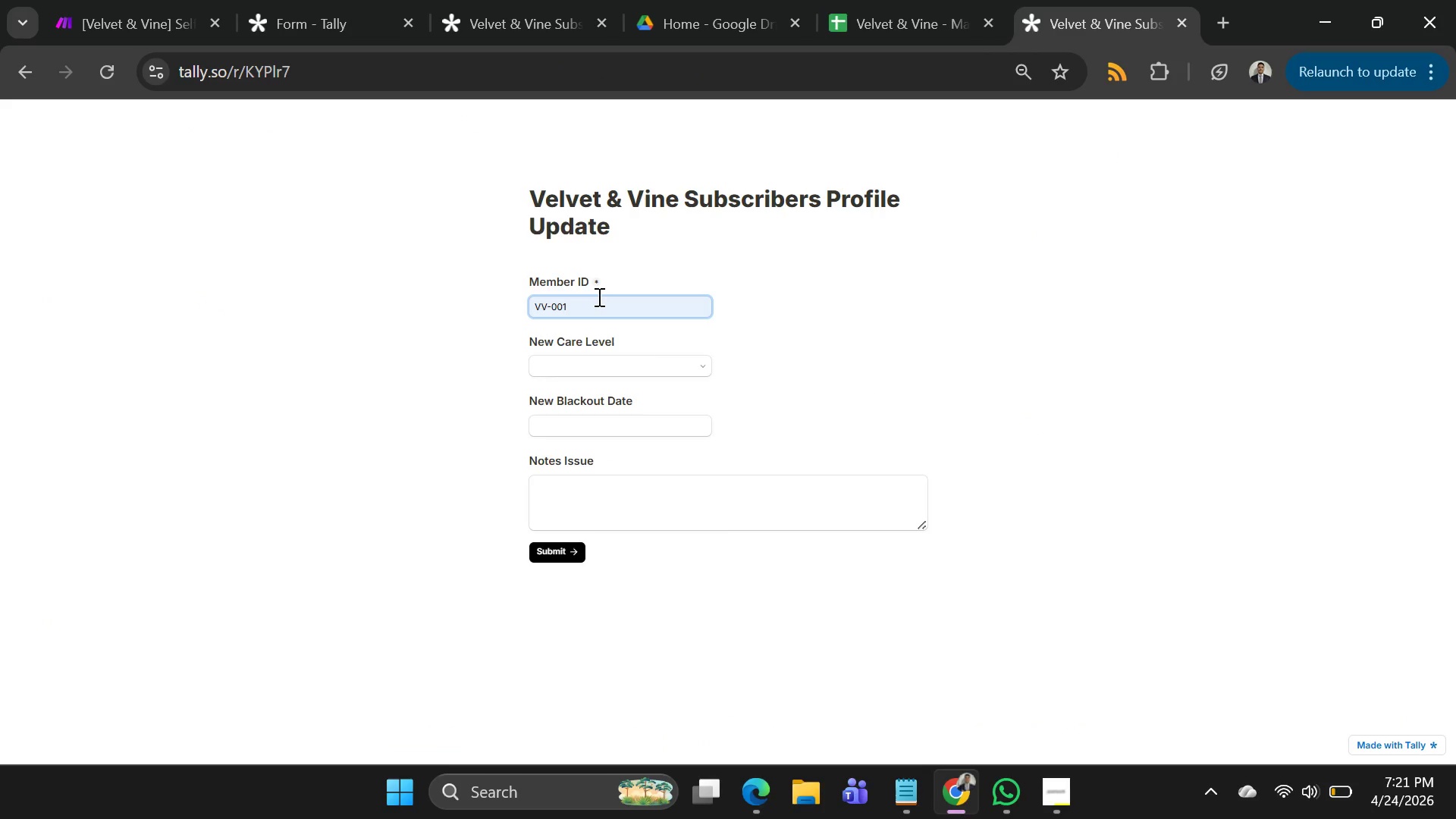 
key(Backspace)
 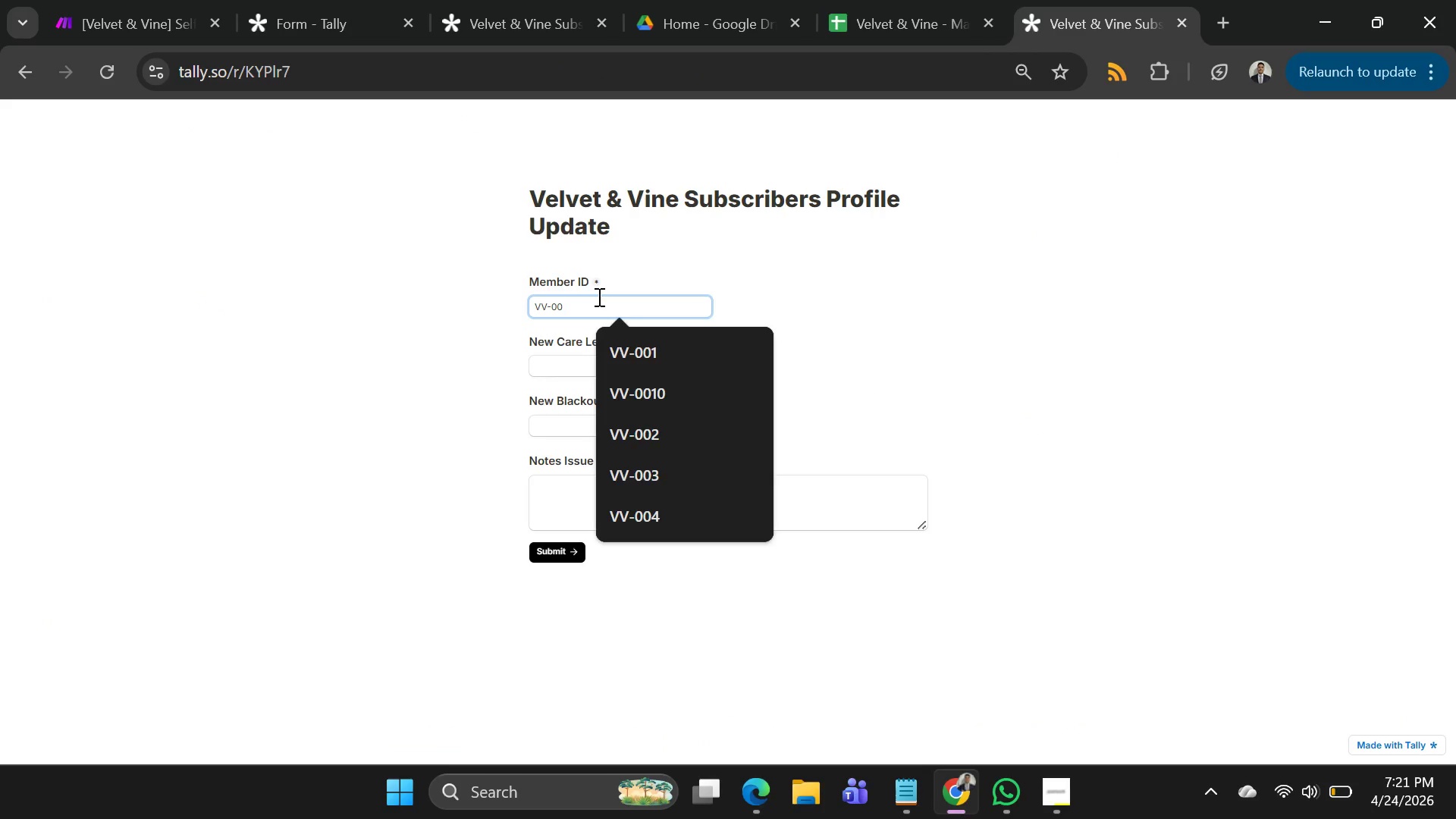 
key(5)
 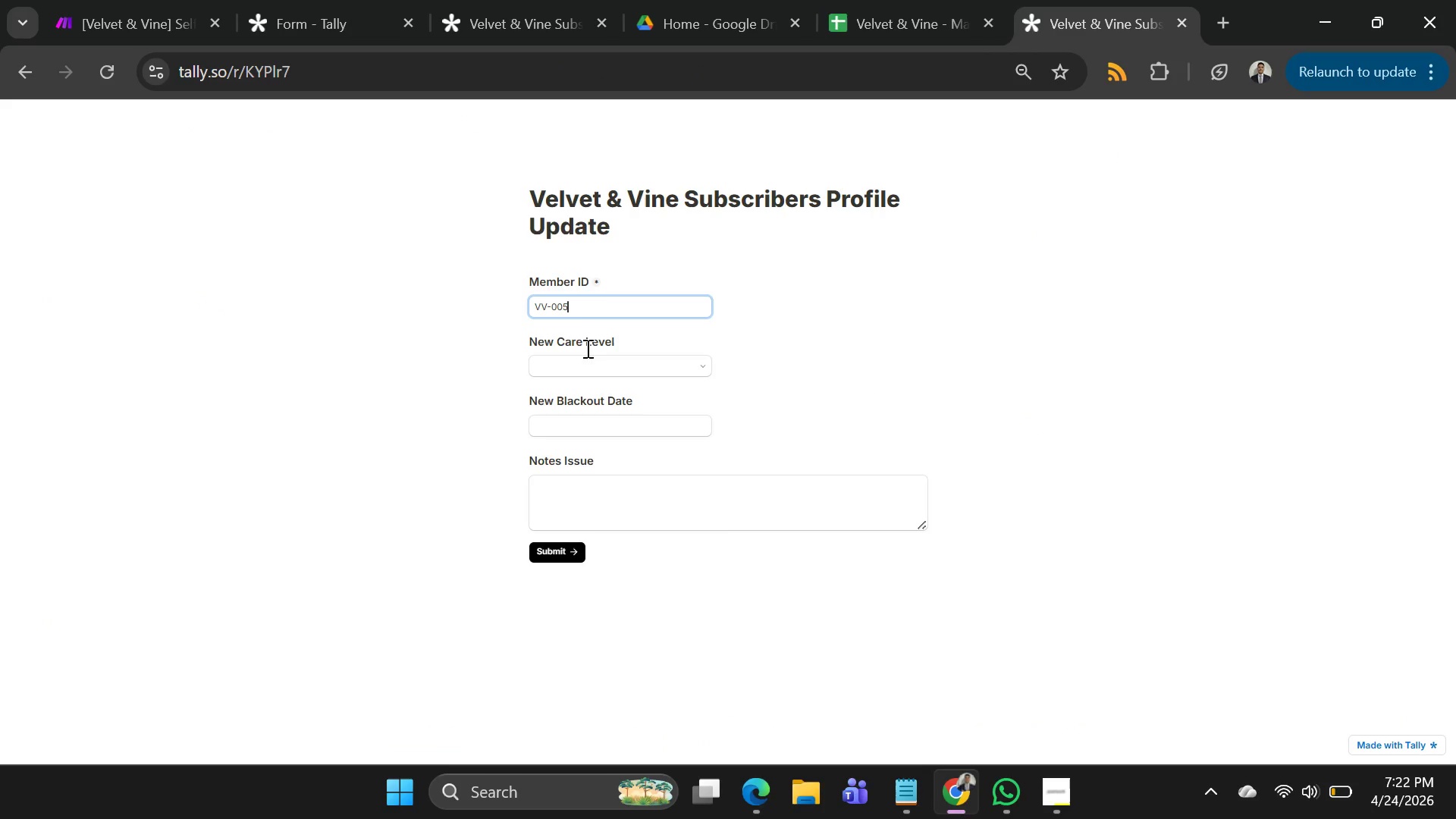 
left_click([590, 368])
 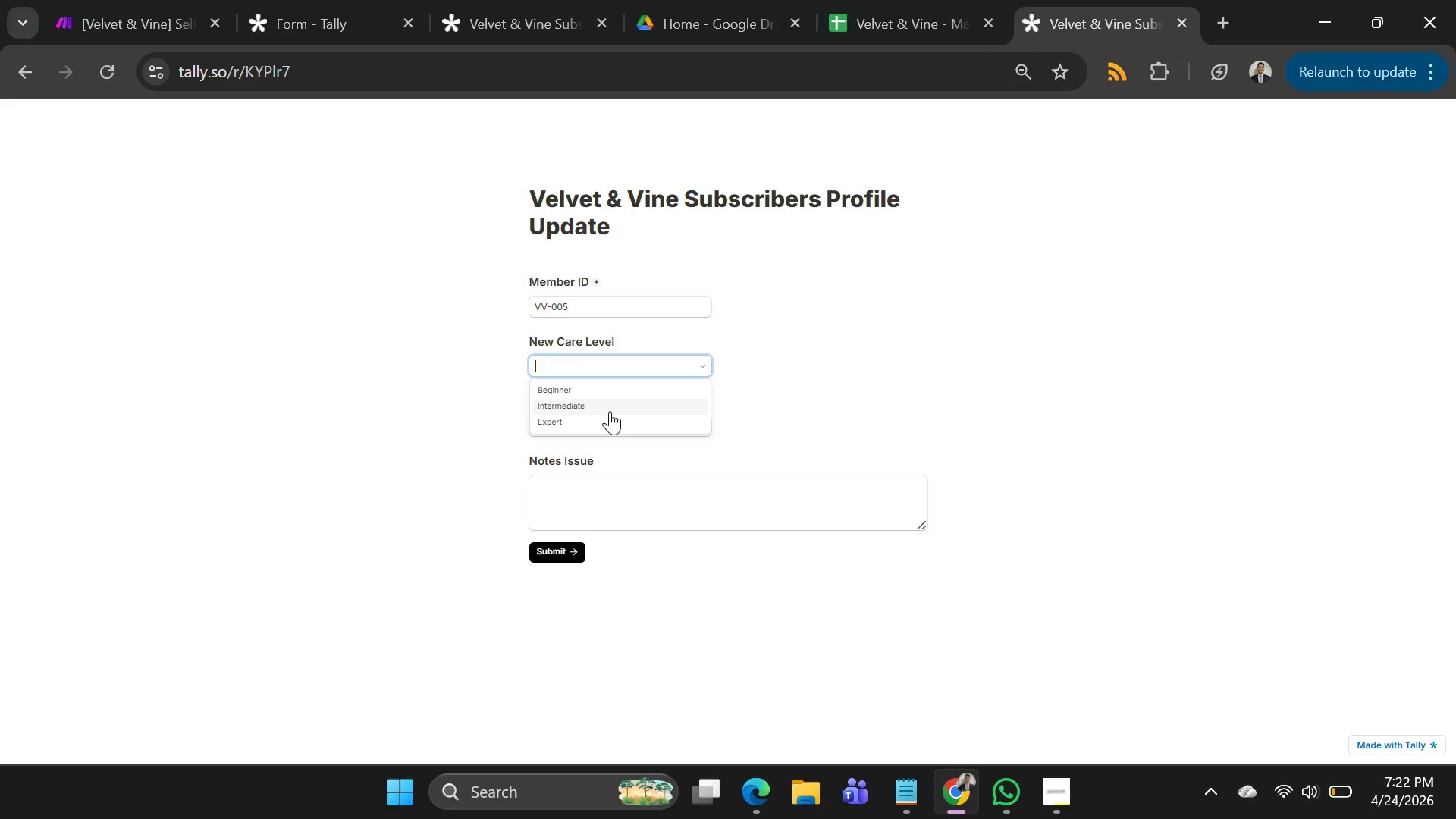 
left_click([610, 411])
 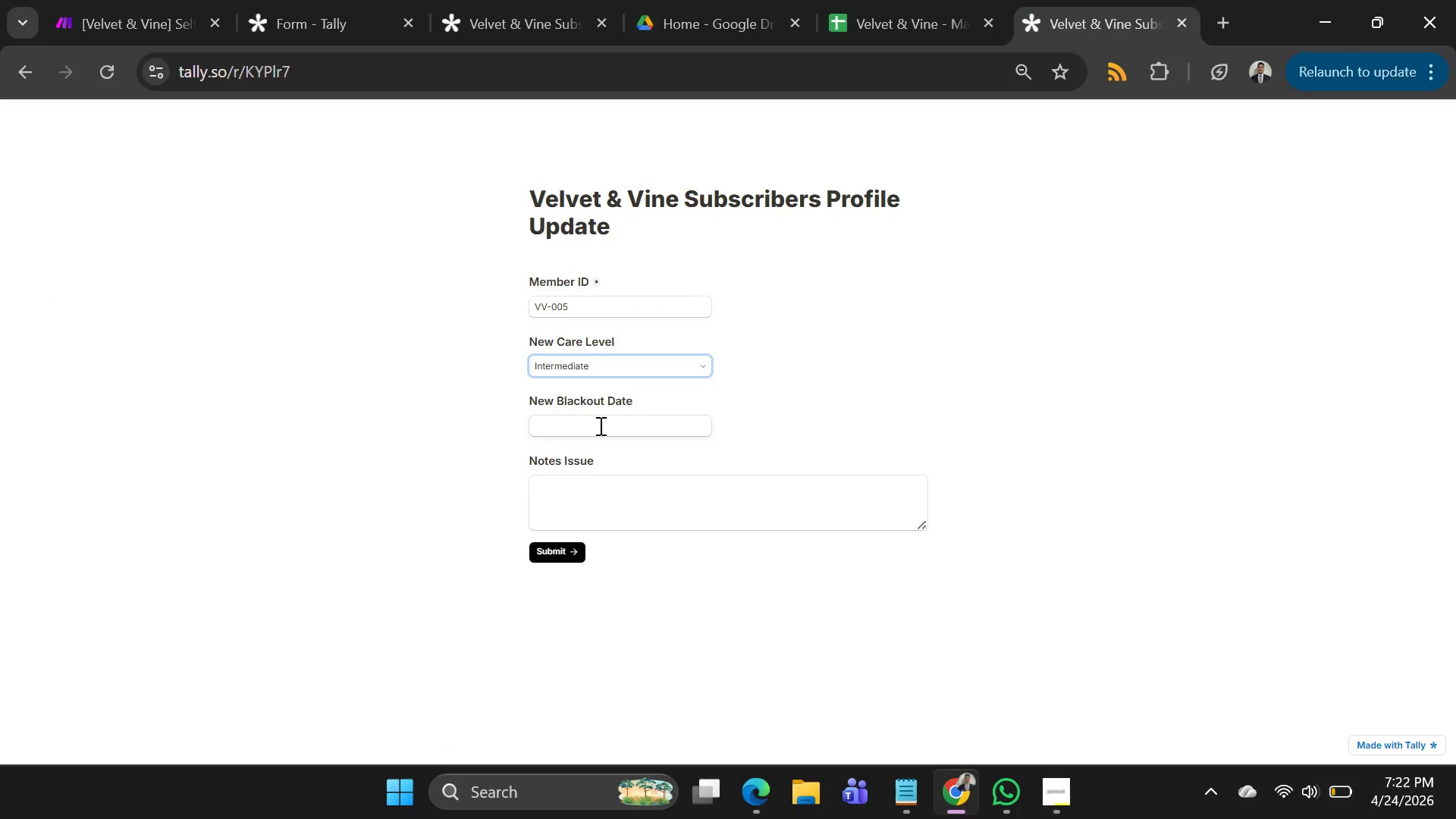 
left_click([599, 425])
 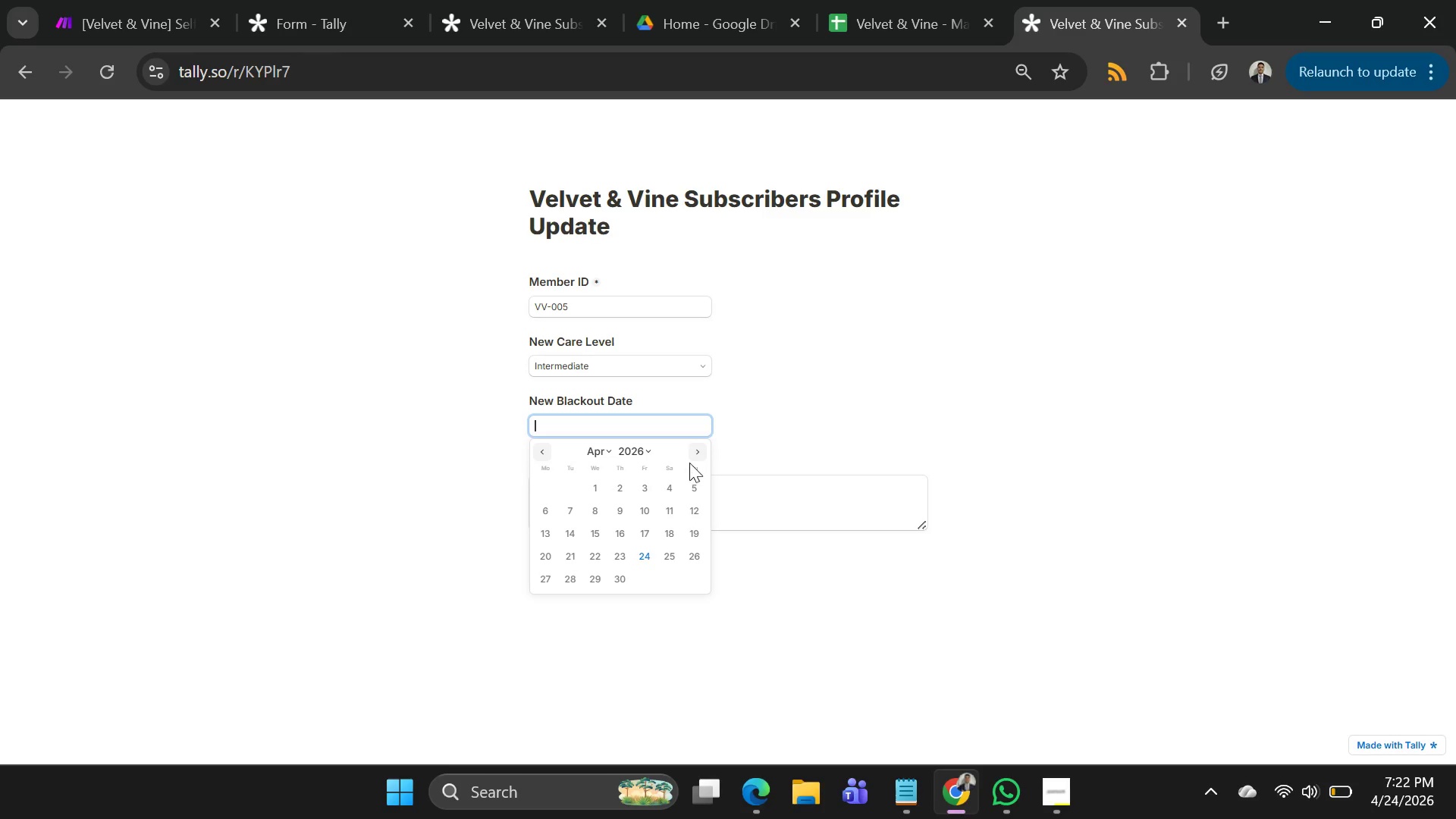 
left_click([695, 451])
 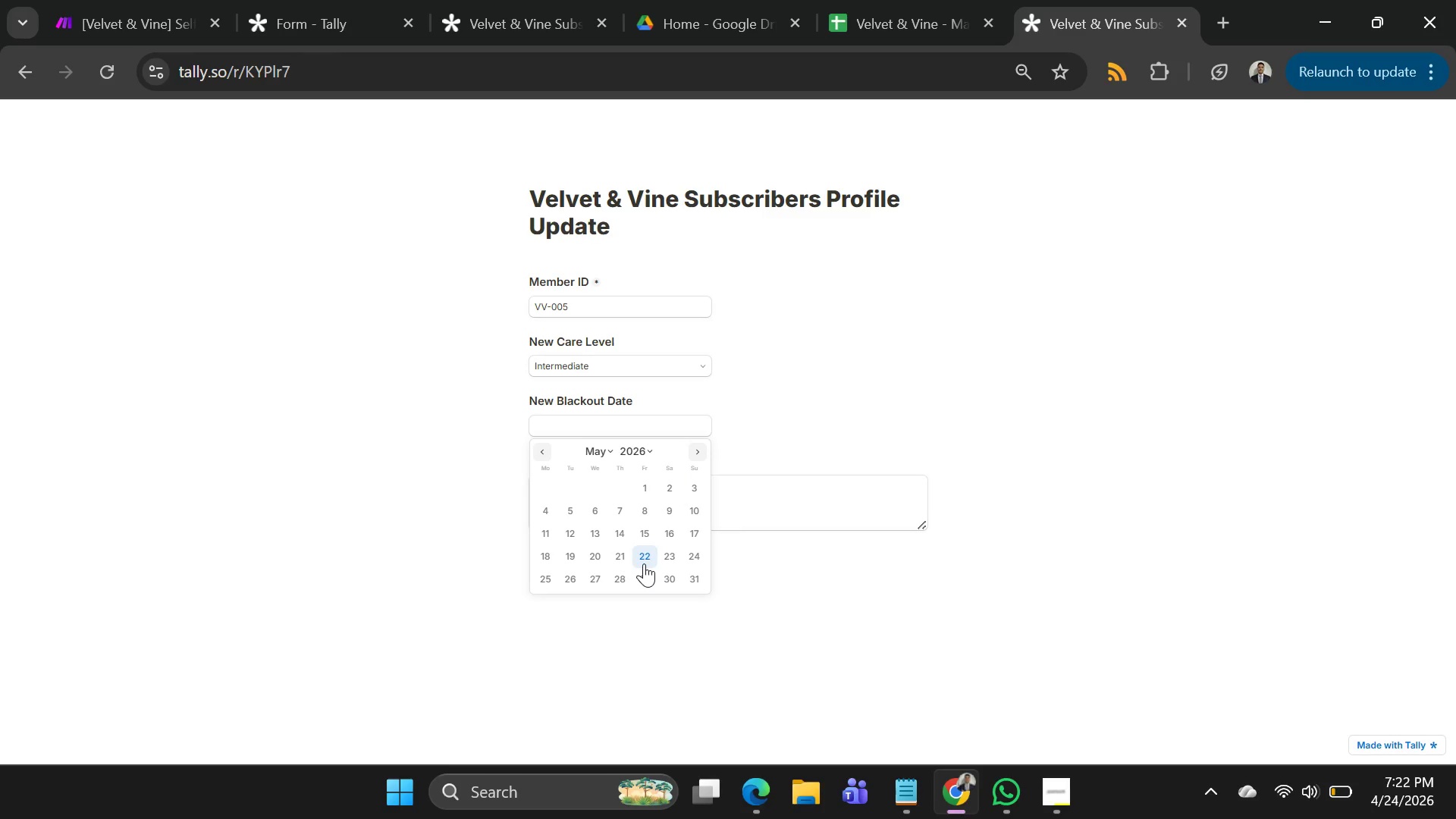 
left_click([644, 563])
 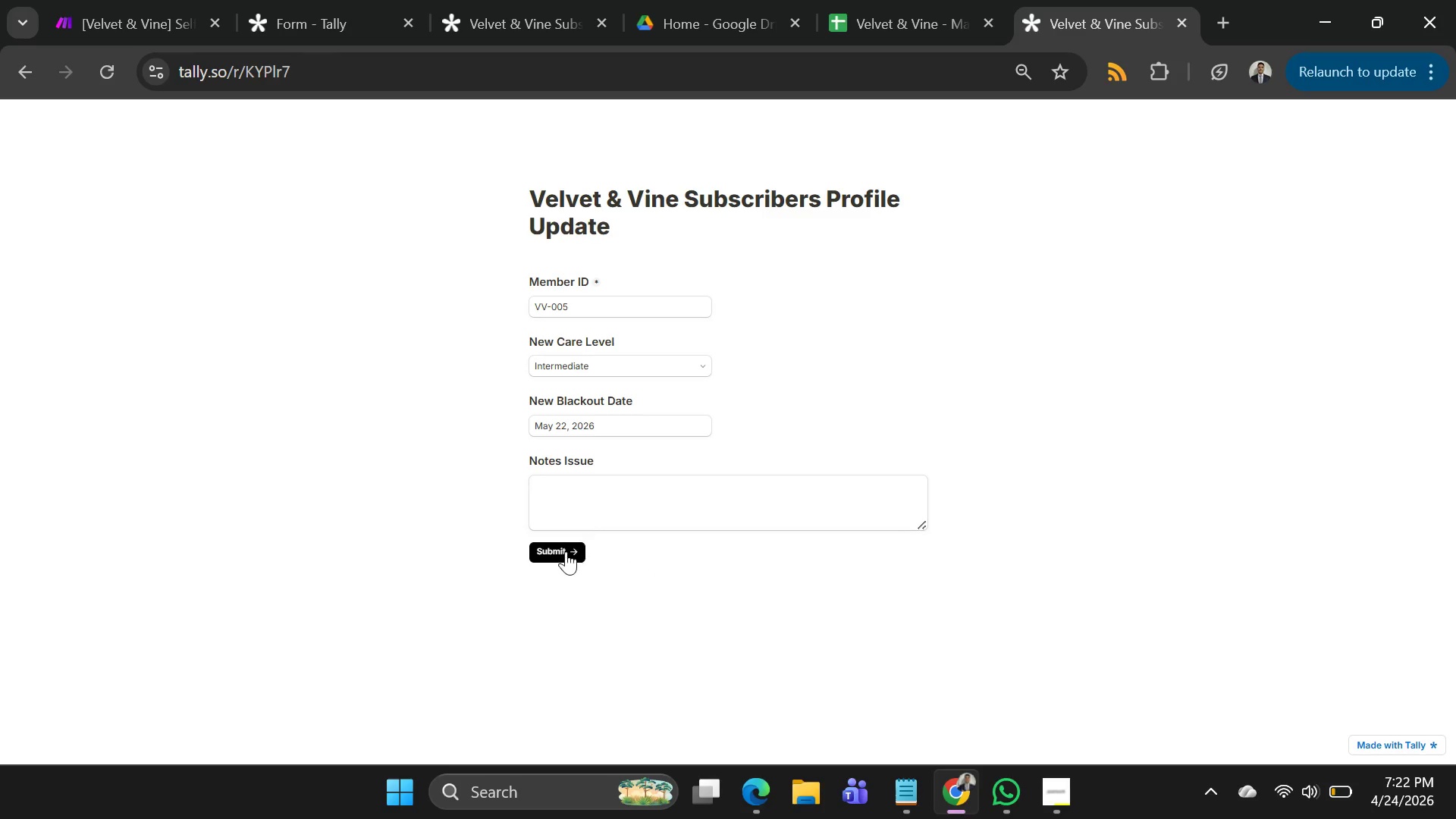 
left_click([566, 551])
 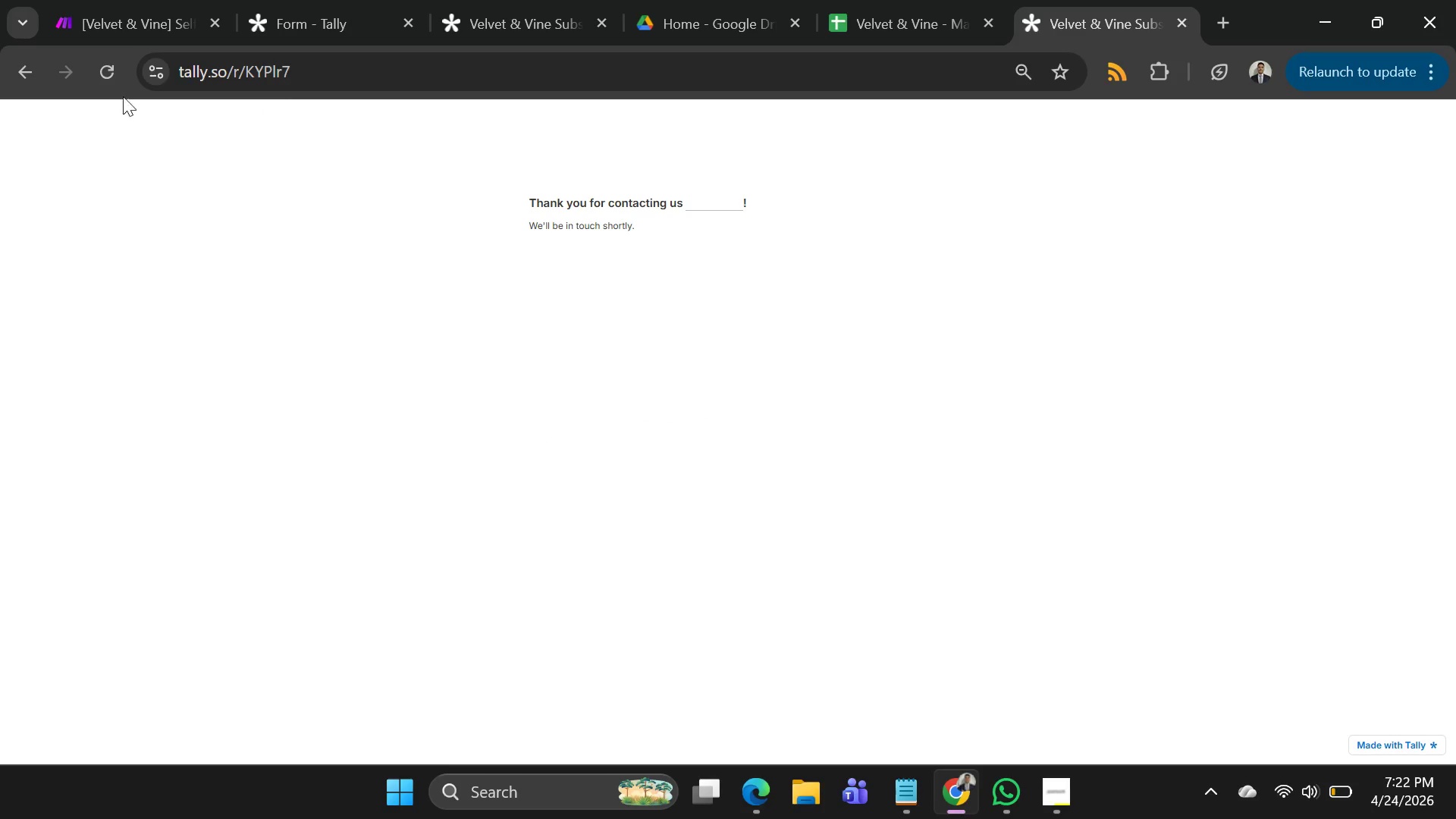 
left_click([102, 74])
 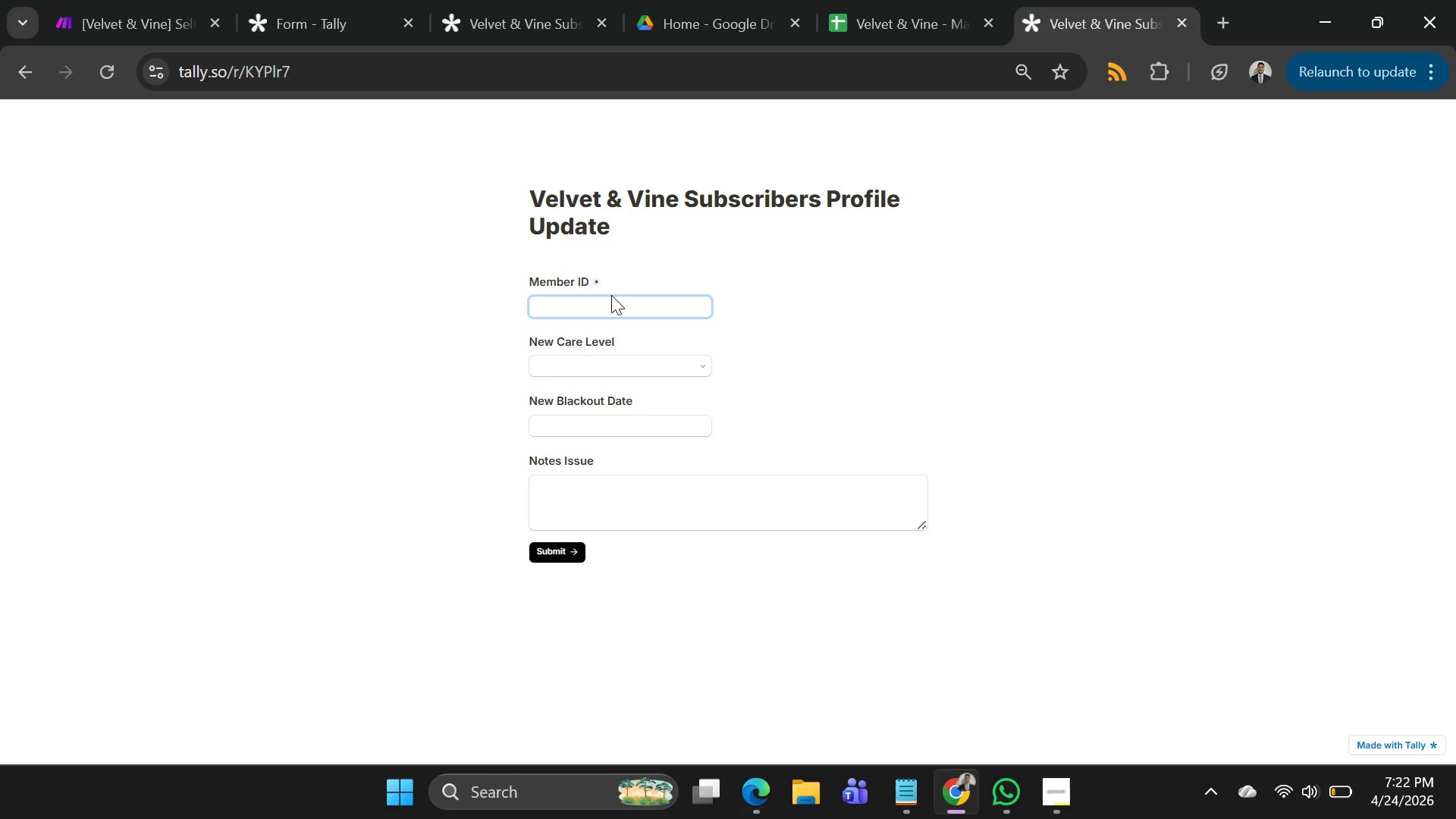 
left_click([611, 304])
 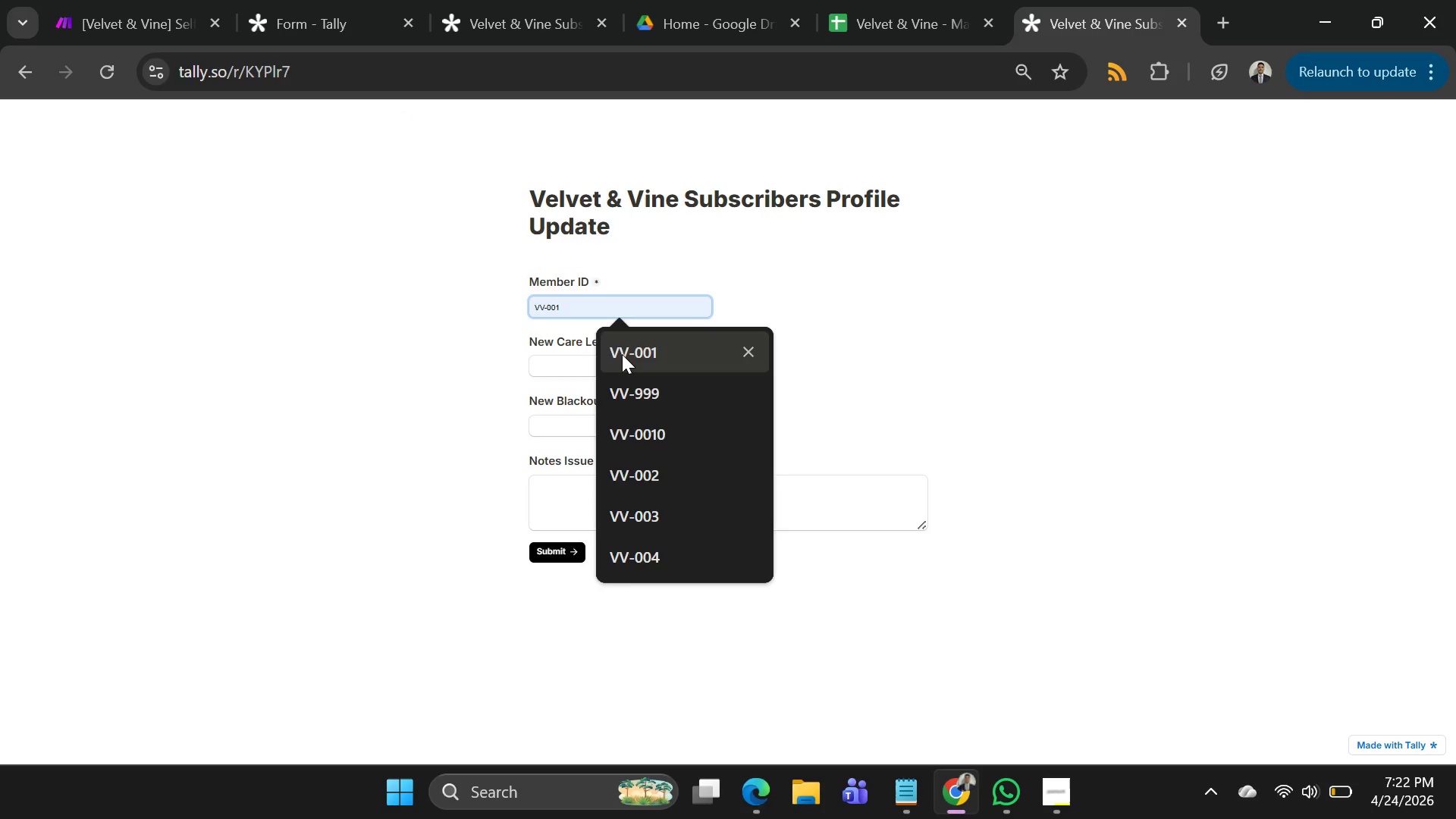 
left_click([622, 354])
 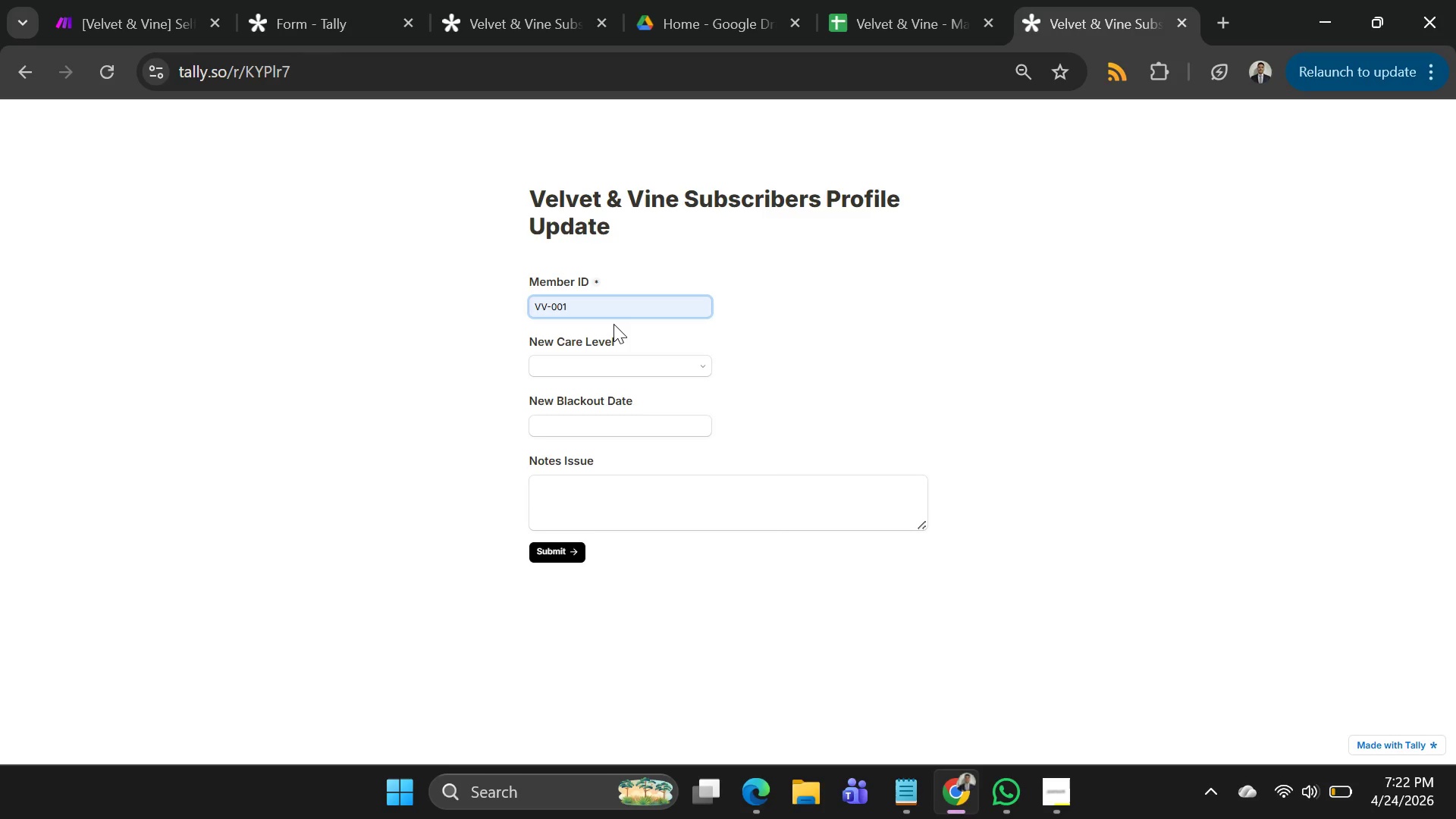 
key(Backspace)
 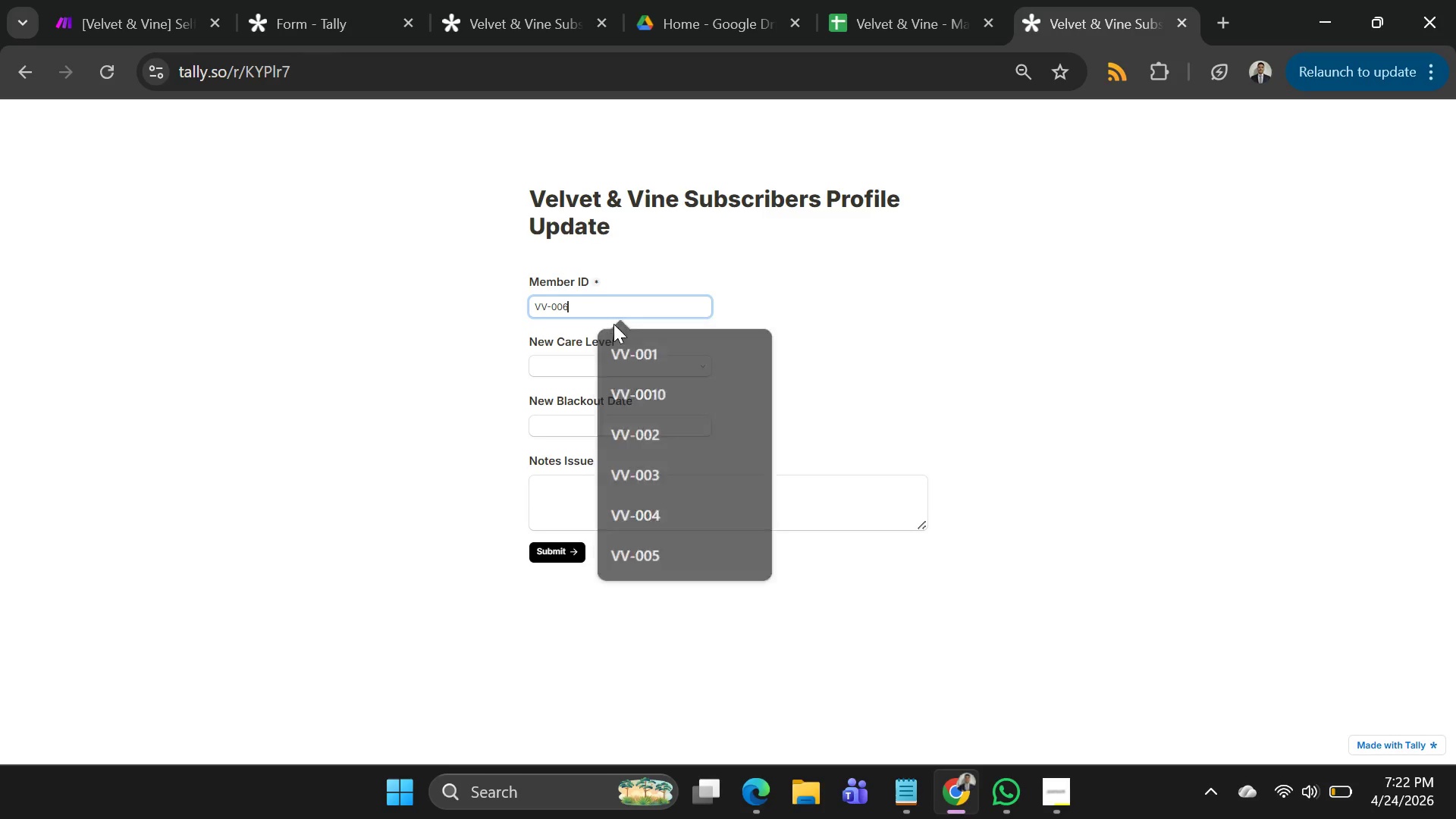 
key(6)
 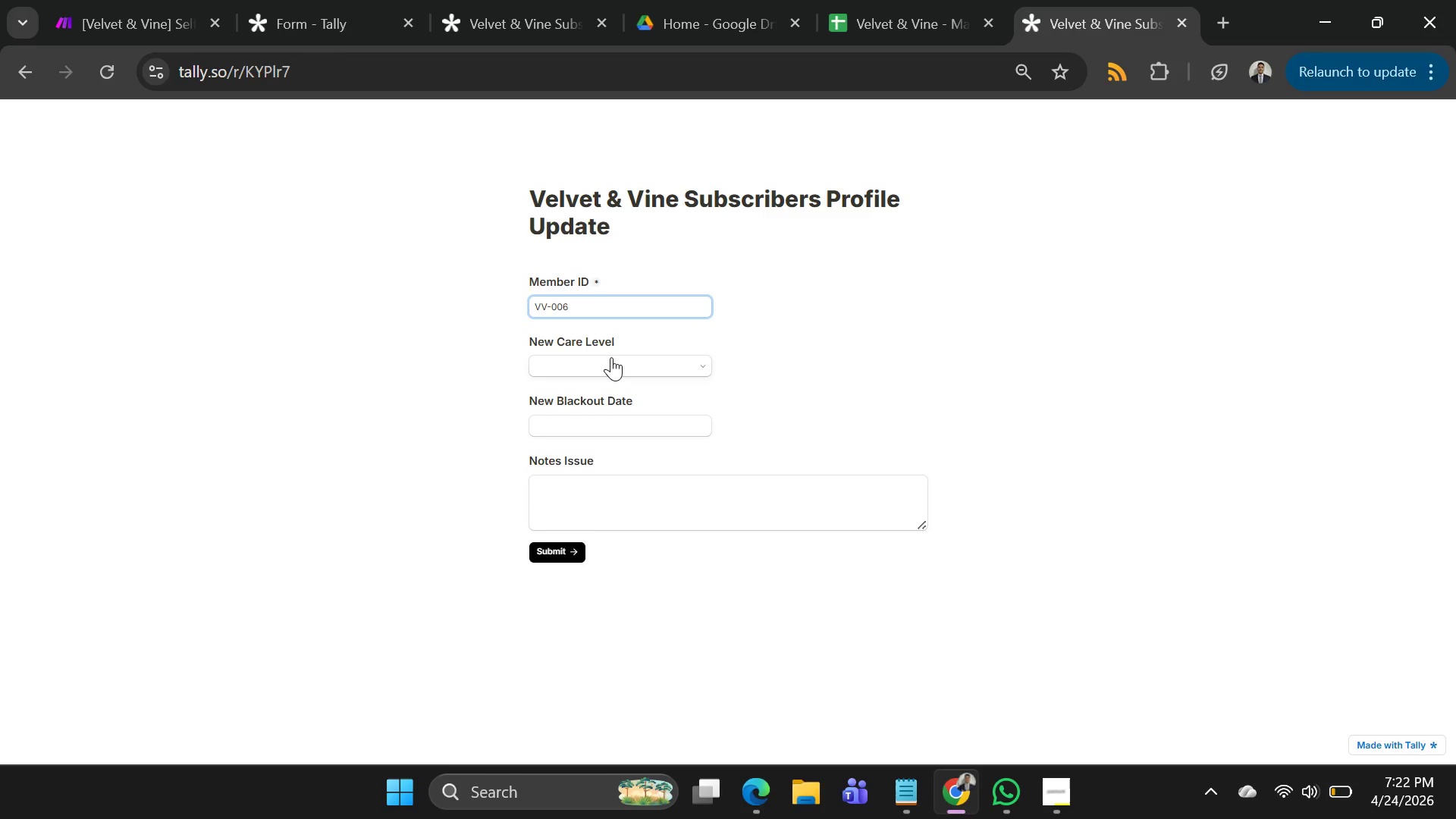 
left_click([611, 357])
 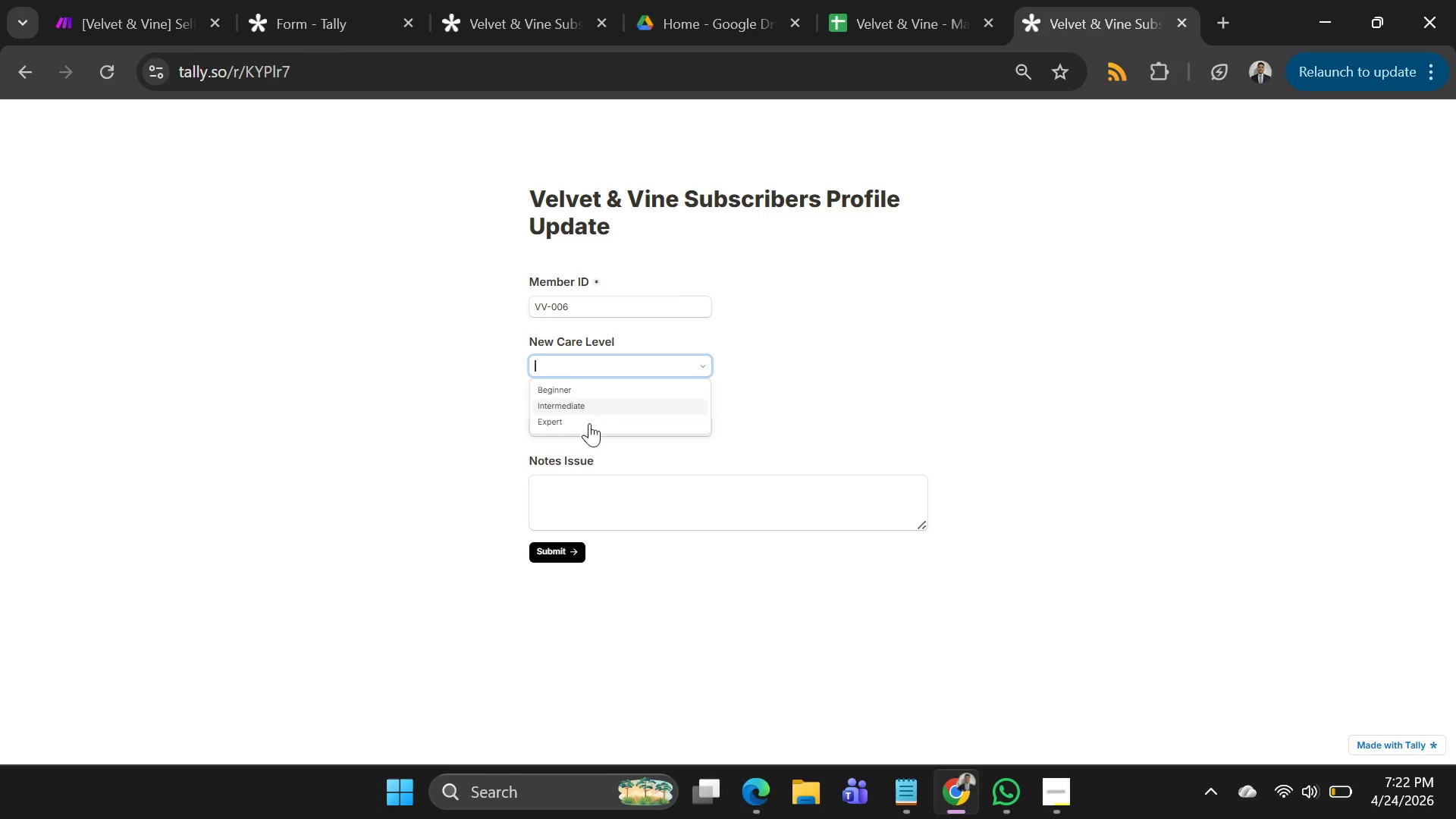 
left_click([588, 425])
 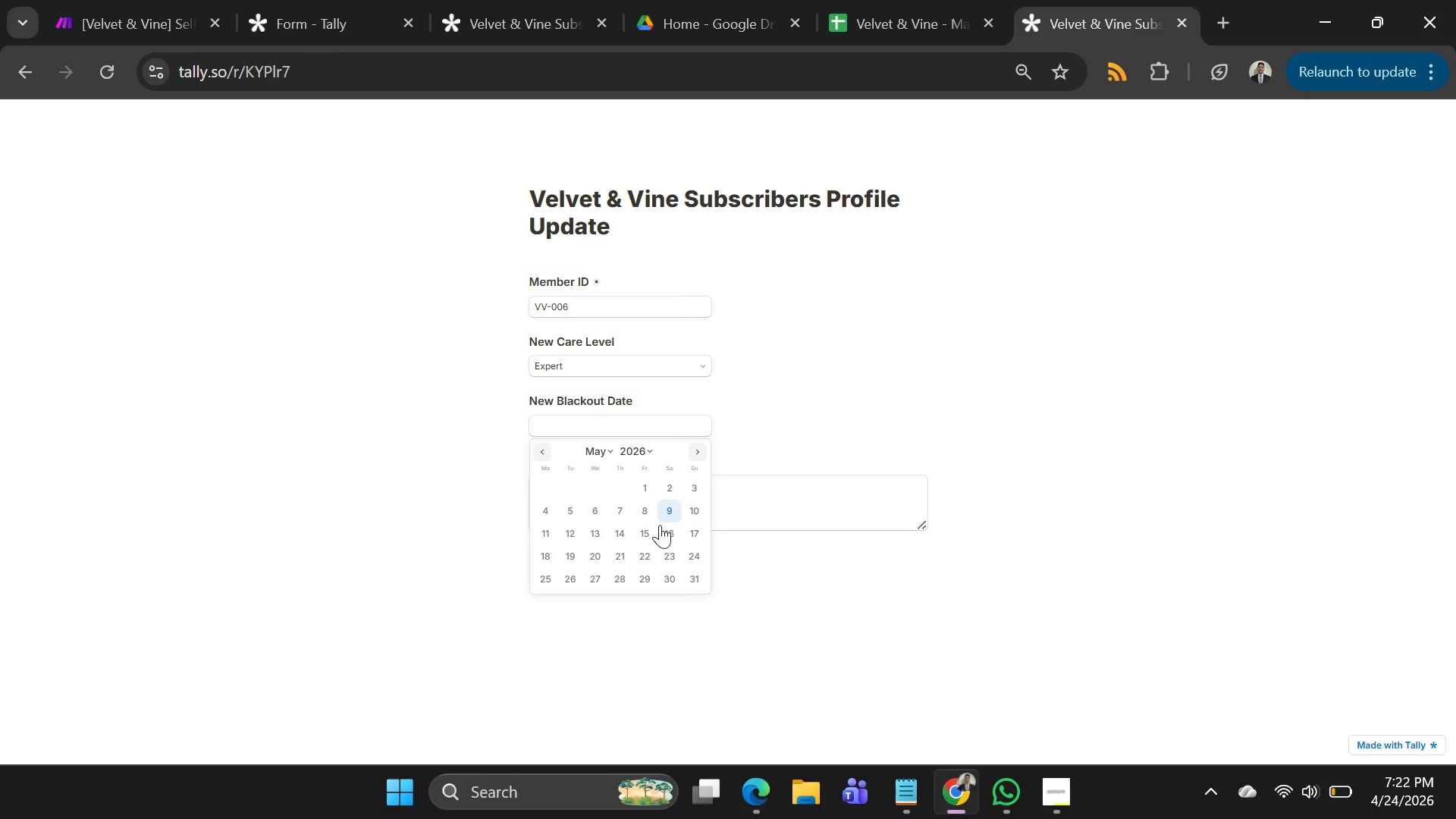 
left_click([617, 536])
 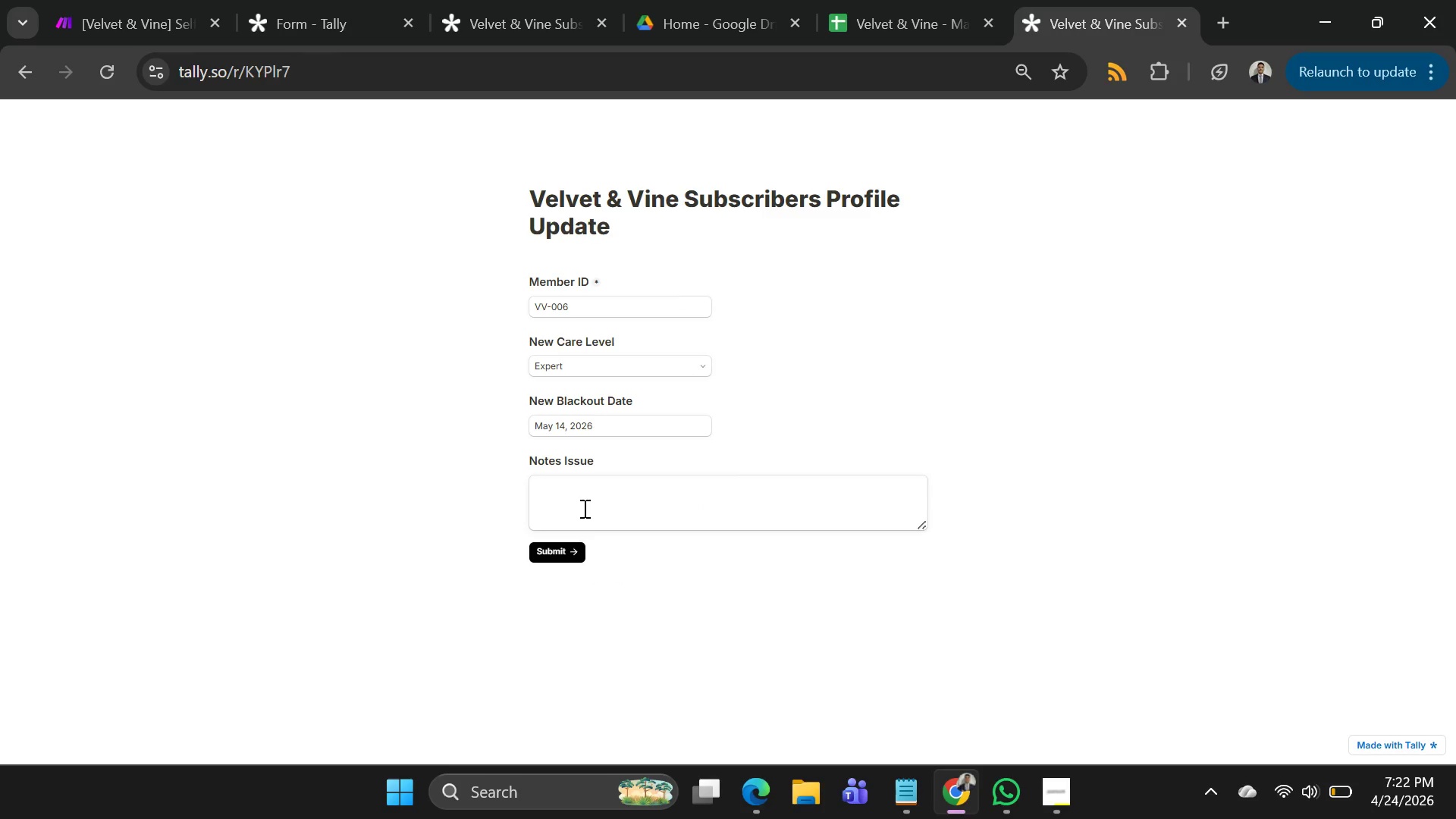 
left_click([583, 508])
 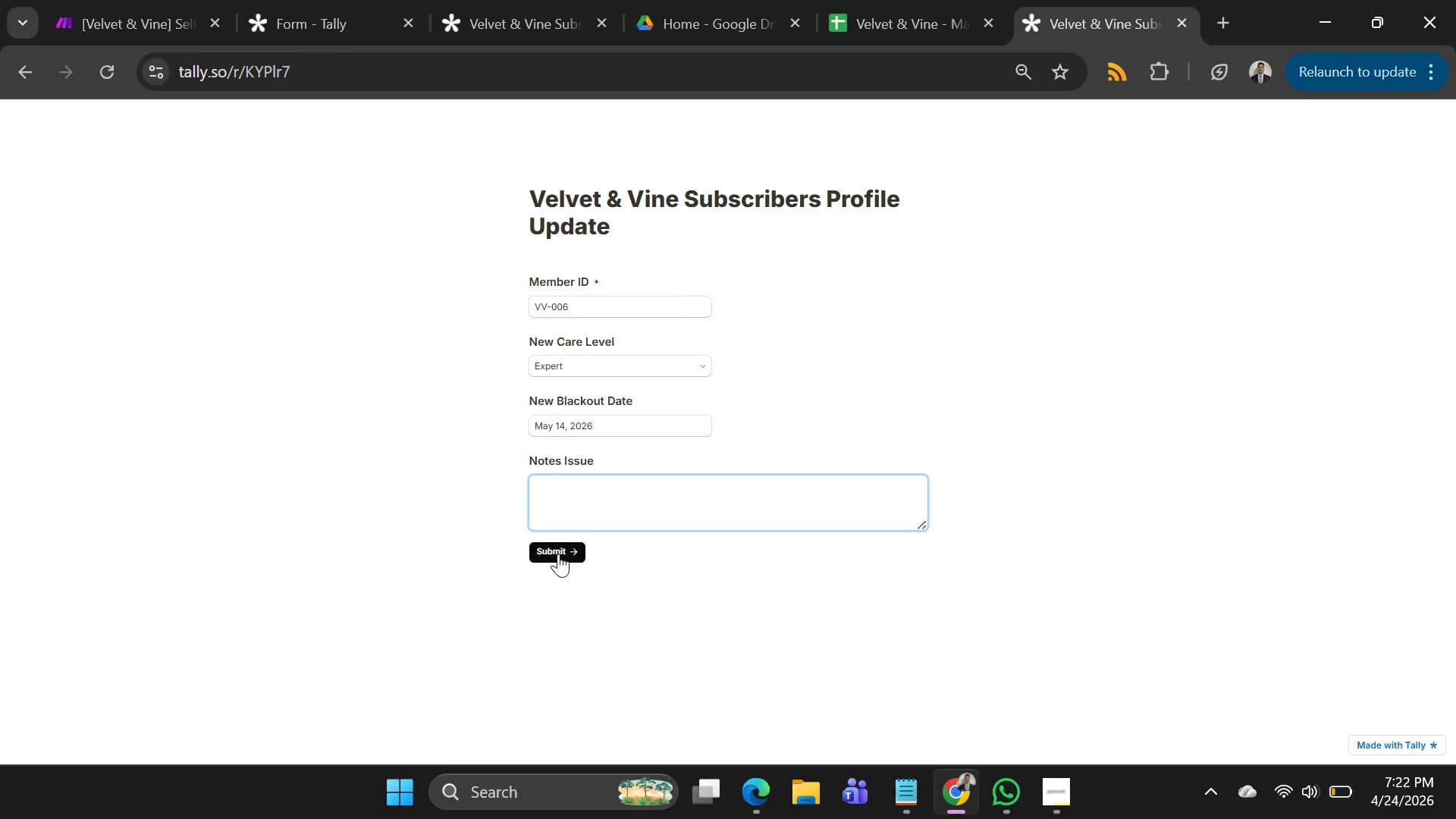 
left_click([557, 552])
 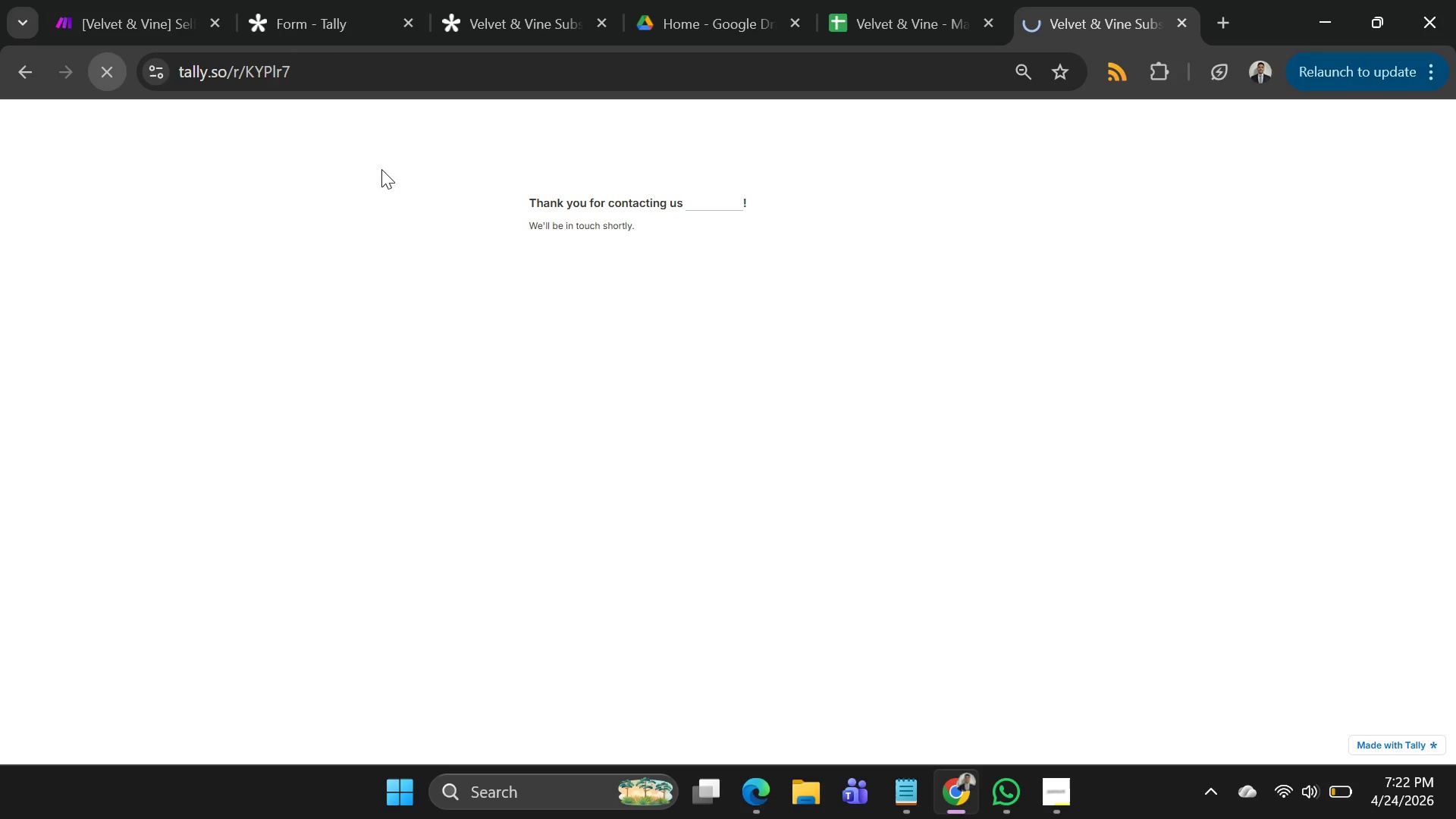 
wait(5.47)
 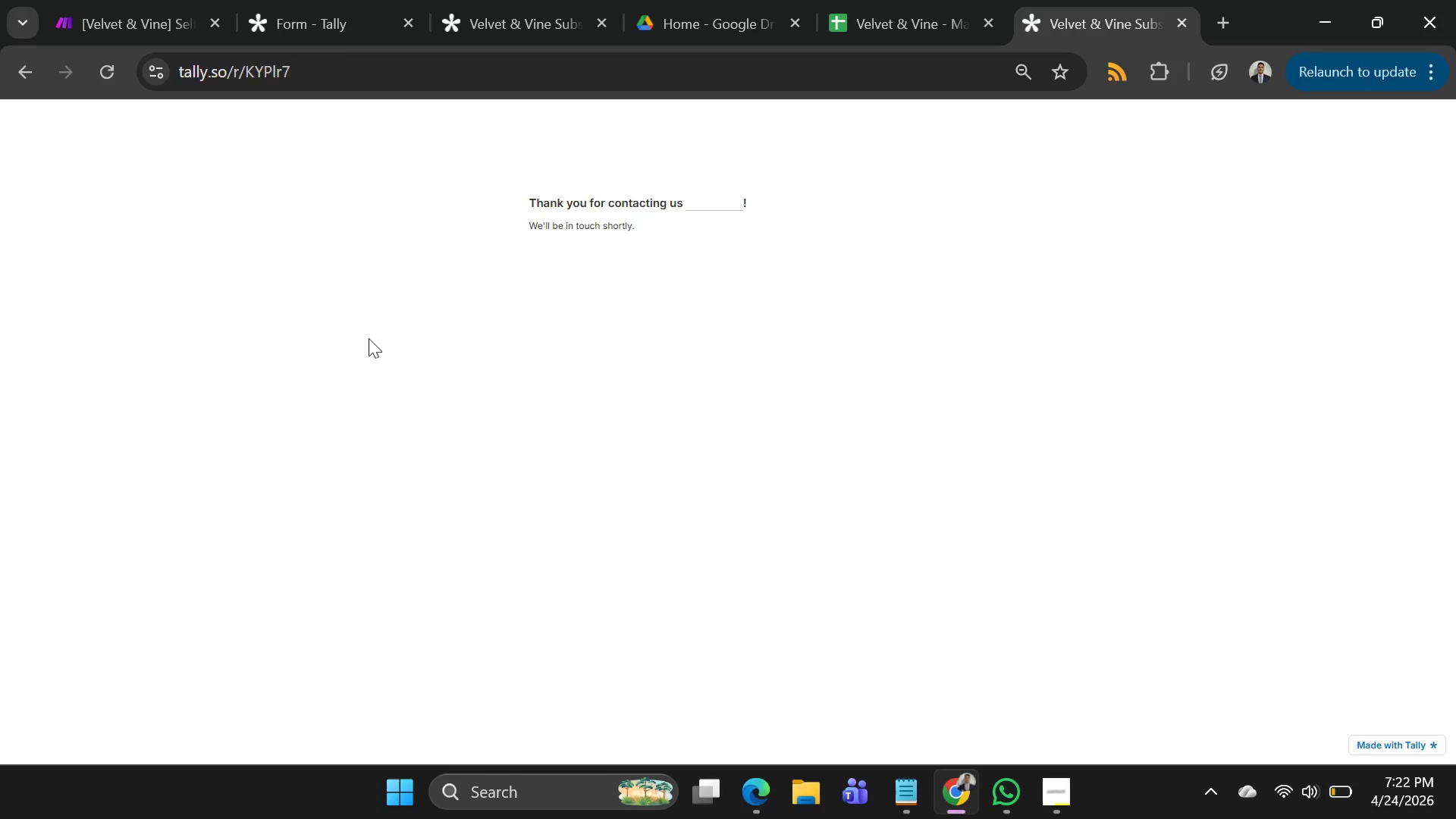 
left_click([574, 300])
 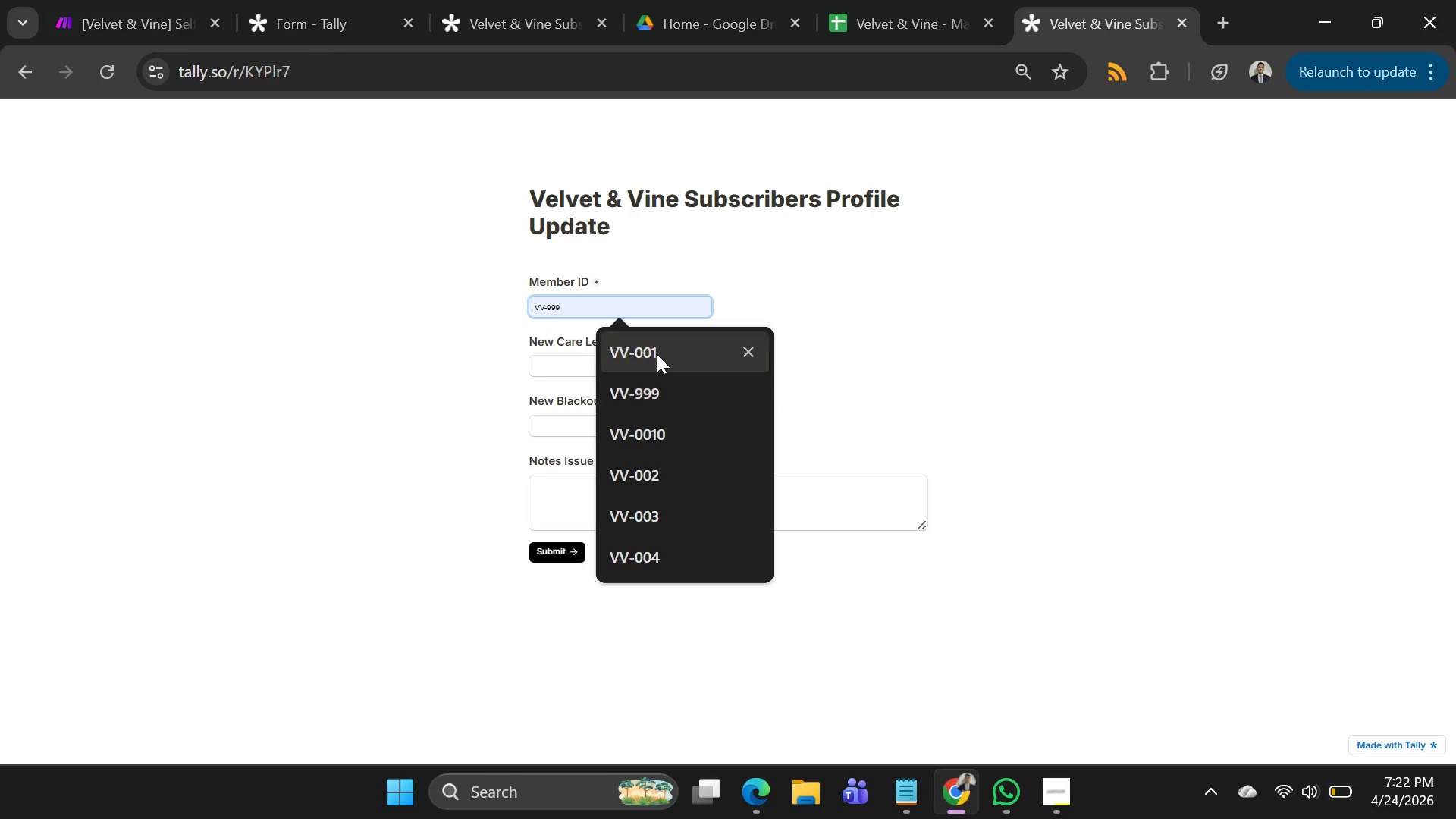 
left_click([654, 359])
 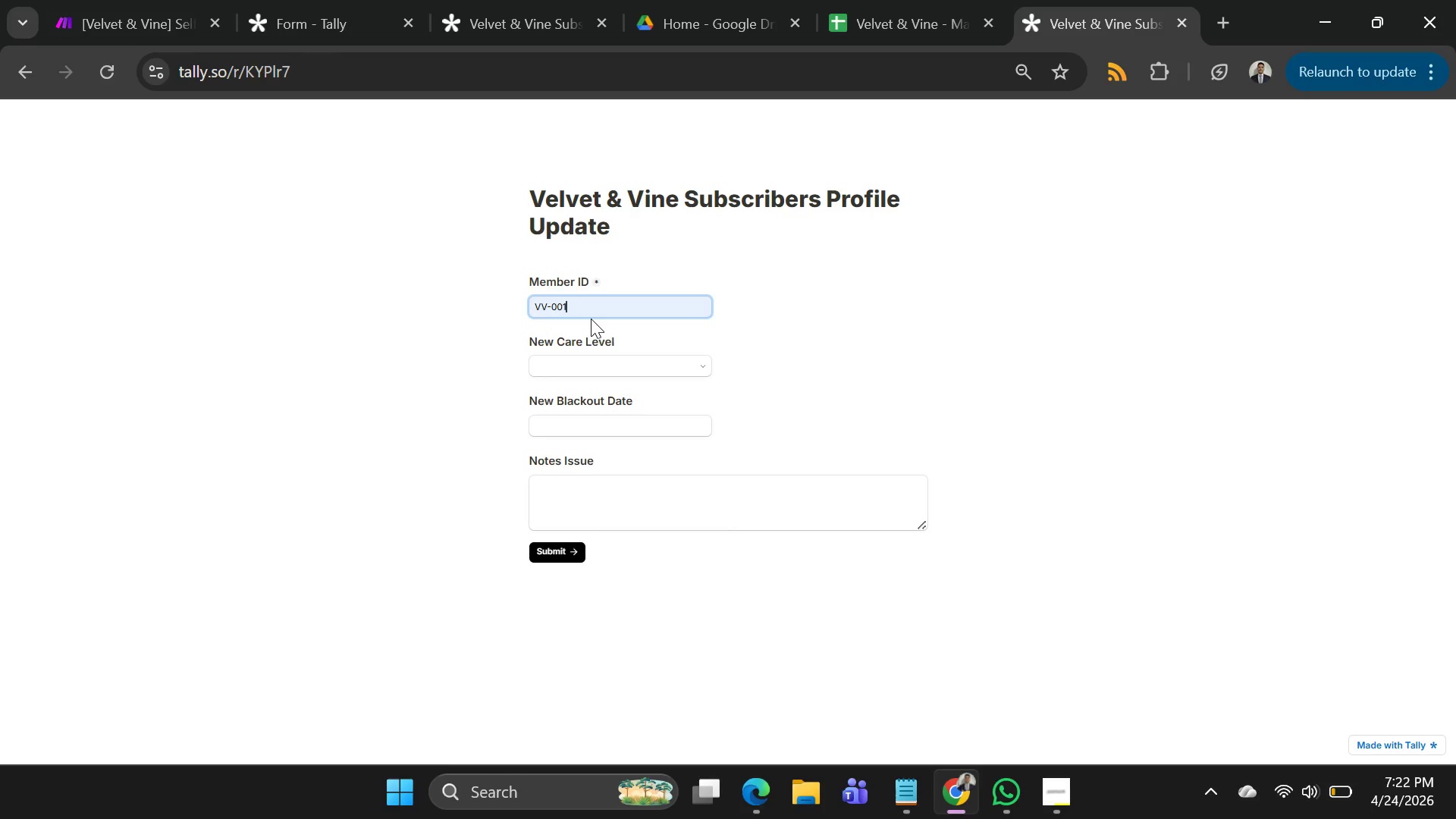 
key(Backspace)
 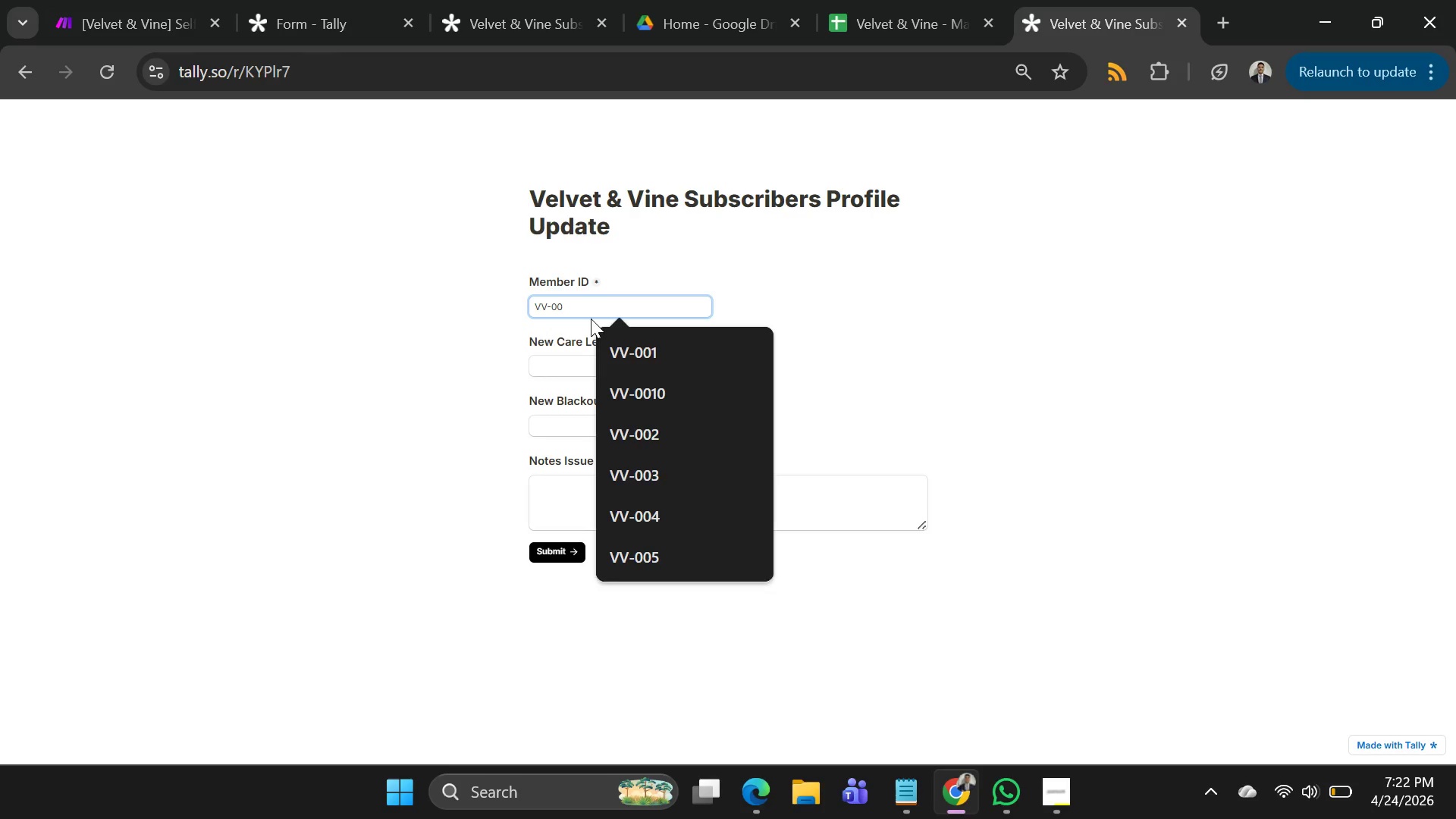 
key(7)
 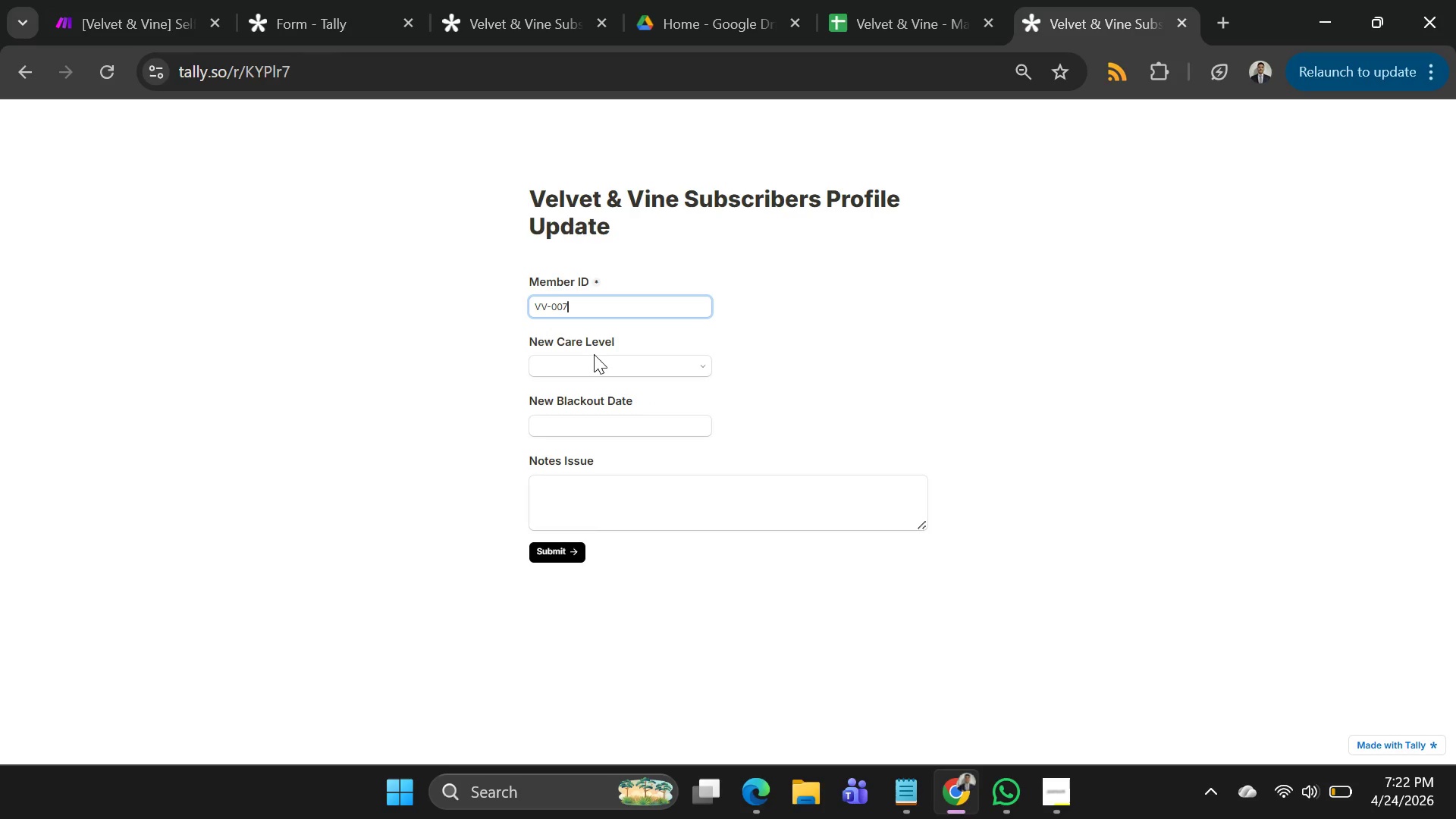 
left_click([593, 365])
 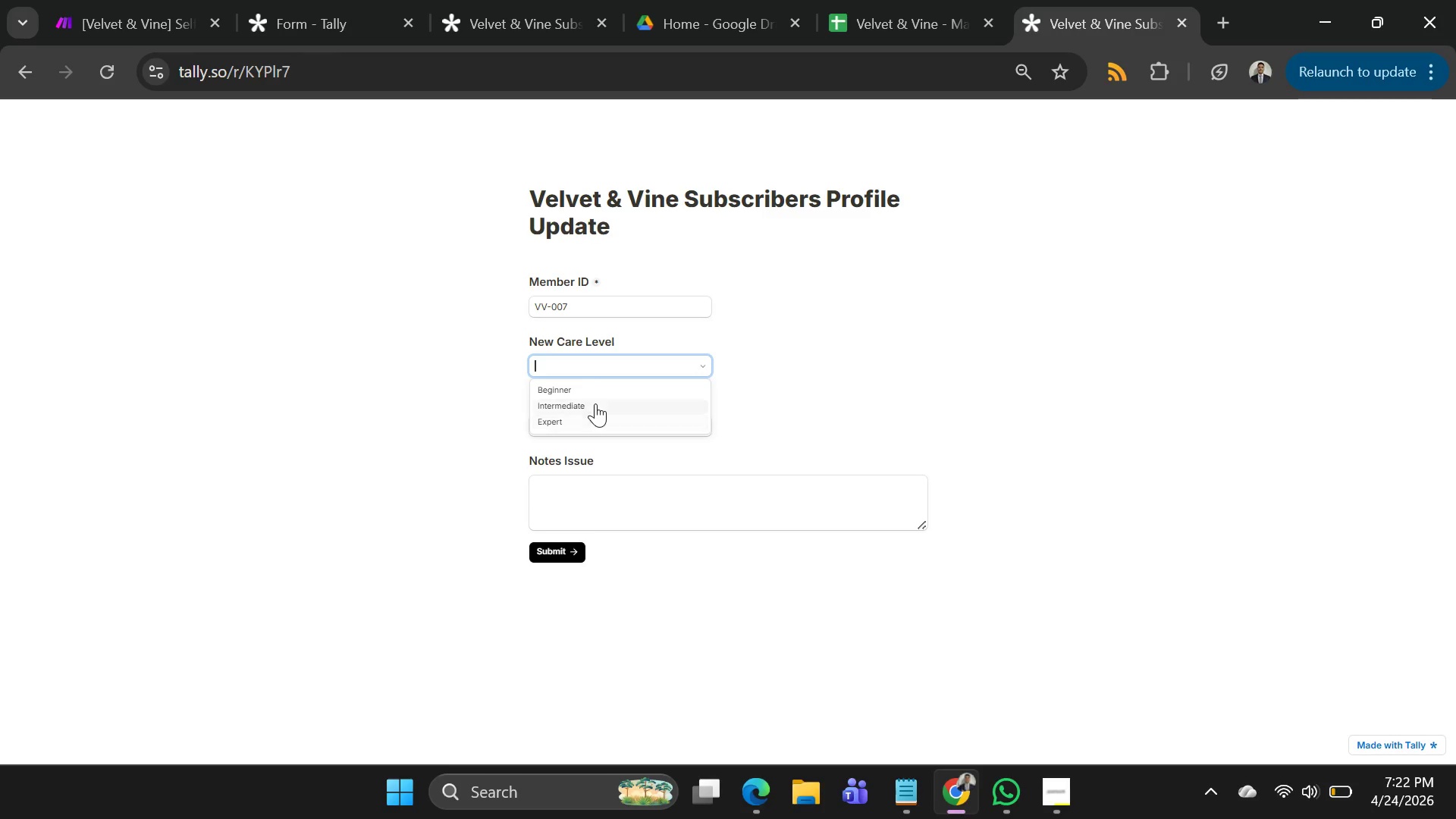 
left_click([597, 393])
 